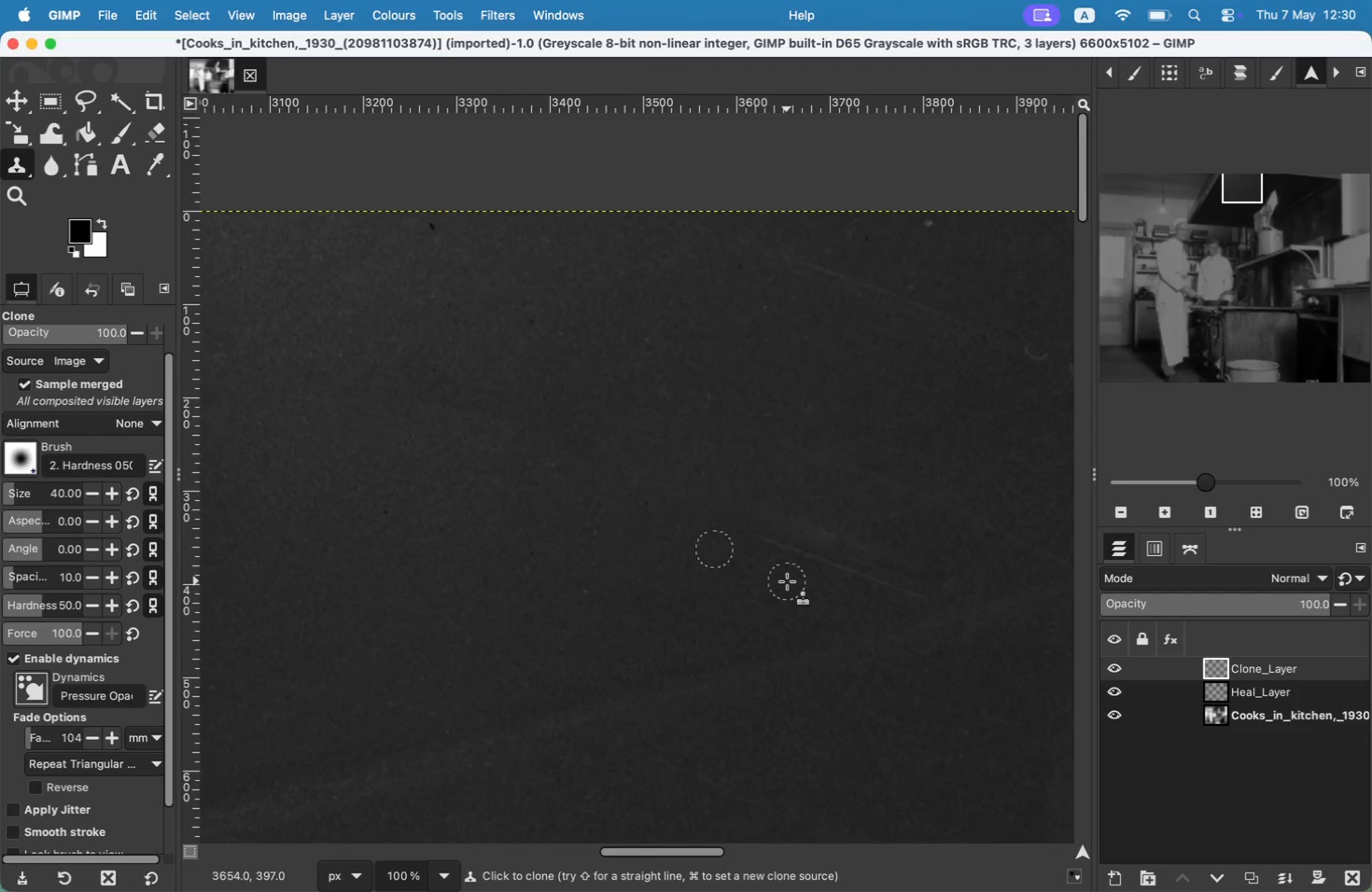 
left_click([786, 582])
 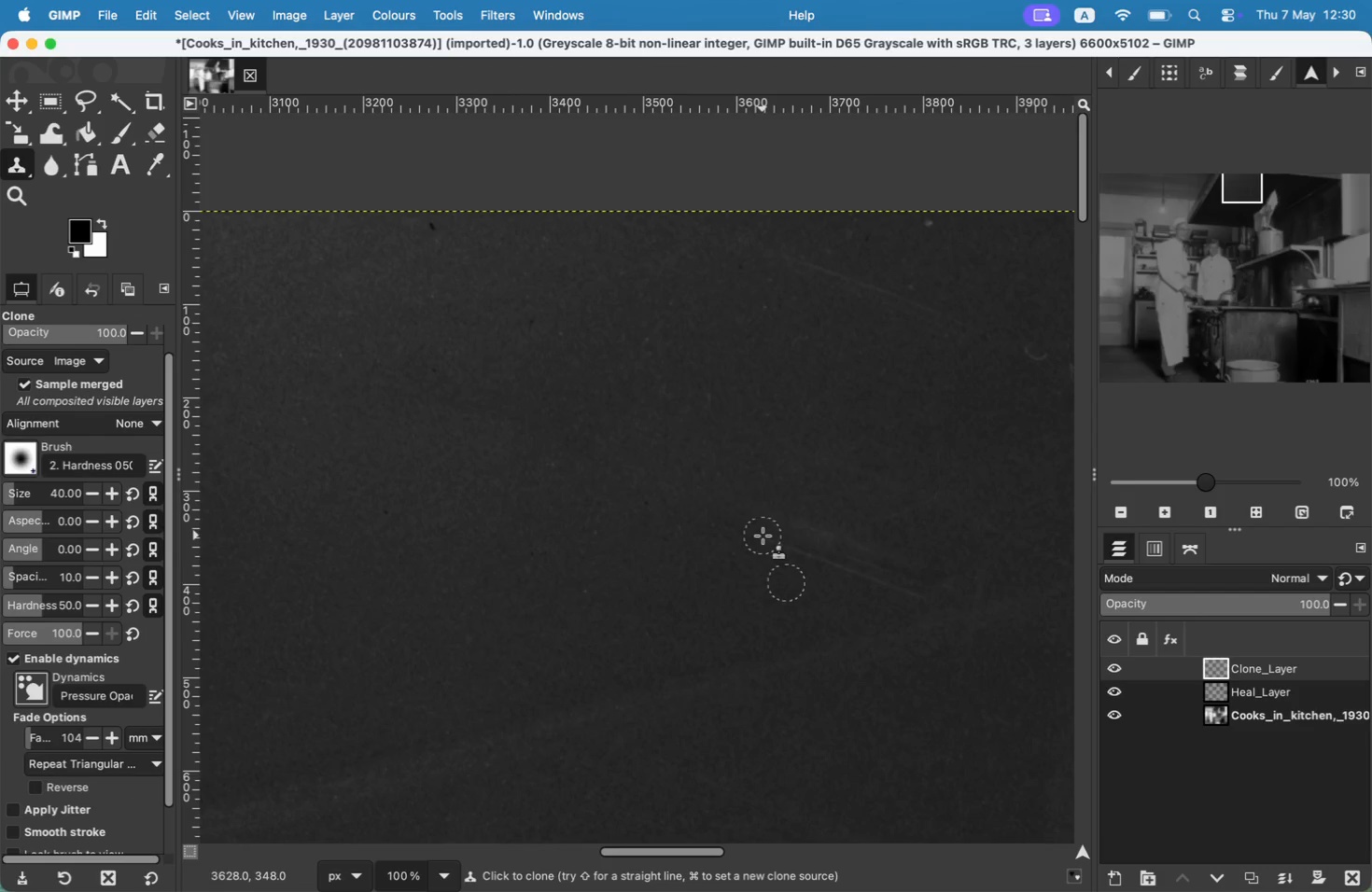 
left_click_drag(start_coordinate=[763, 536], to_coordinate=[834, 568])
 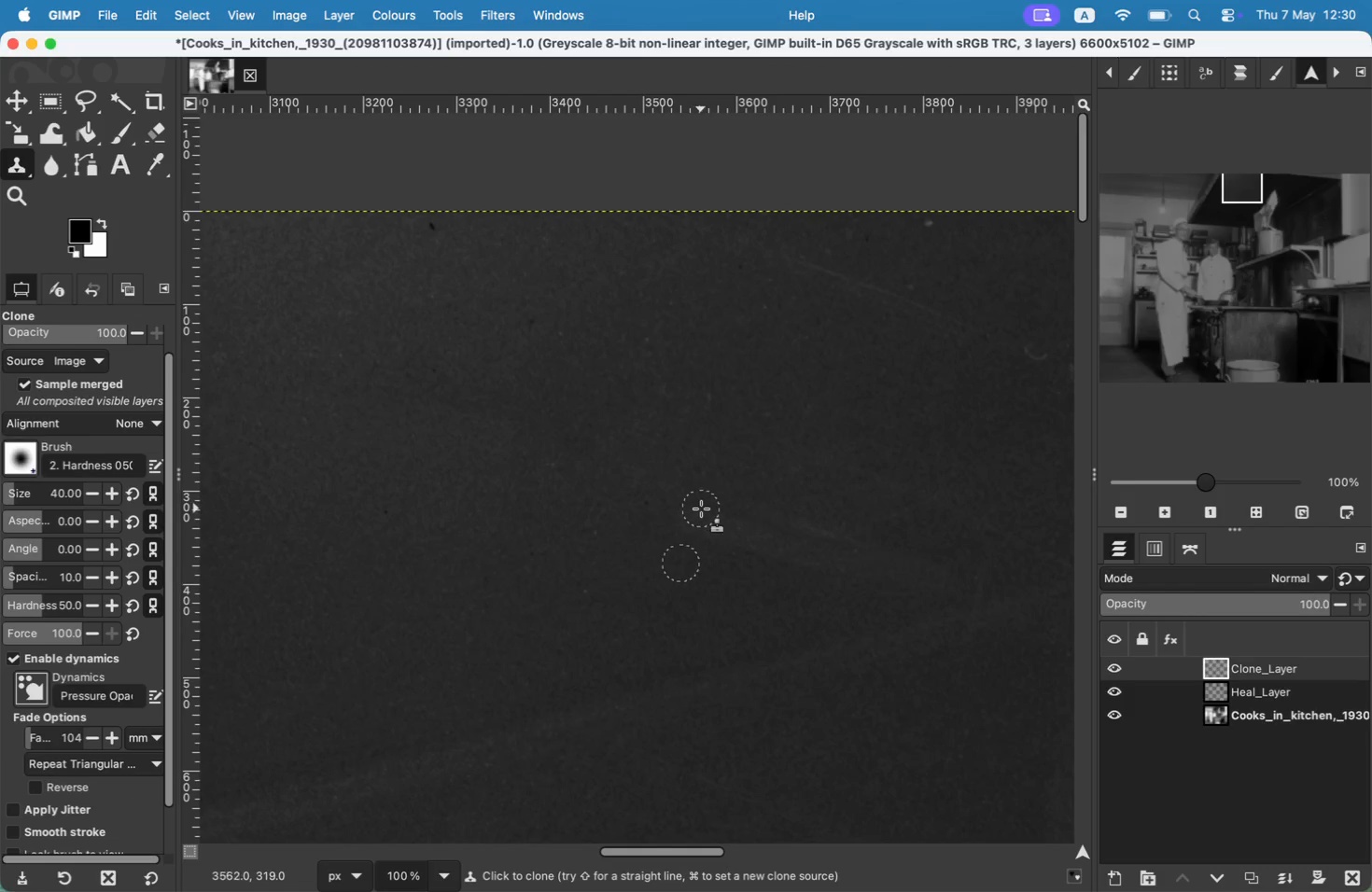 
key(Meta+CommandLeft)
 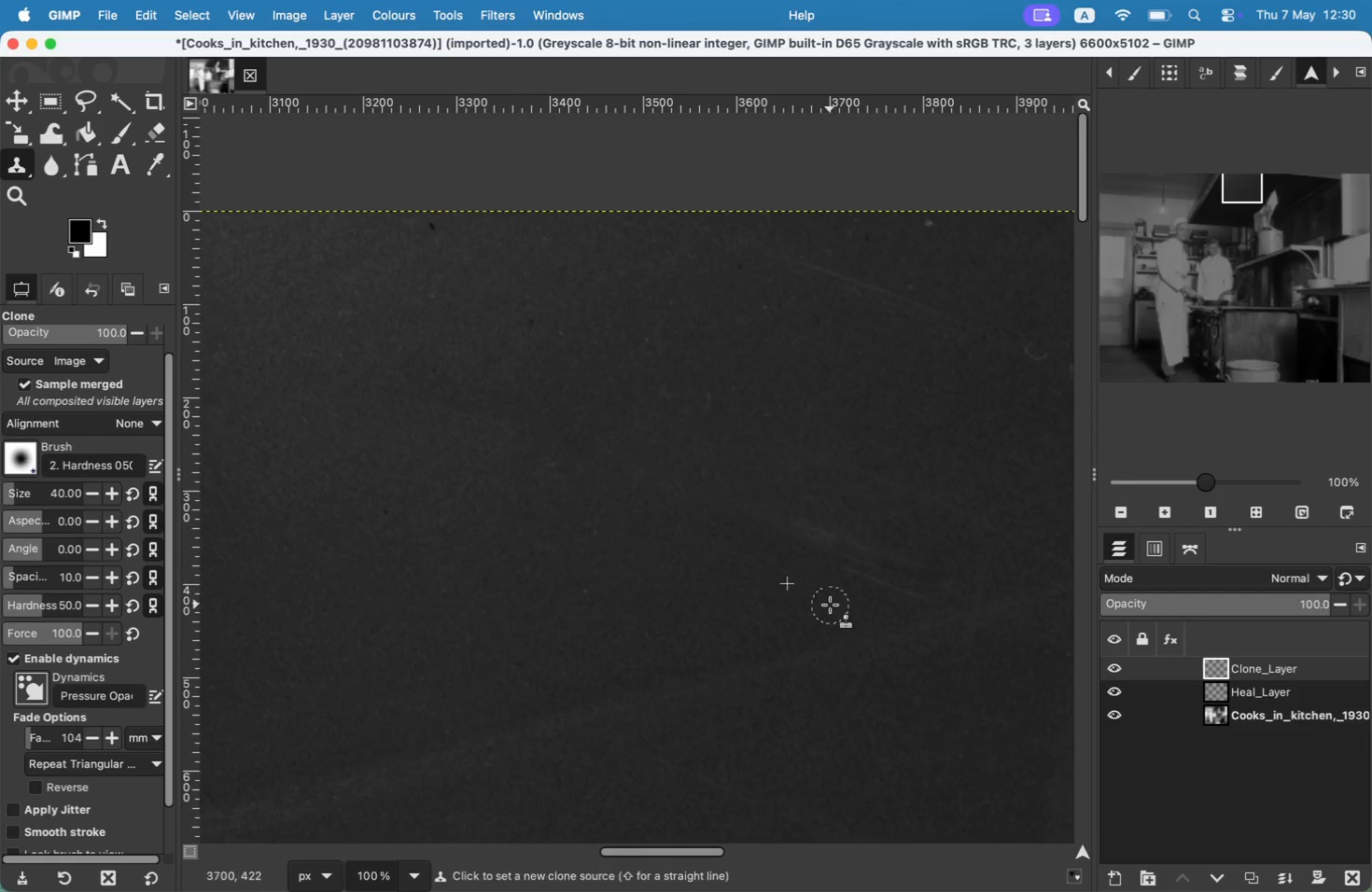 
left_click([830, 605])
 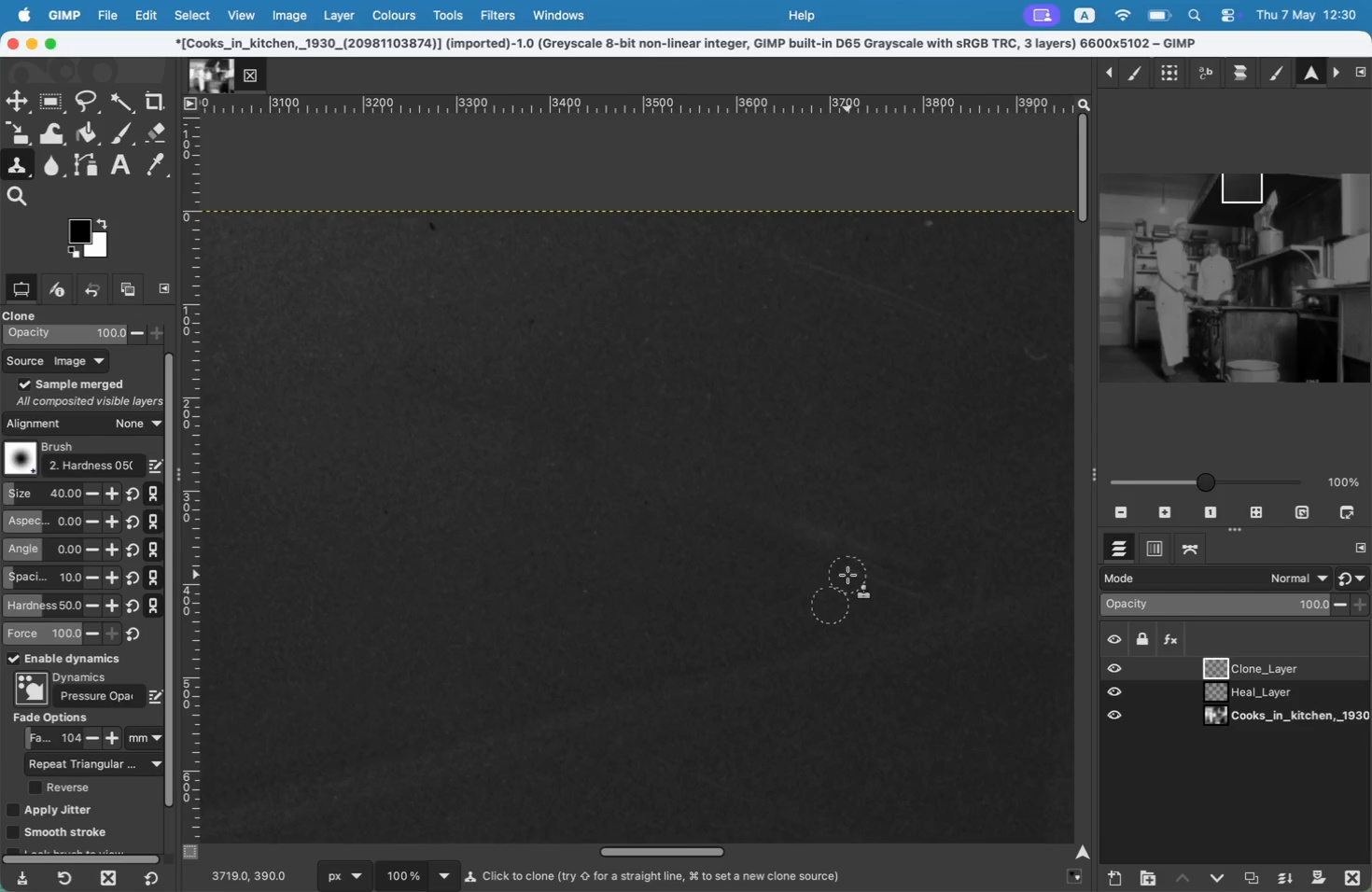 
left_click_drag(start_coordinate=[847, 575], to_coordinate=[917, 596])
 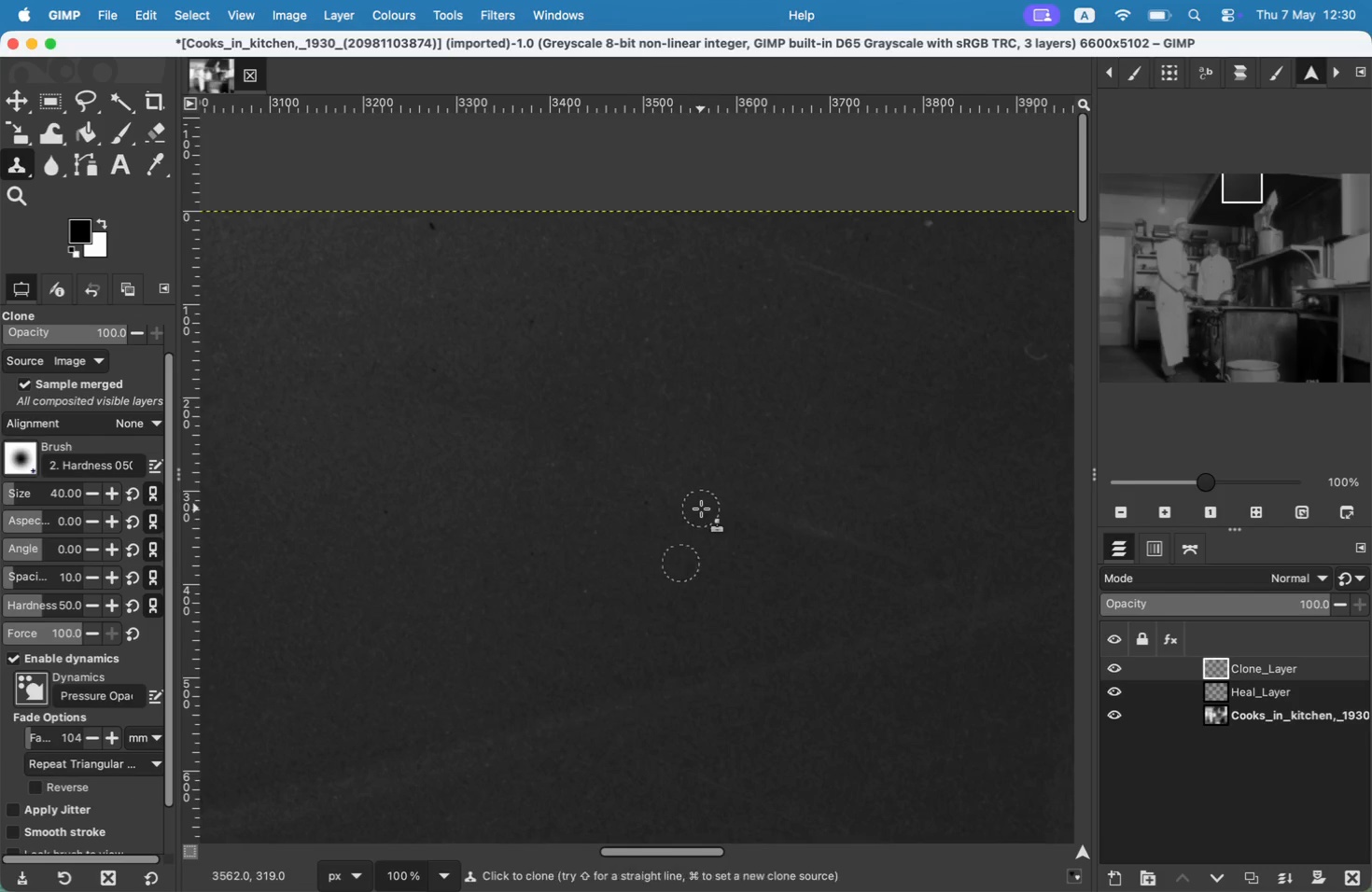 
key(Meta+CommandLeft)
 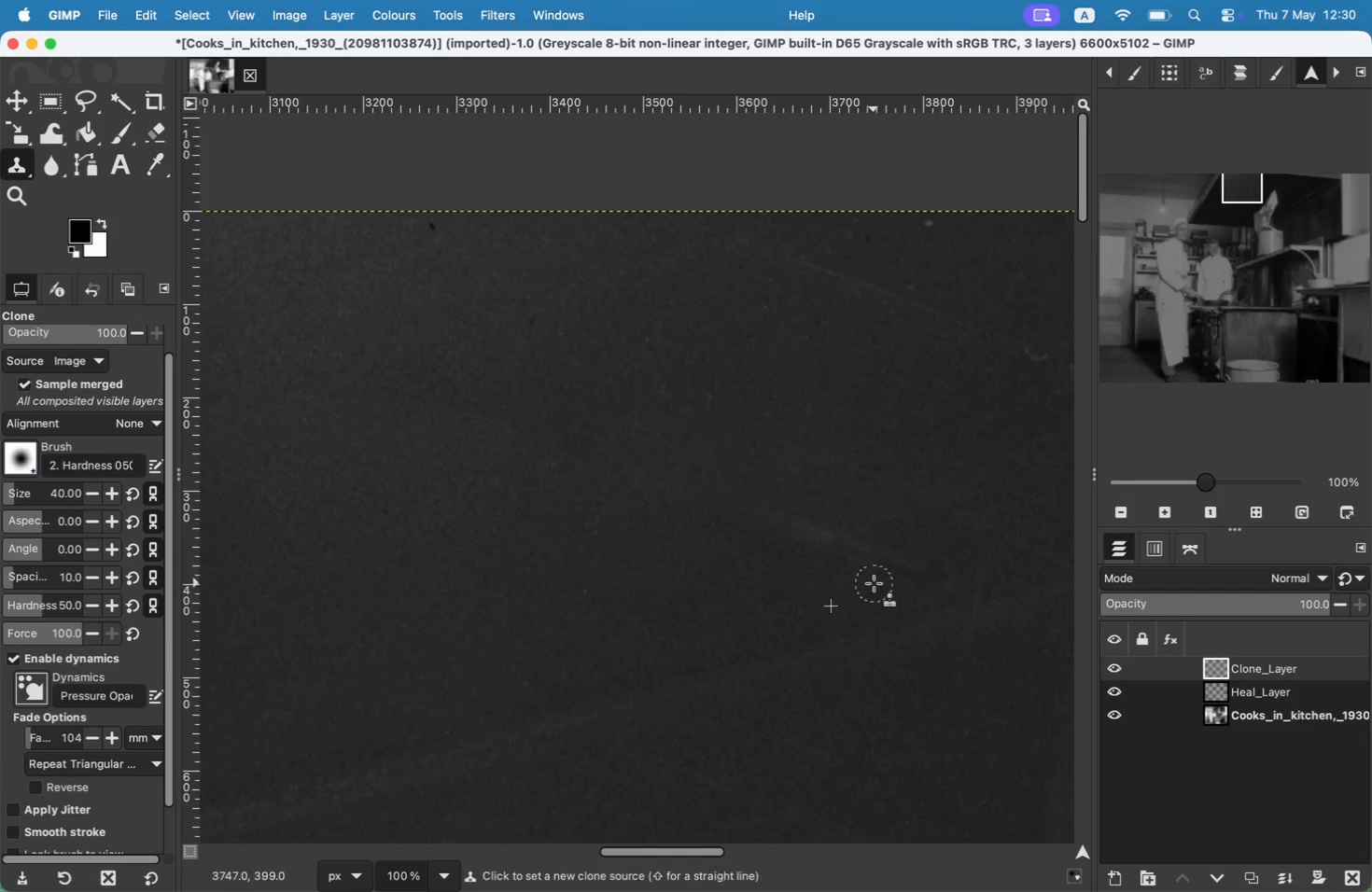 
left_click([874, 583])
 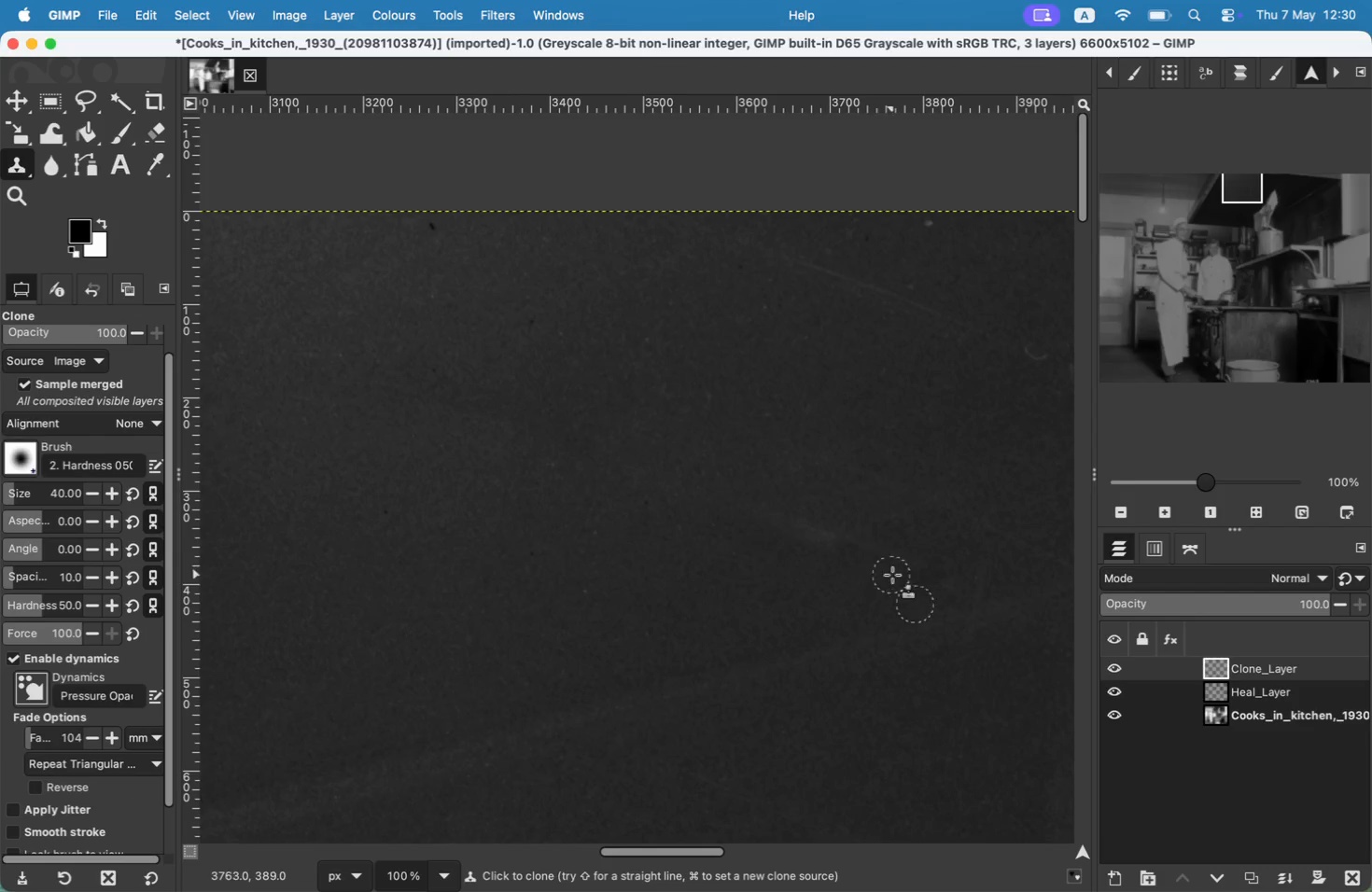 
left_click_drag(start_coordinate=[847, 552], to_coordinate=[893, 575])
 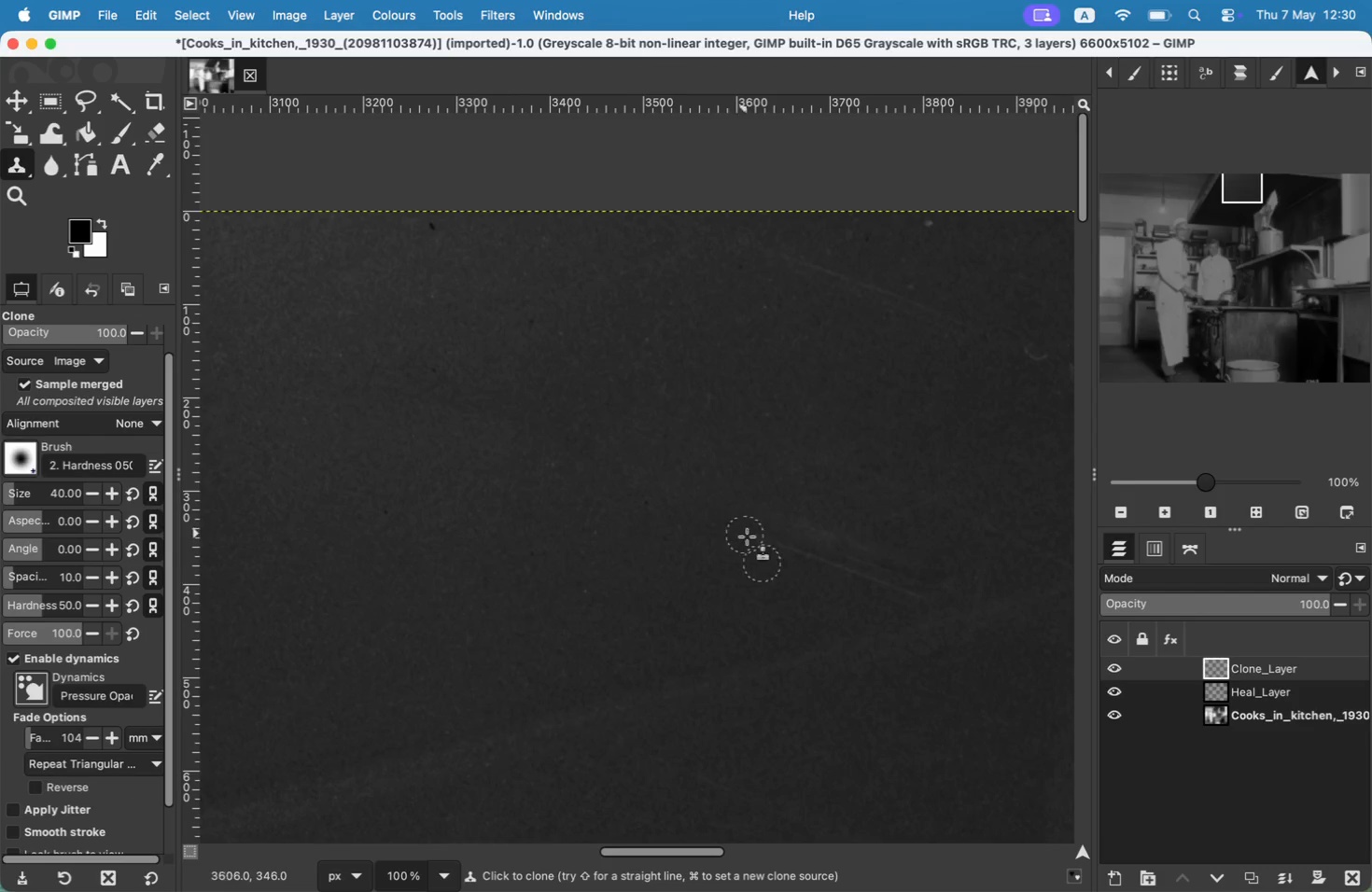 
left_click_drag(start_coordinate=[836, 543], to_coordinate=[709, 513])
 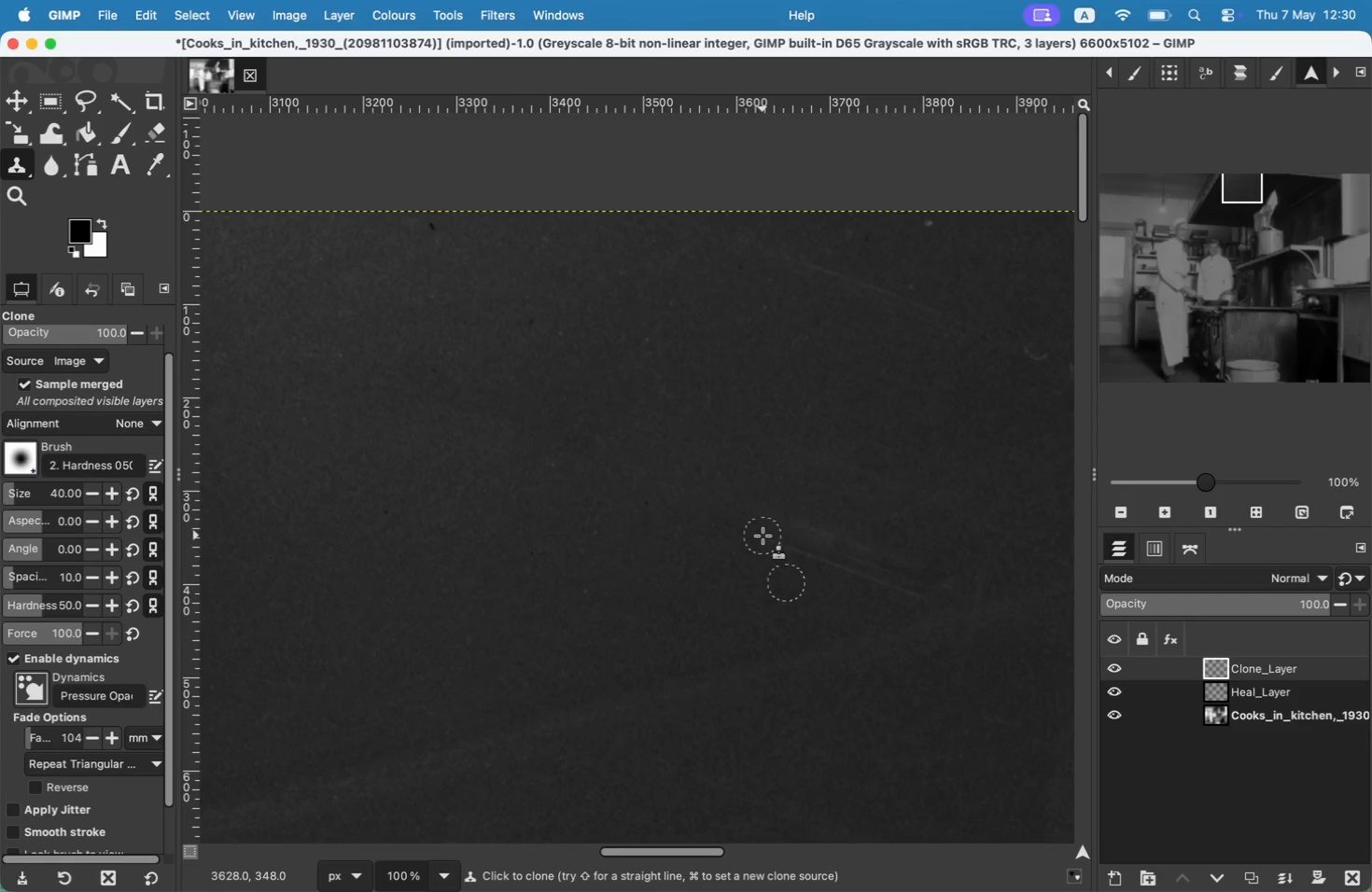 
left_click_drag(start_coordinate=[833, 538], to_coordinate=[925, 570])
 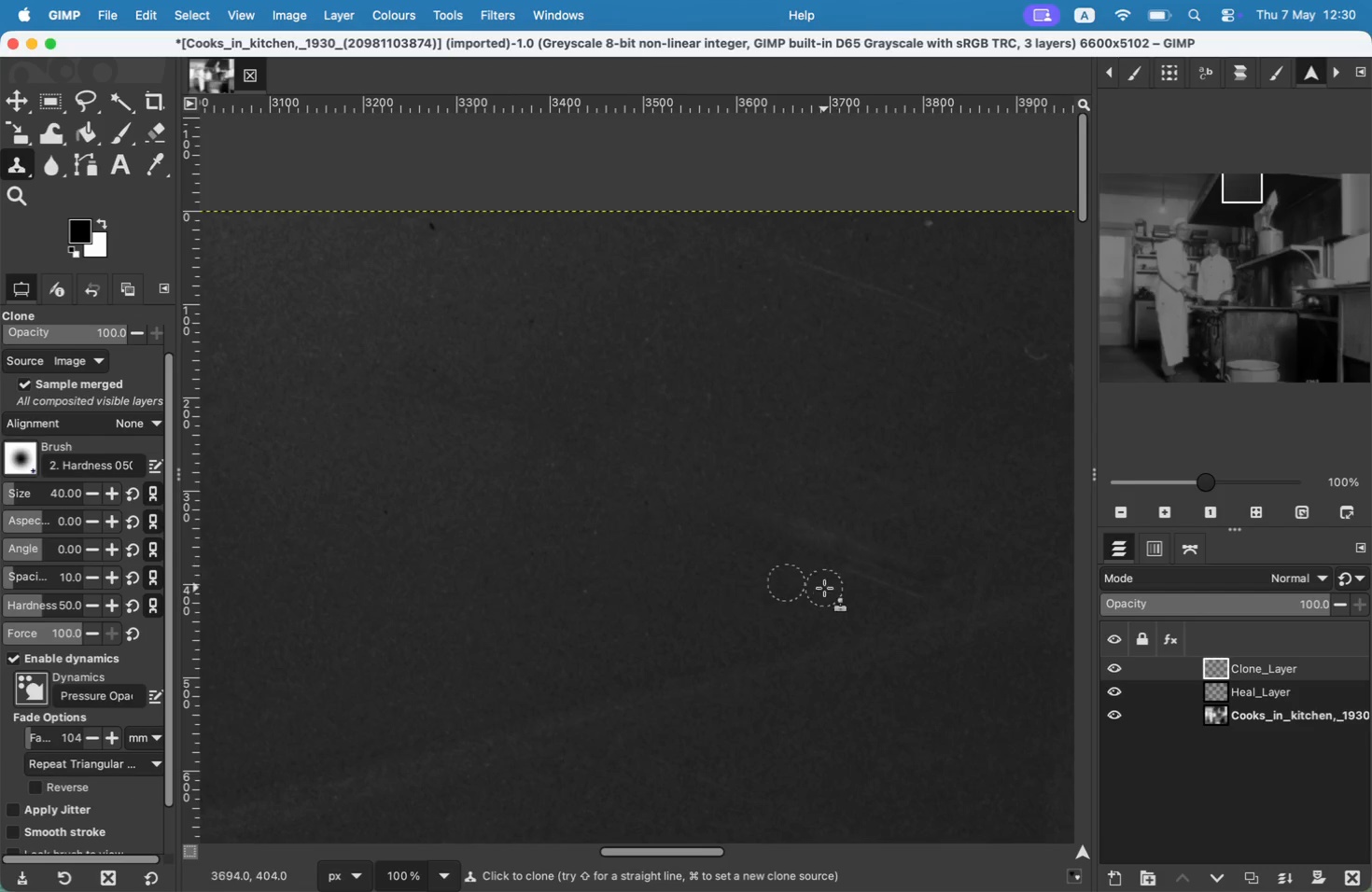 
hold_key(key=CommandLeft, duration=0.46)
 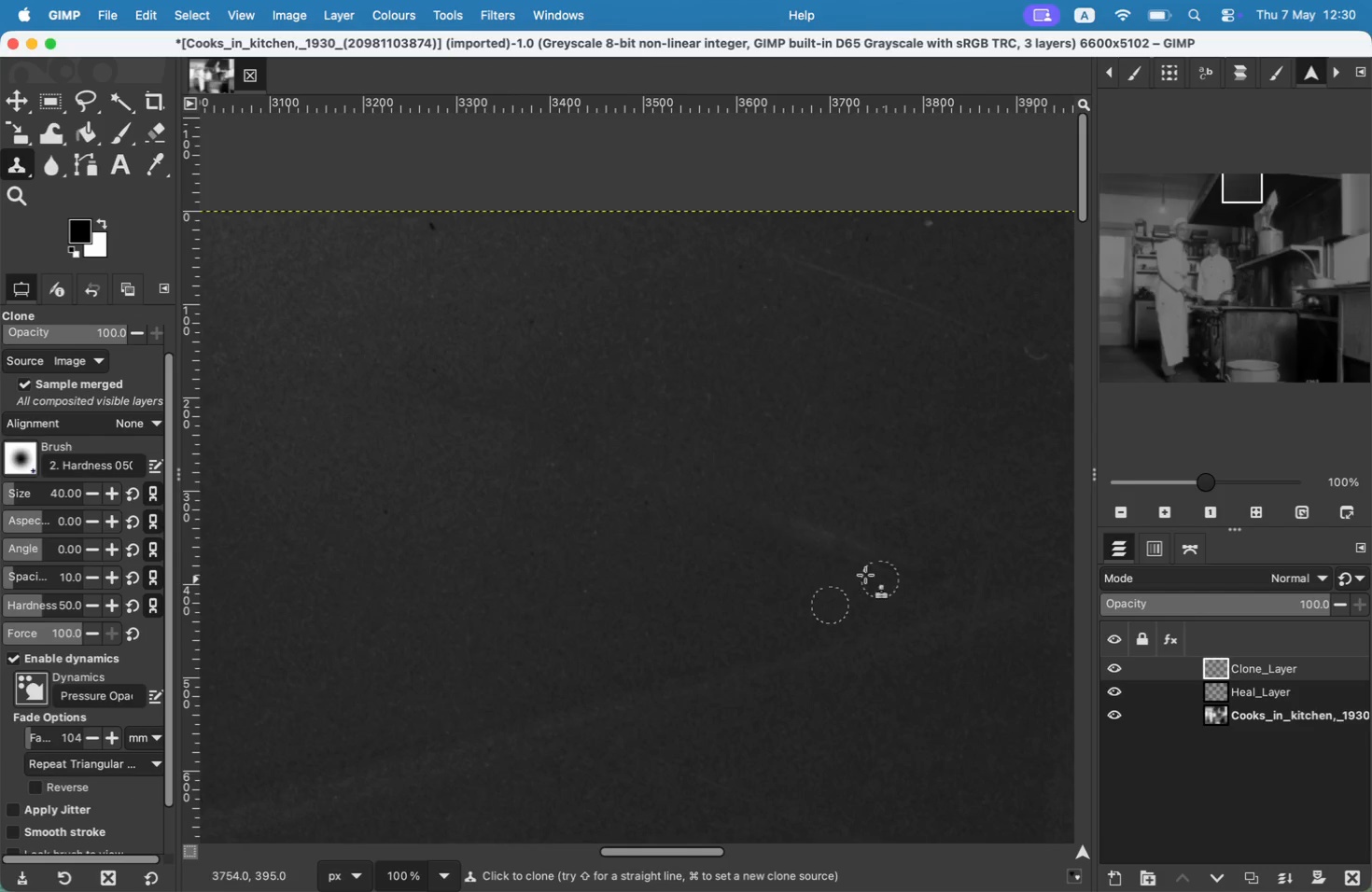 
hold_key(key=Space, duration=0.49)
 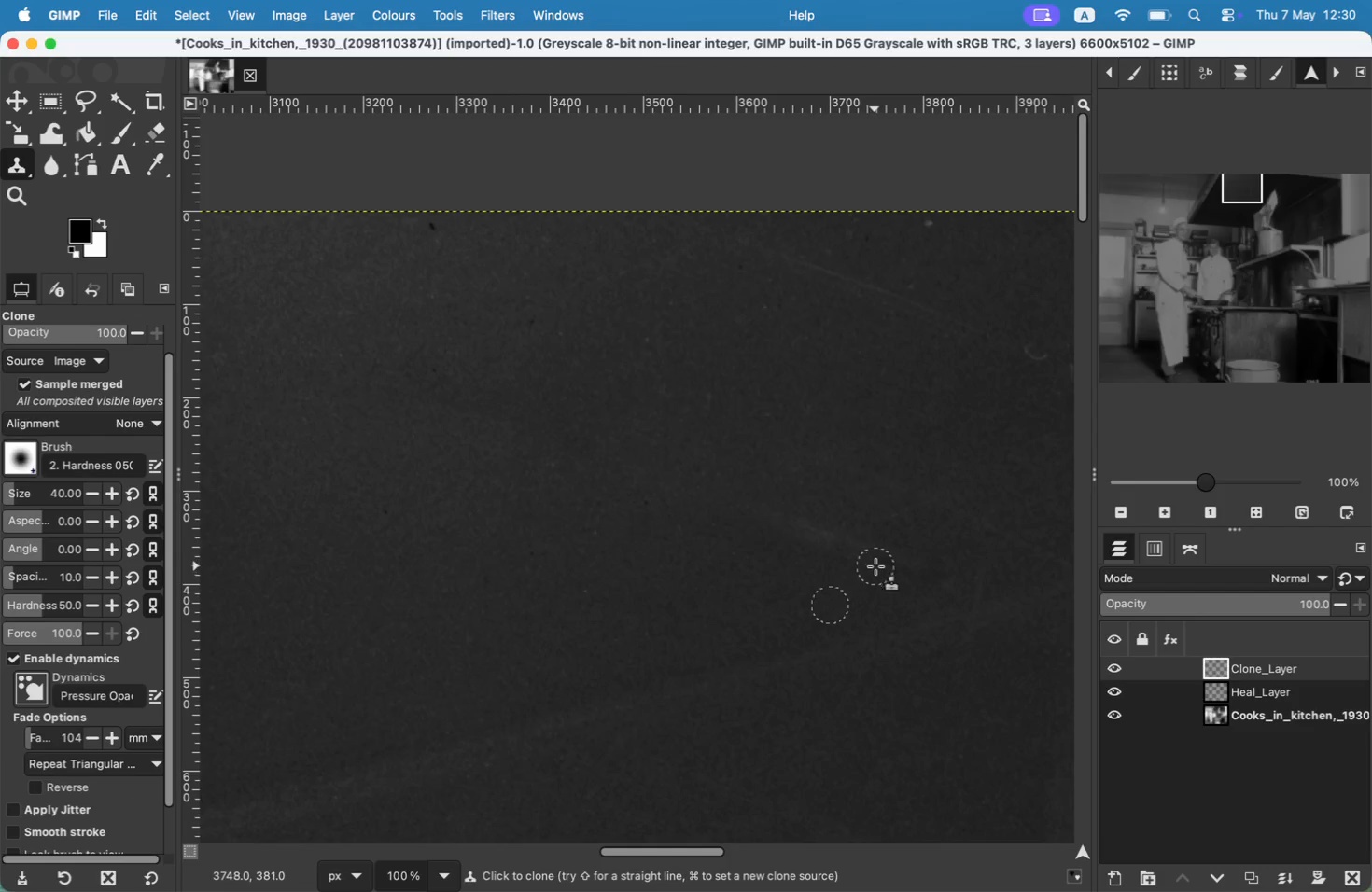 
hold_key(key=CommandLeft, duration=0.85)
 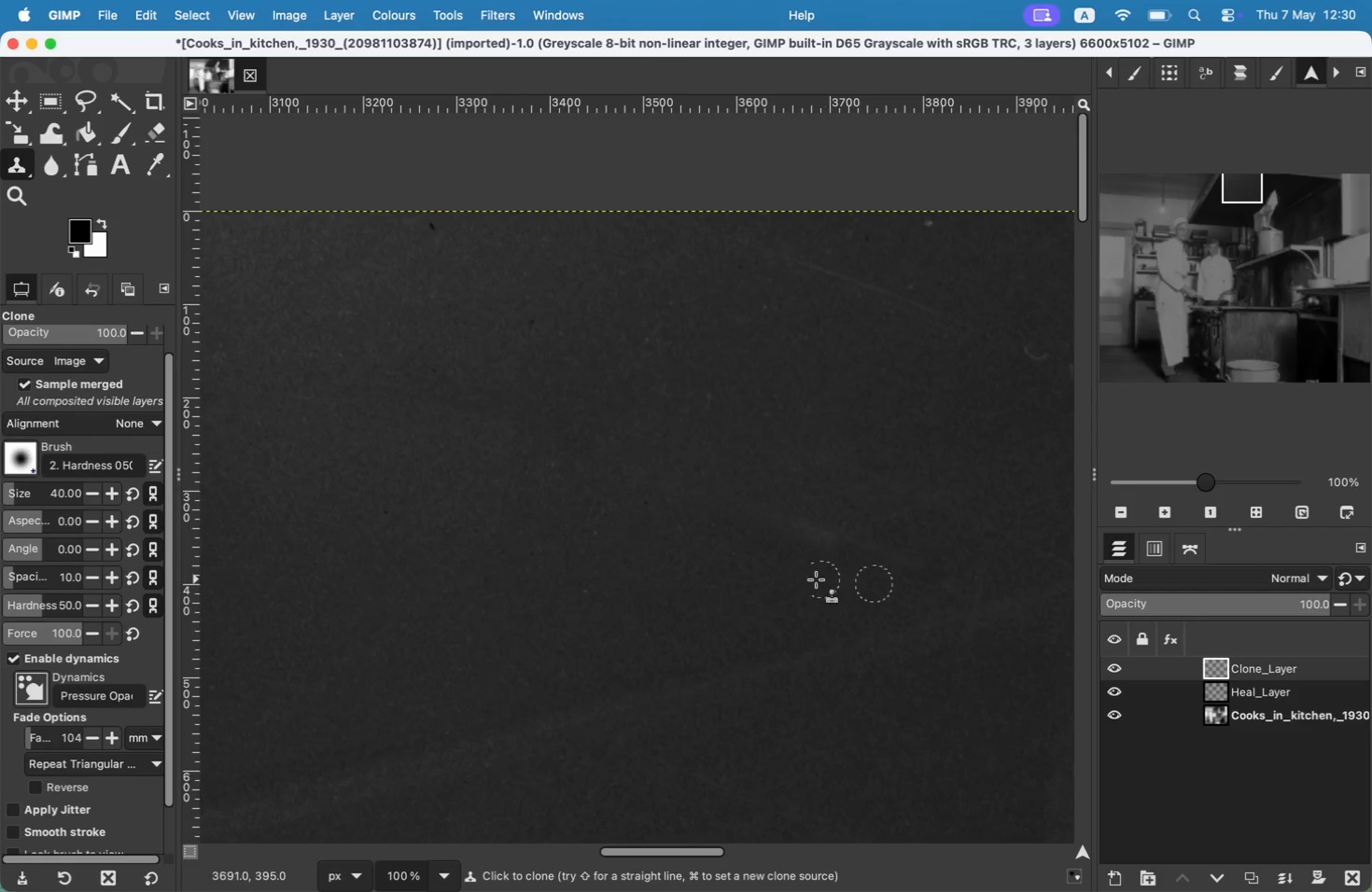 
left_click_drag(start_coordinate=[650, 435], to_coordinate=[539, 400])
 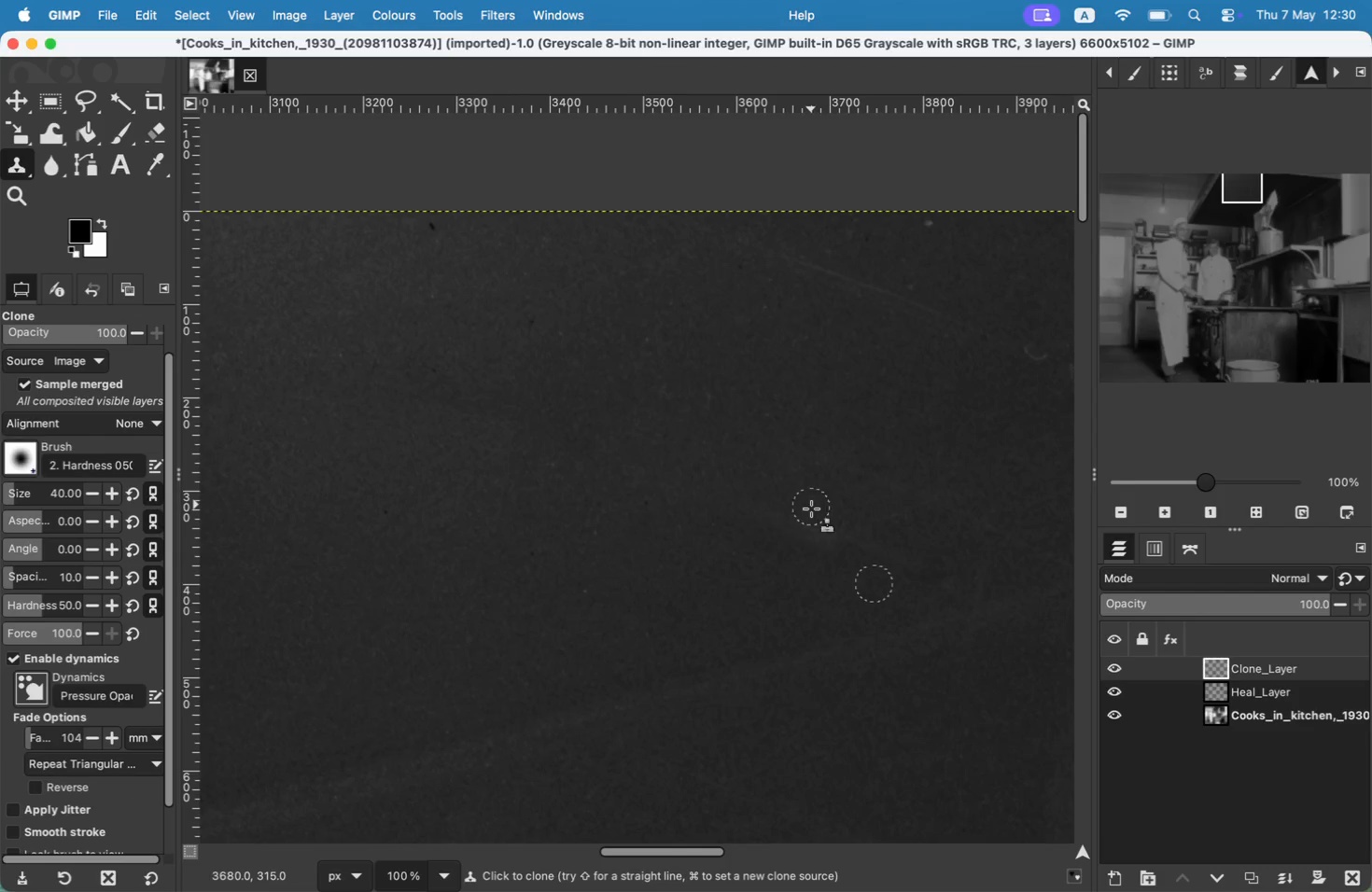 
left_click_drag(start_coordinate=[615, 418], to_coordinate=[496, 367])
 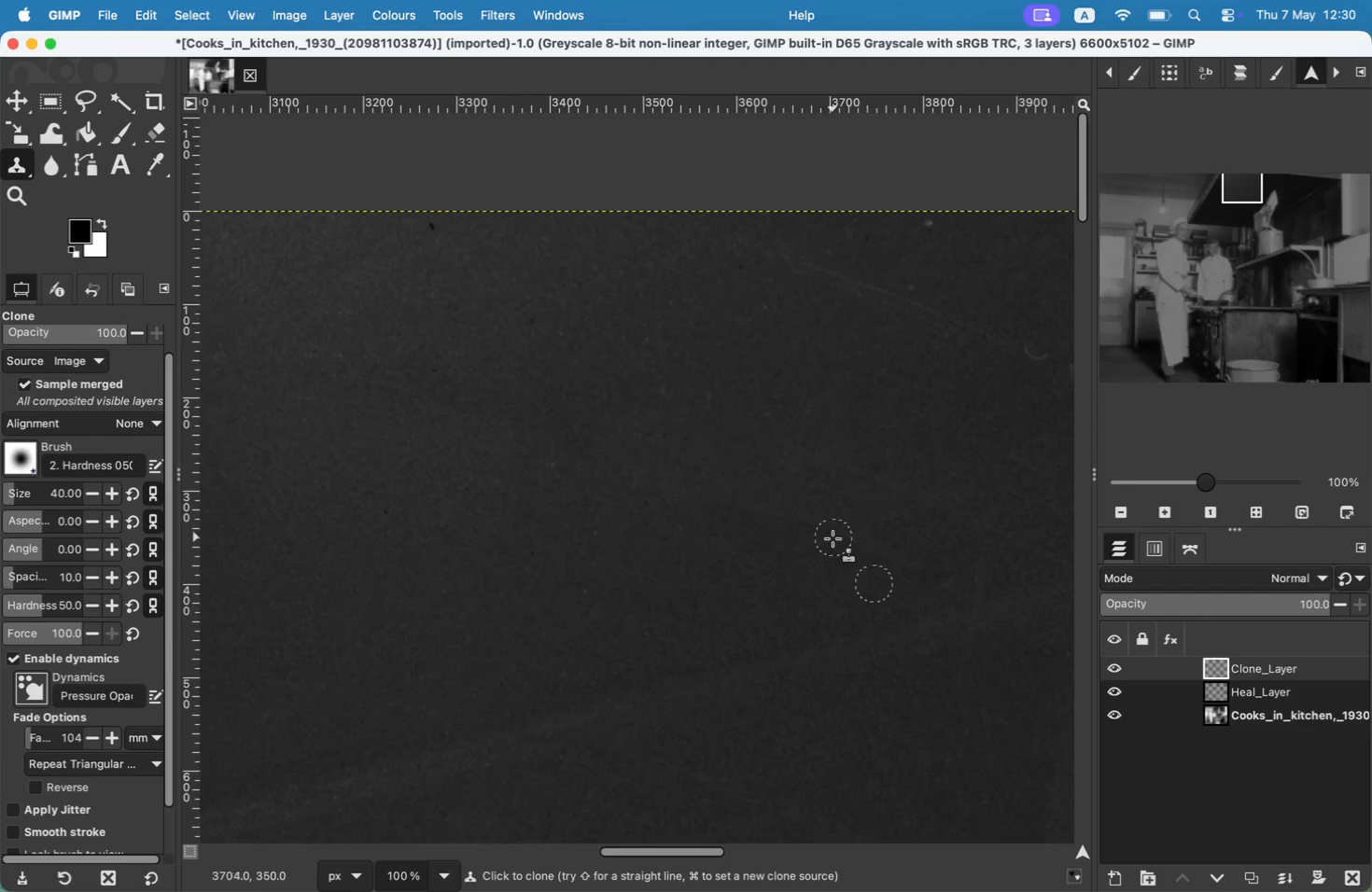 
hold_key(key=Space, duration=0.46)
 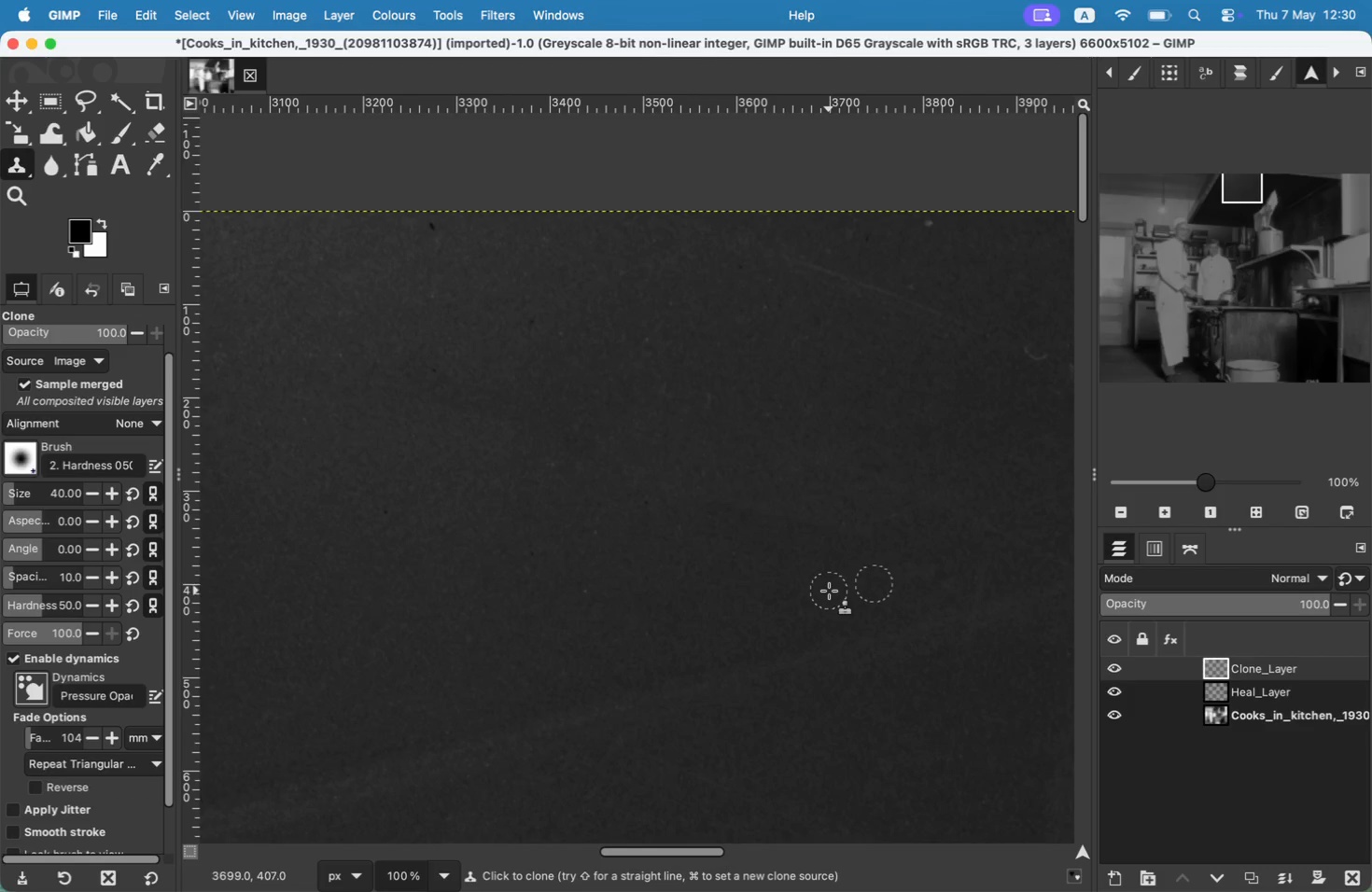 
hold_key(key=CommandLeft, duration=0.3)
 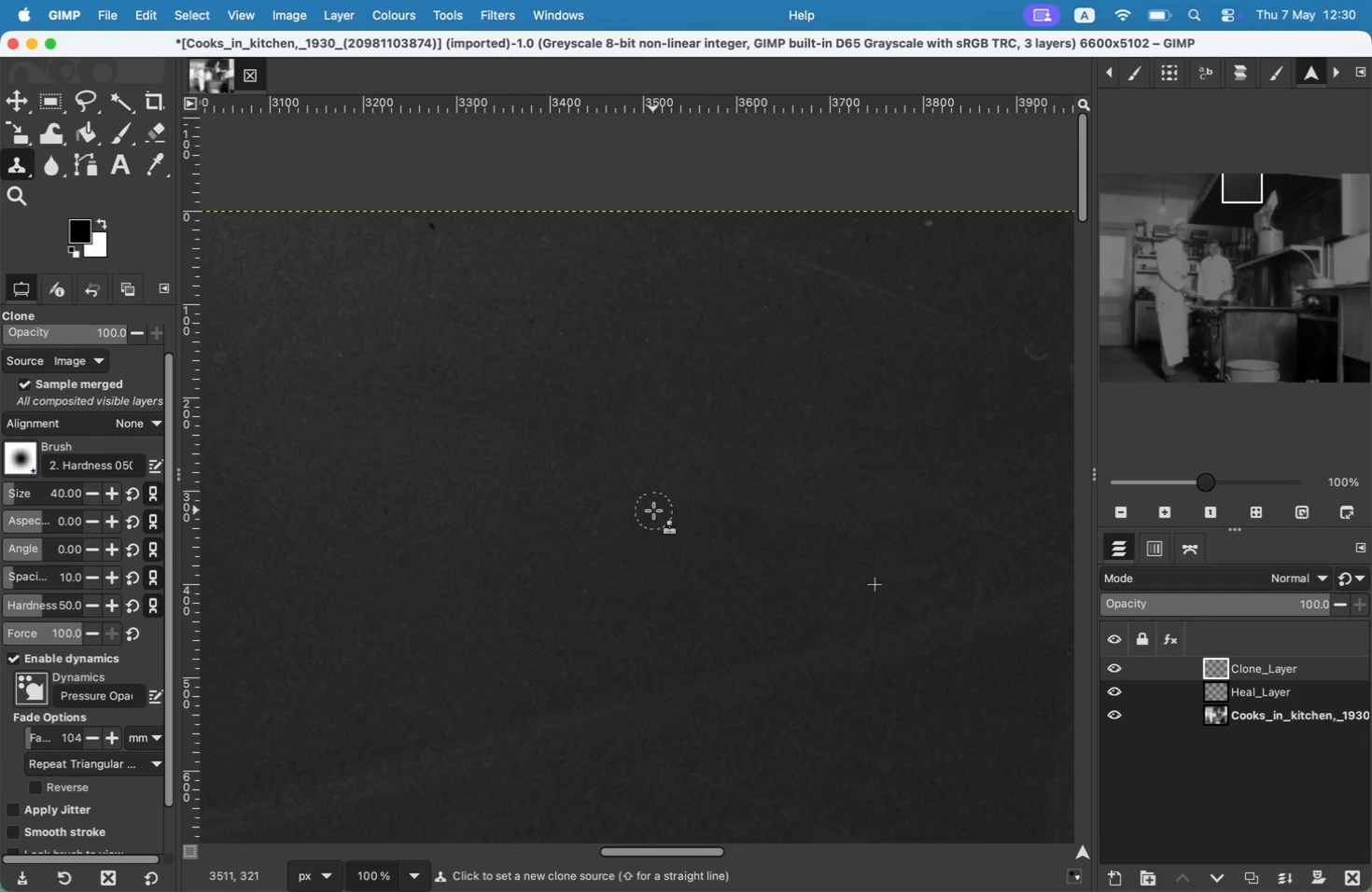 
left_click([711, 461])
 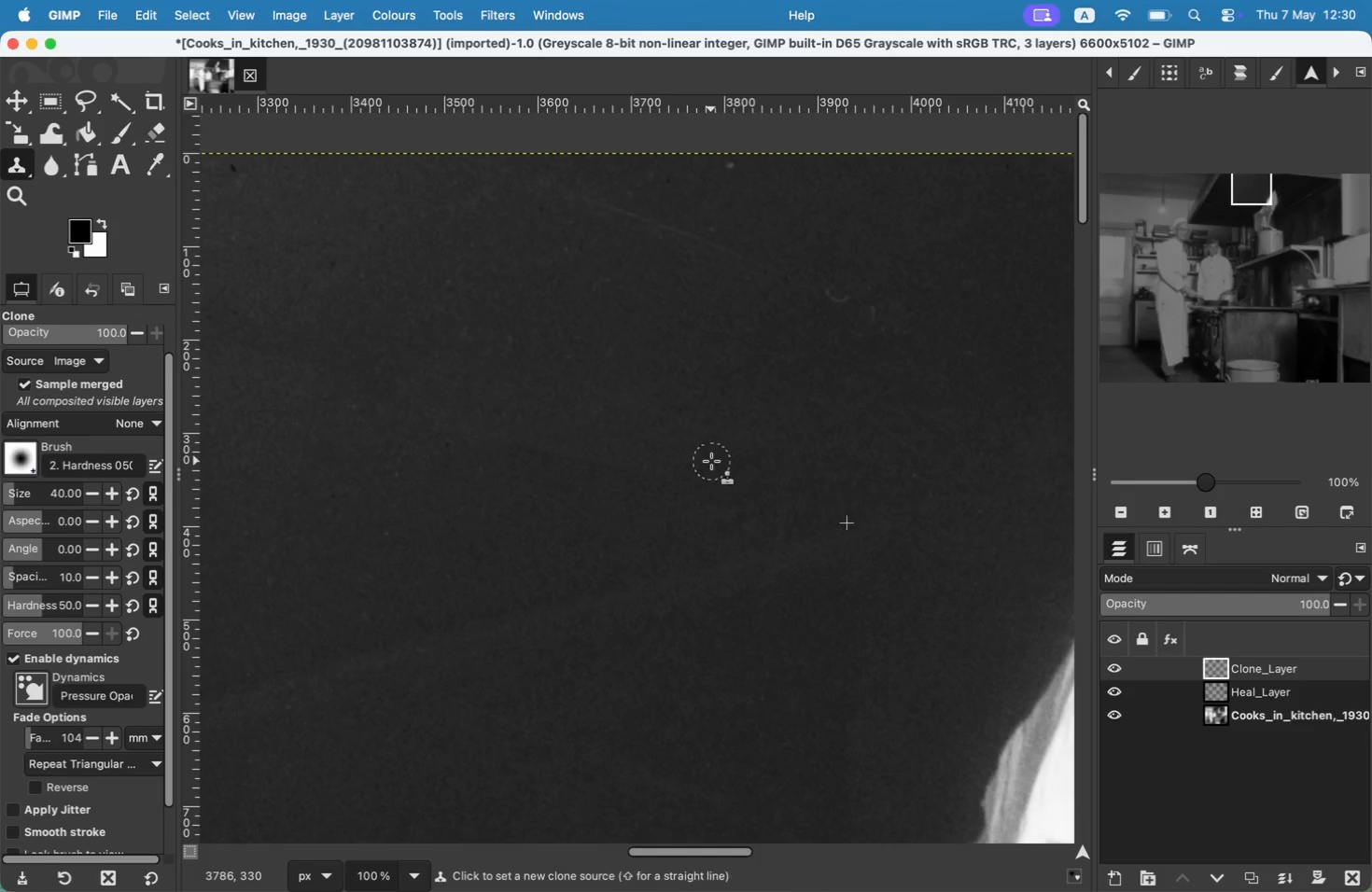 
hold_key(key=CommandLeft, duration=0.52)
double_click([711, 461])
 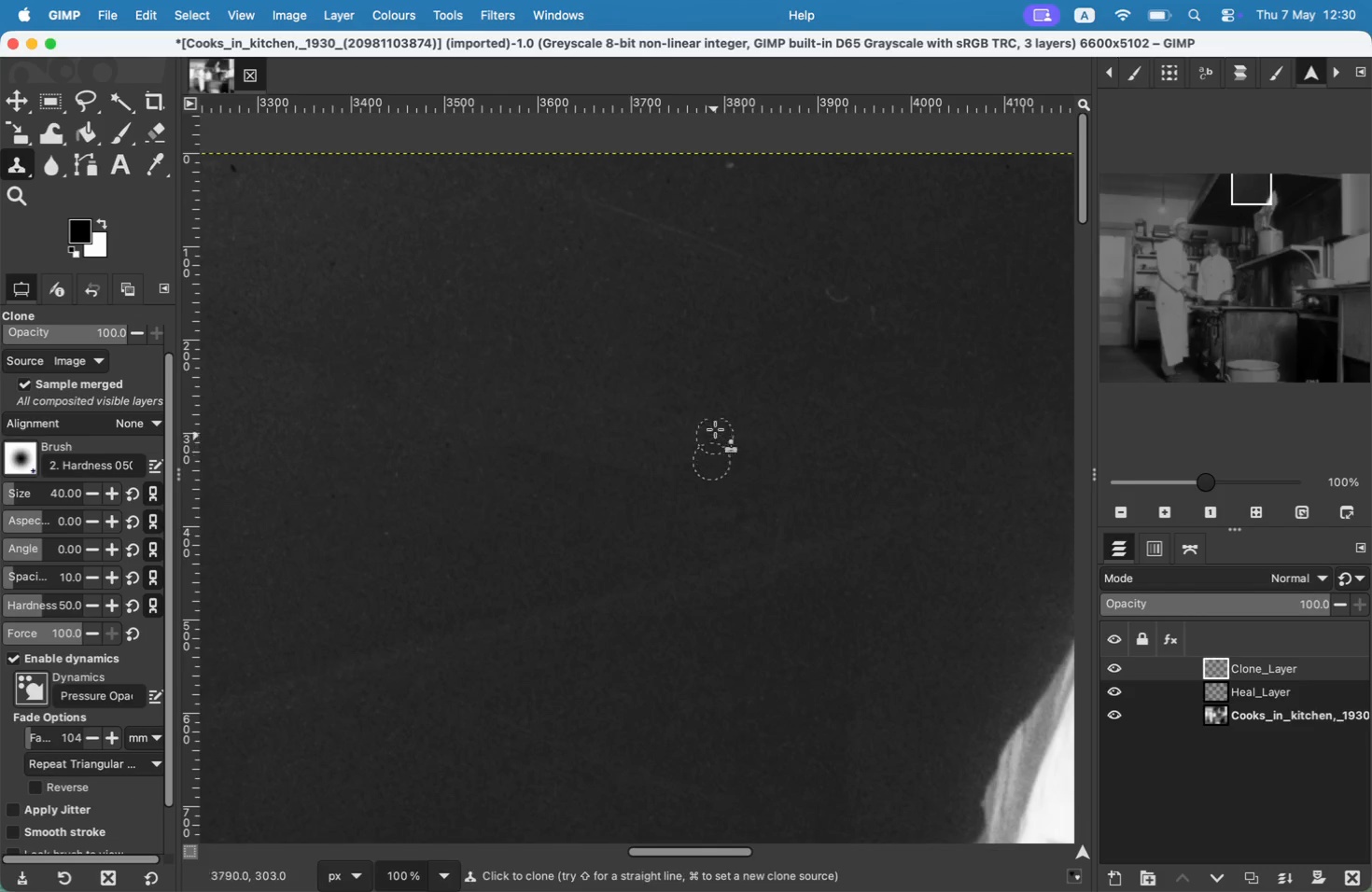 
key(Meta+CommandLeft)
 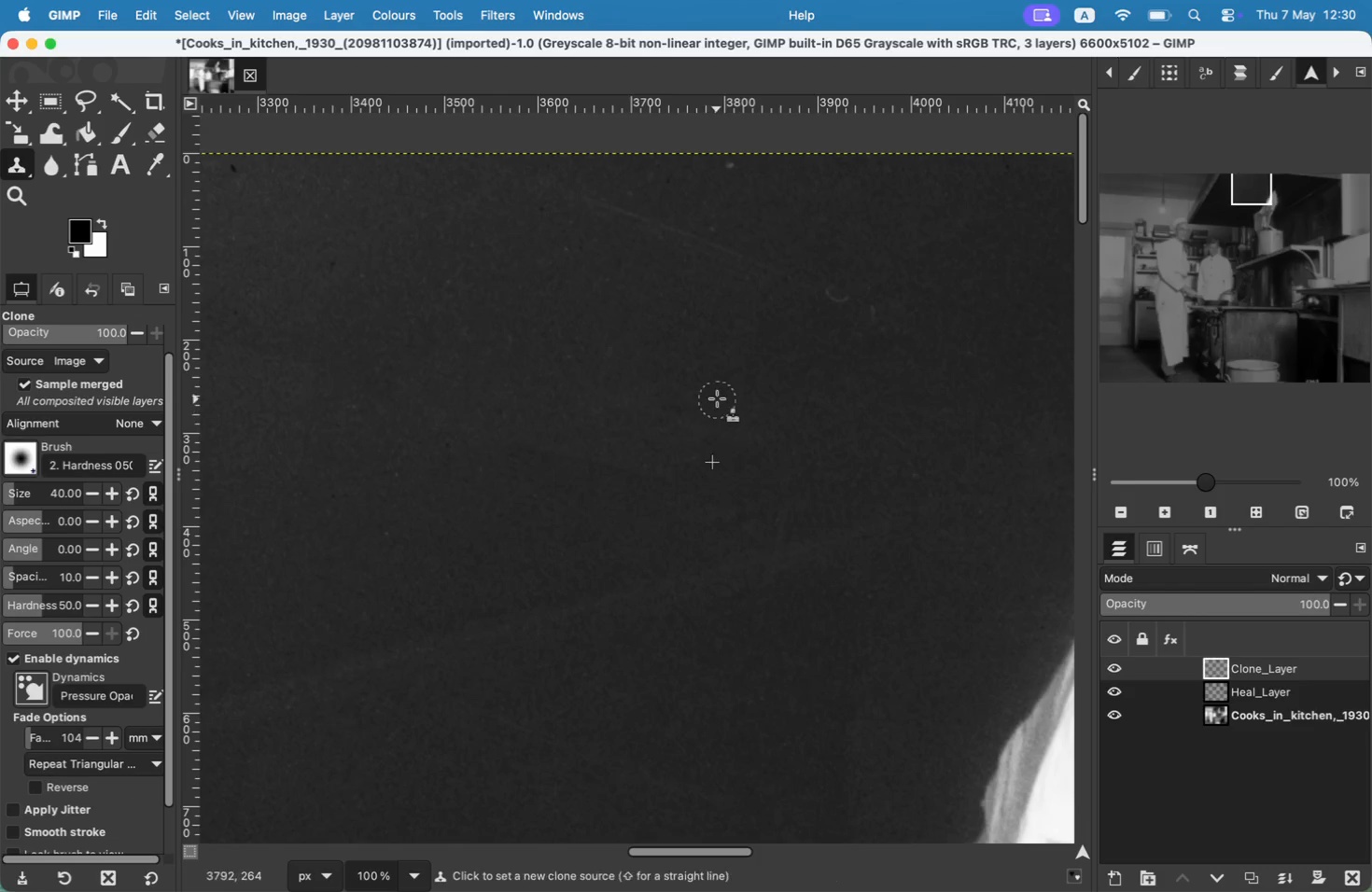 
left_click([717, 397])
 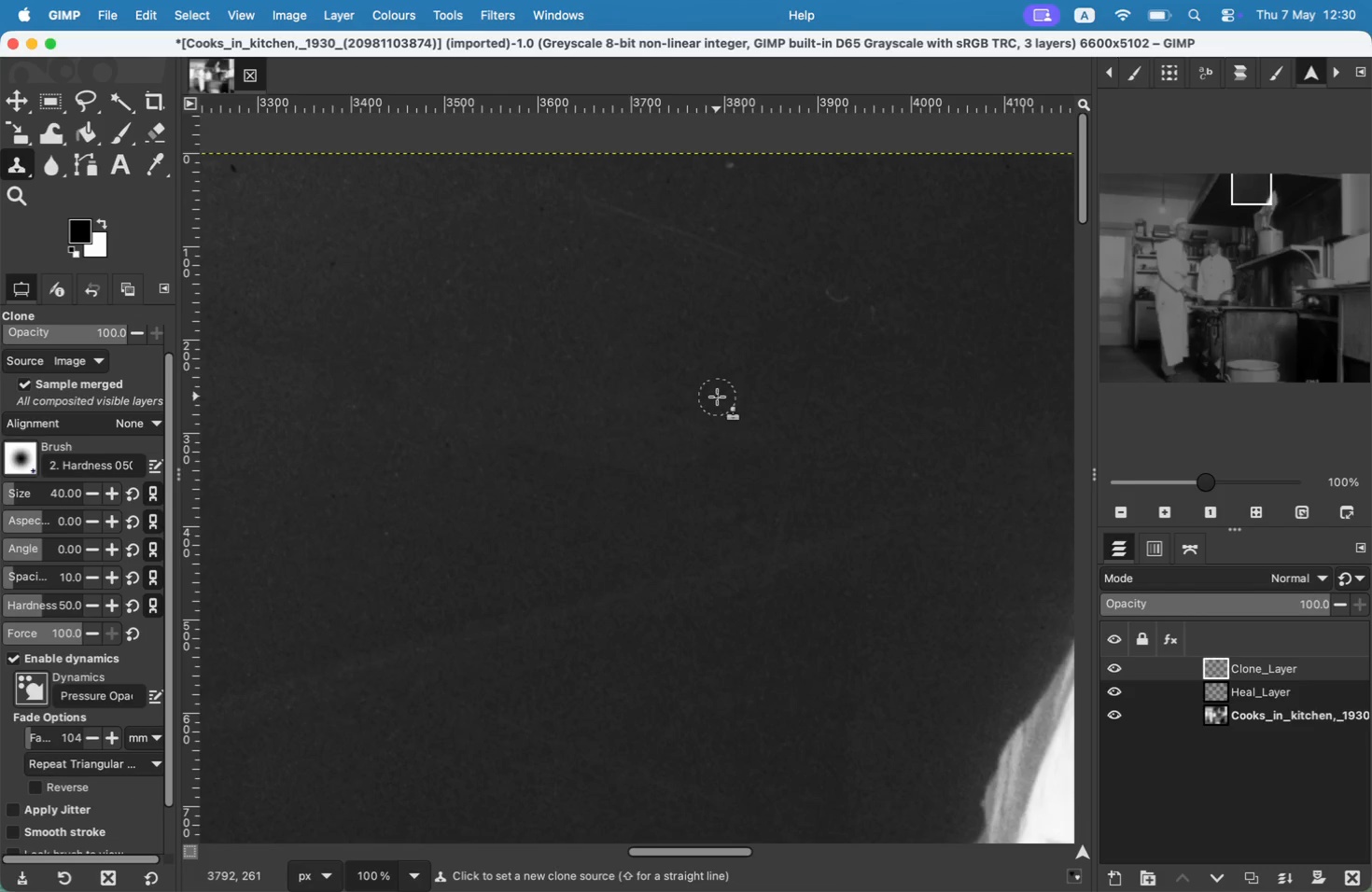 
left_click_drag(start_coordinate=[727, 444], to_coordinate=[495, 371])
 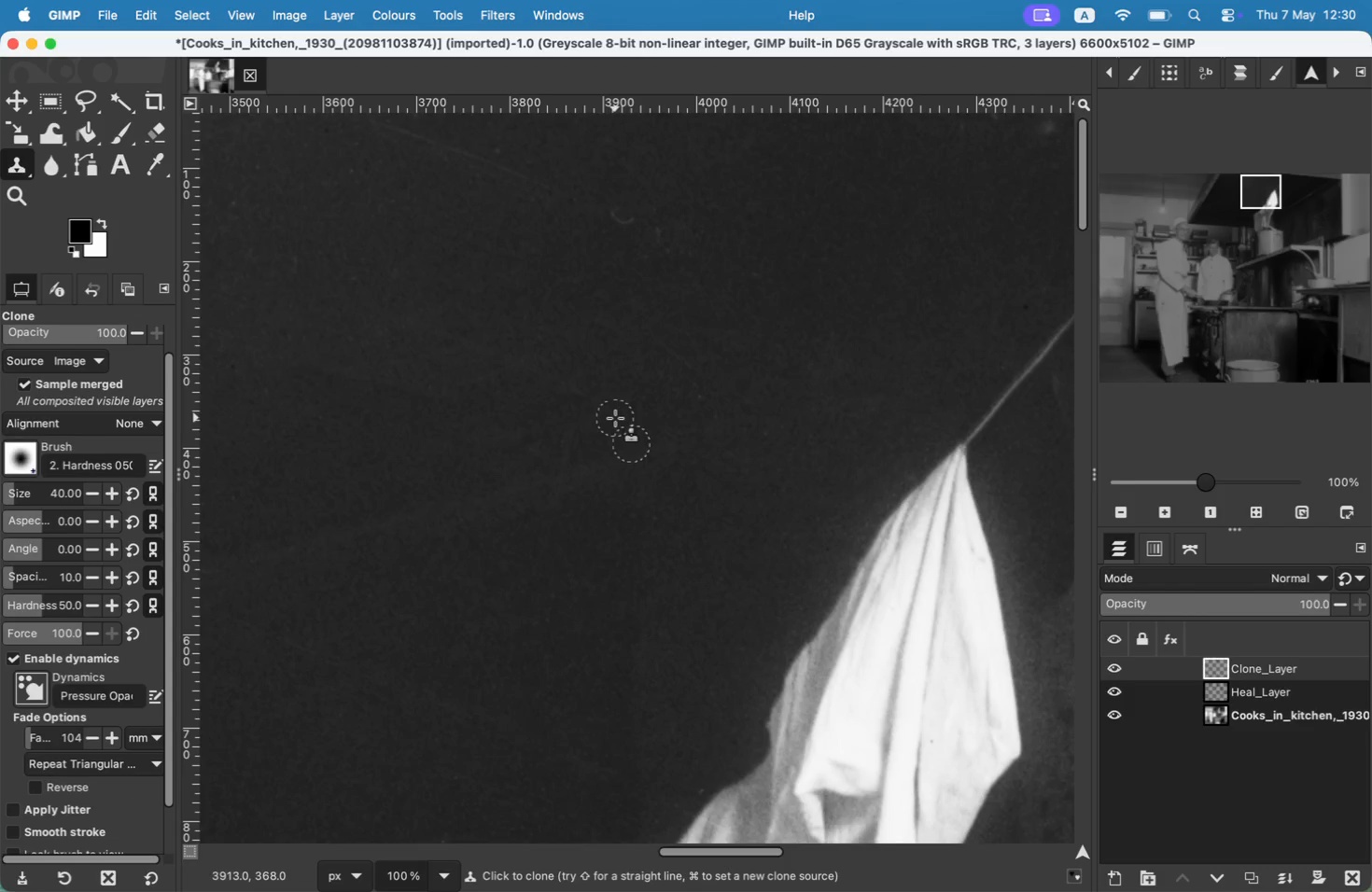 
hold_key(key=Space, duration=0.48)
 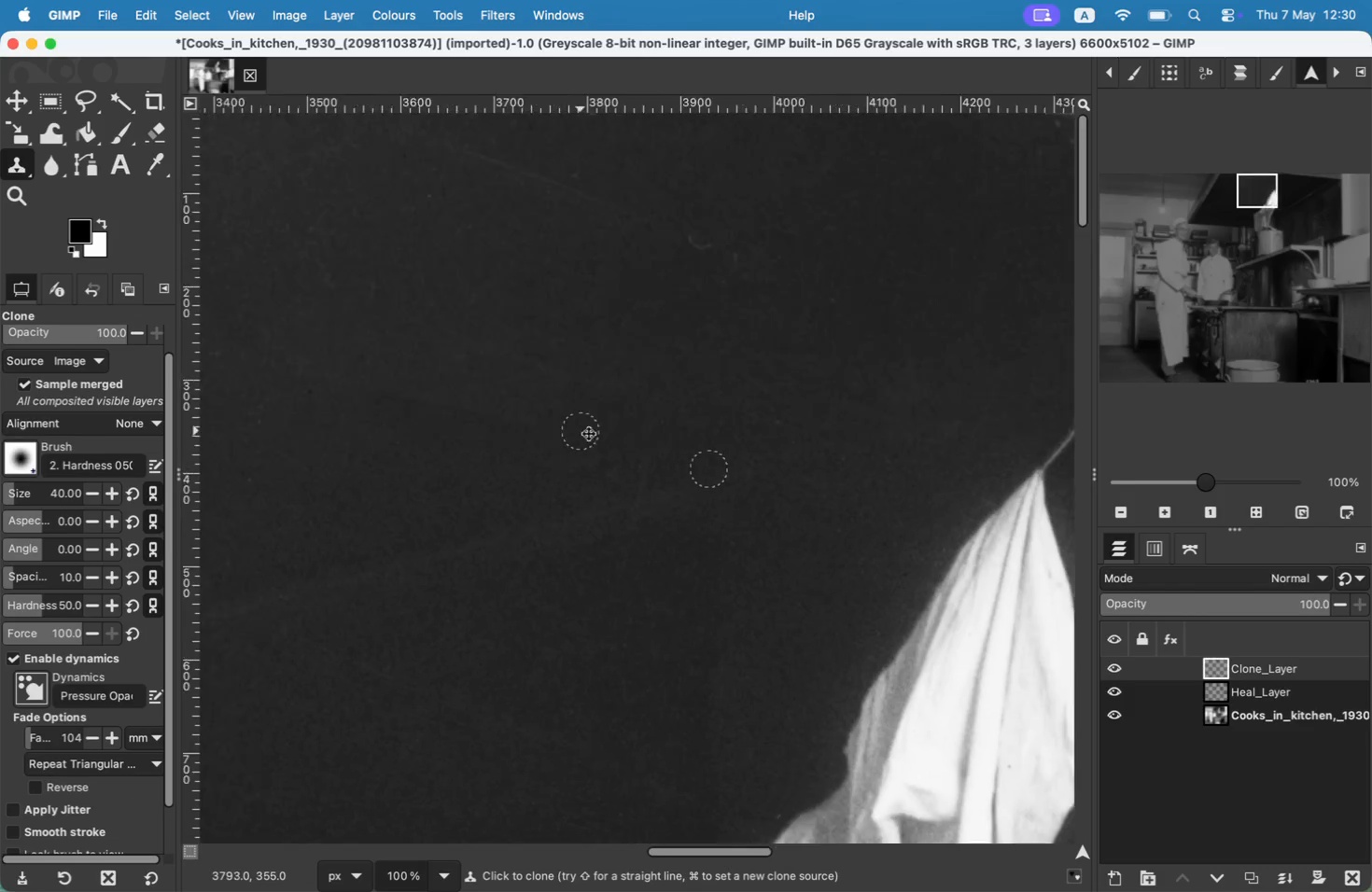 
key(Meta+CommandLeft)
 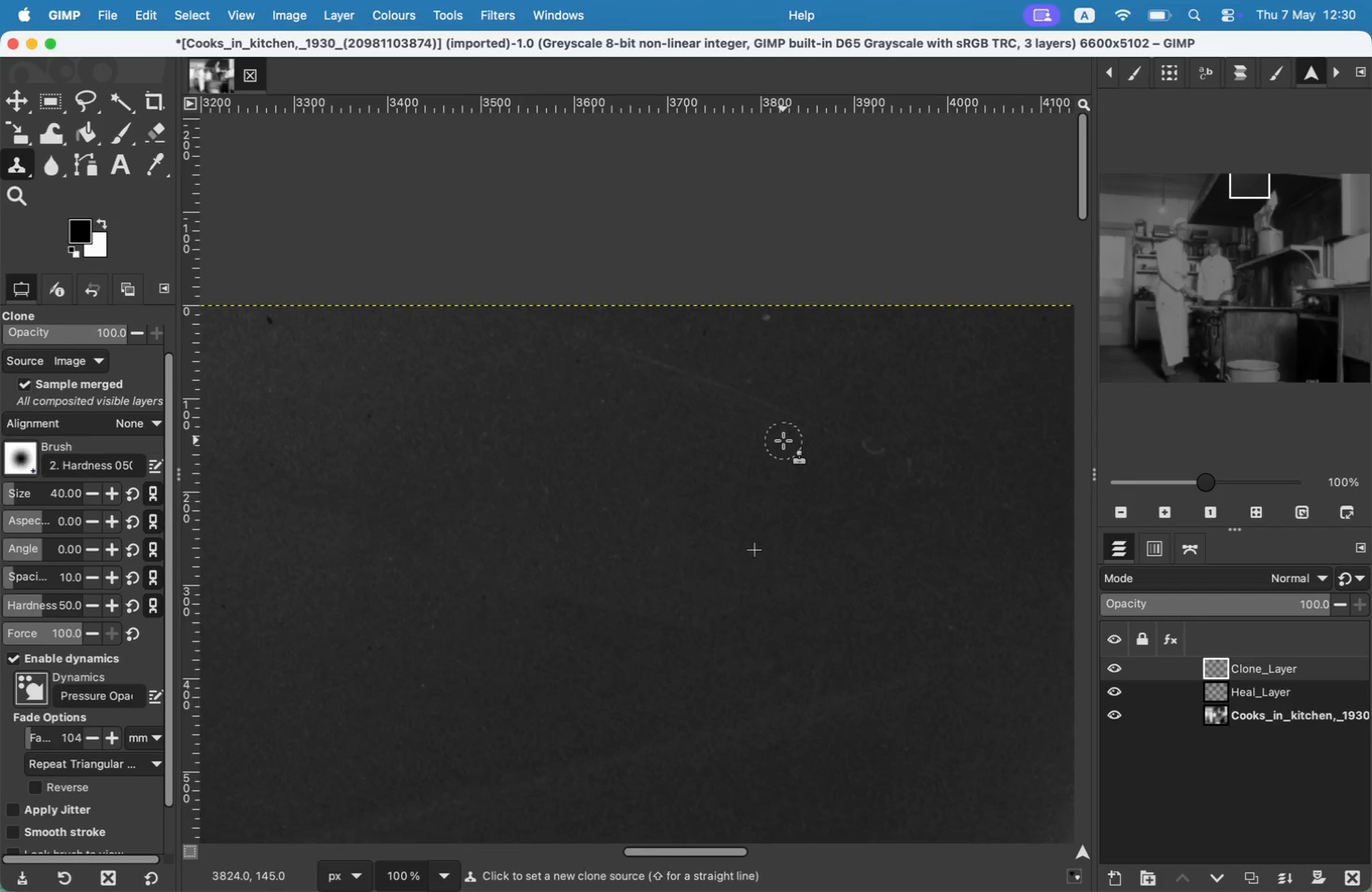 
left_click([783, 440])
 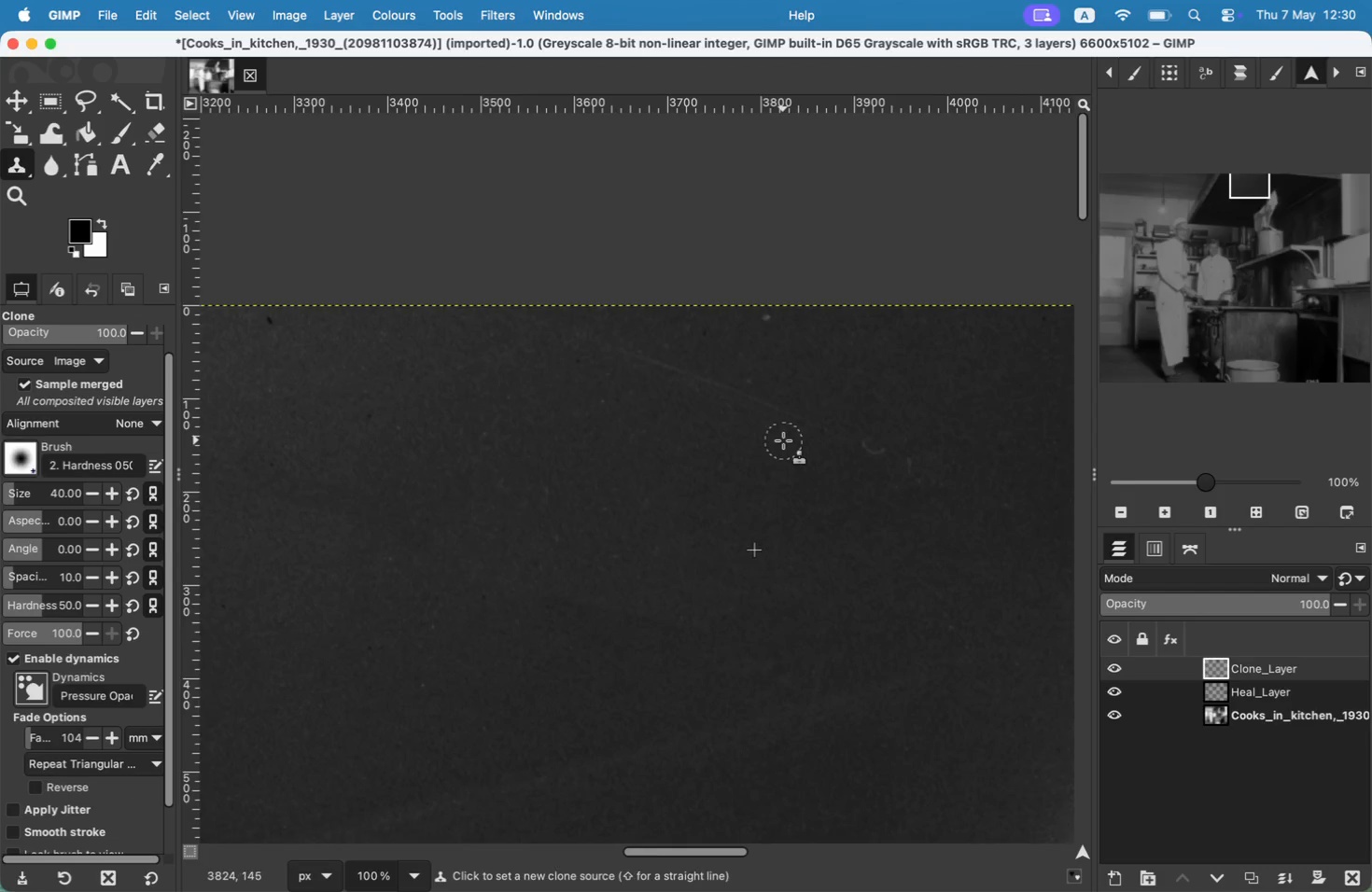 
left_click_drag(start_coordinate=[805, 430], to_coordinate=[679, 388])
 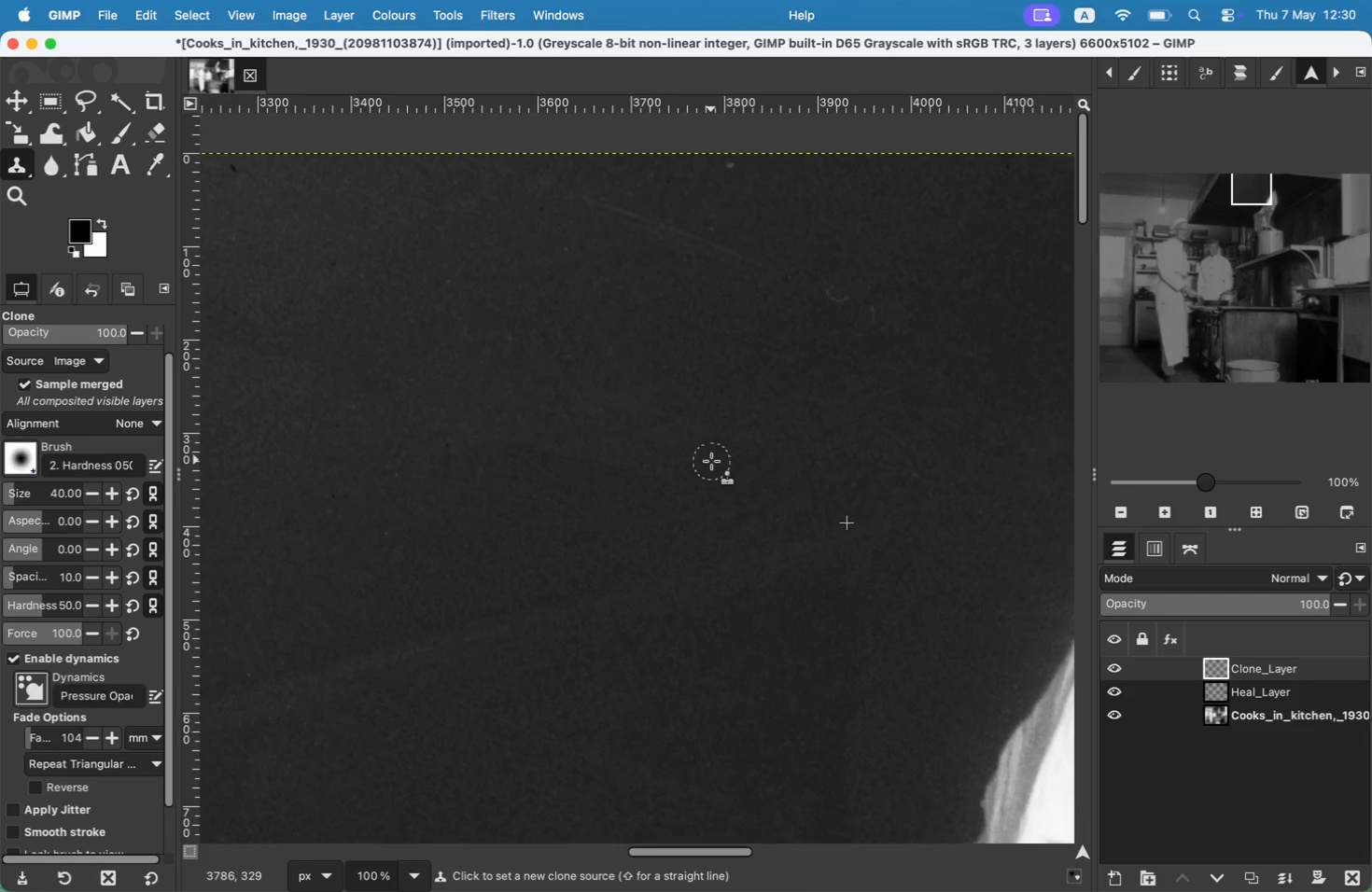 
key(Meta+CommandLeft)
 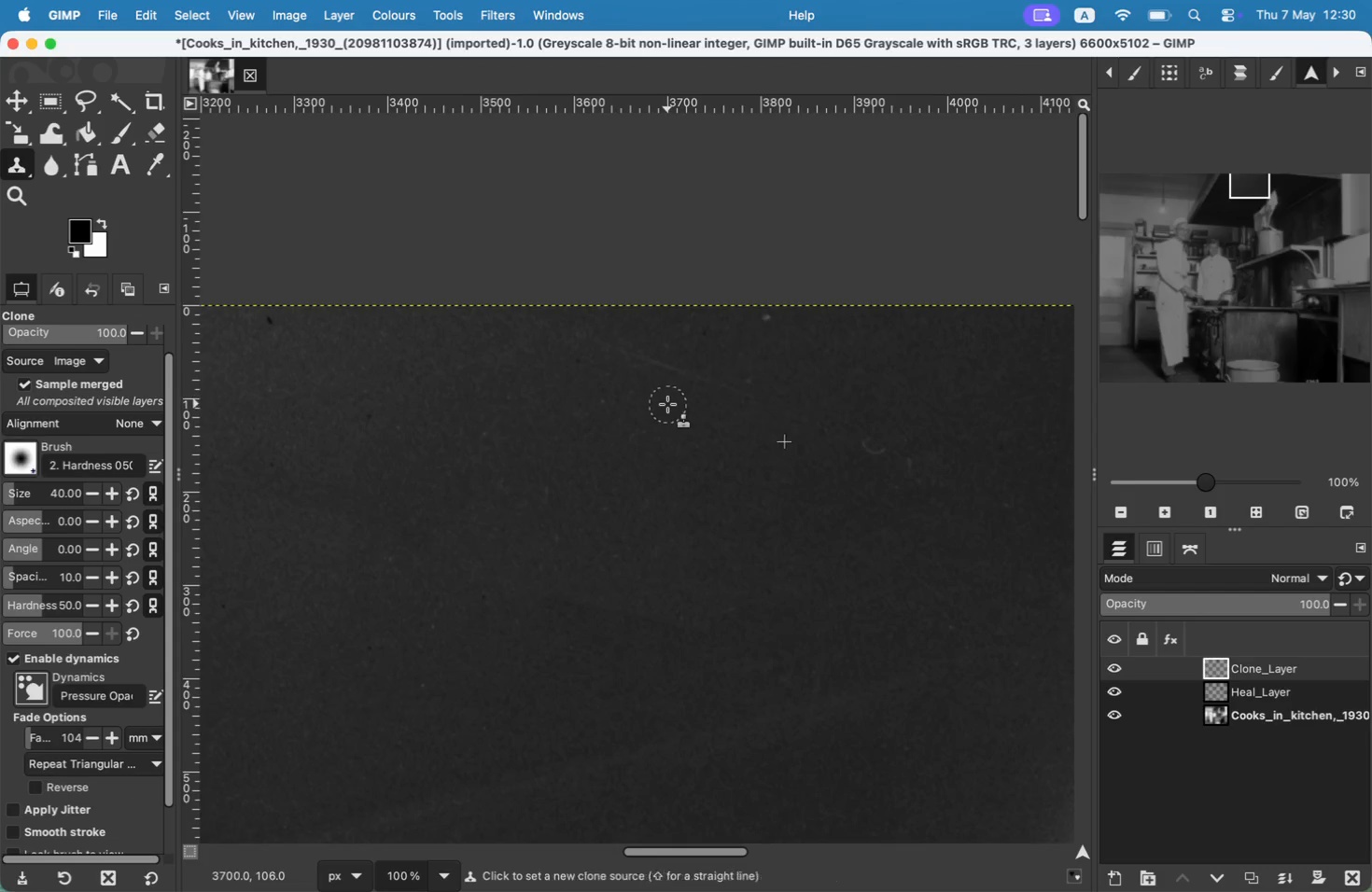 
left_click([667, 404])
 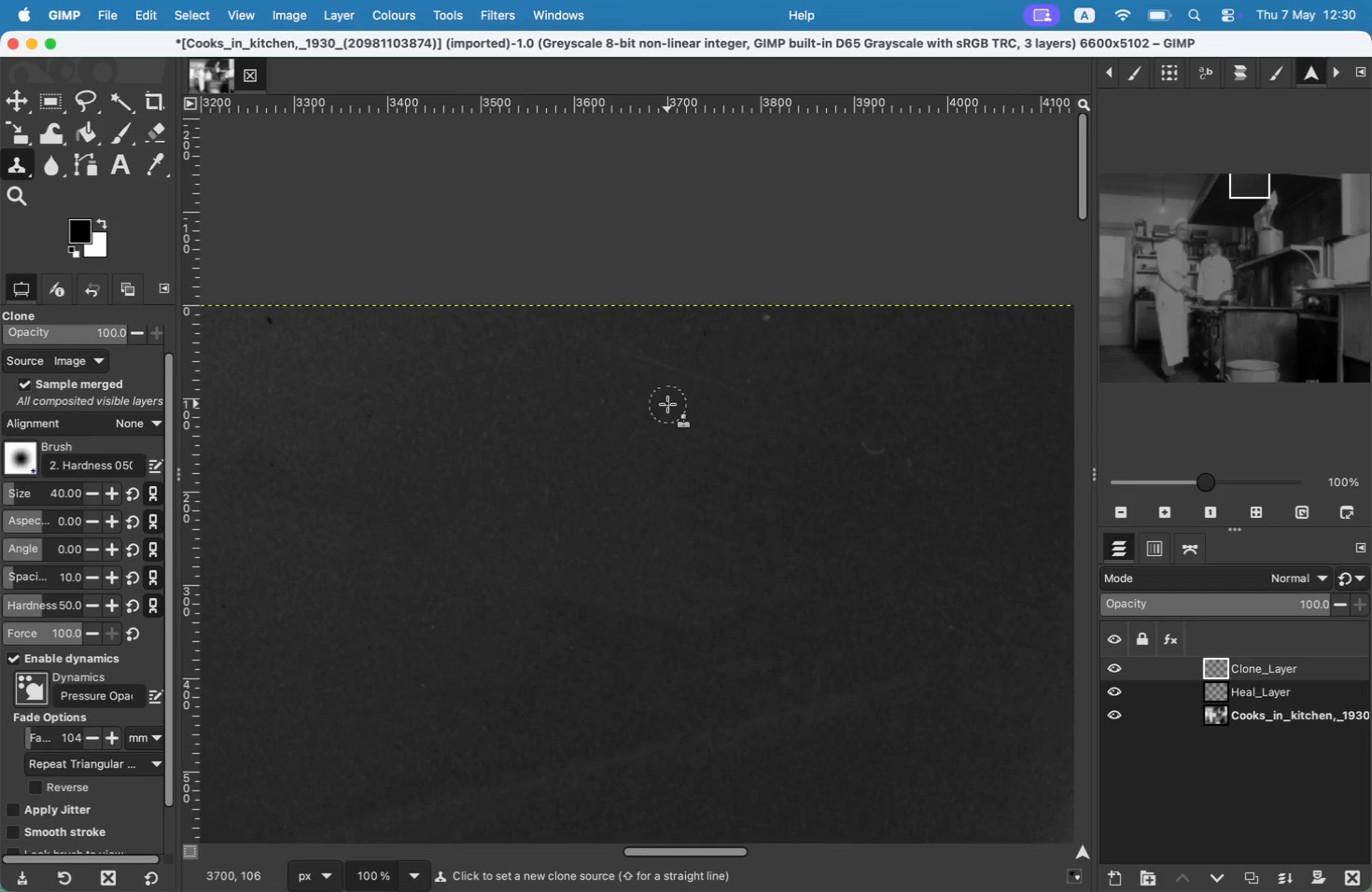 
left_click_drag(start_coordinate=[740, 391], to_coordinate=[658, 371])
 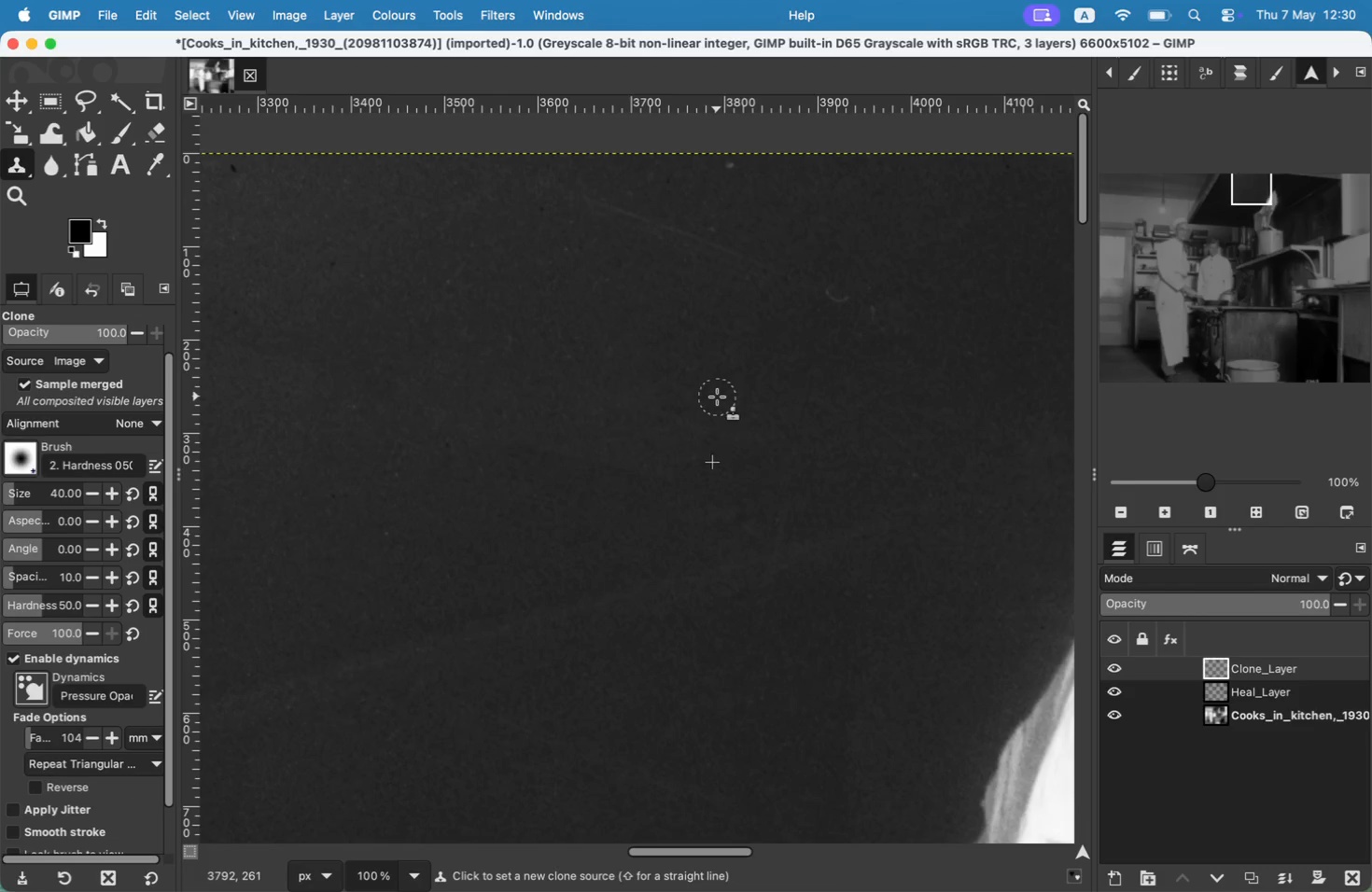 
left_click_drag(start_coordinate=[644, 368], to_coordinate=[629, 356])
 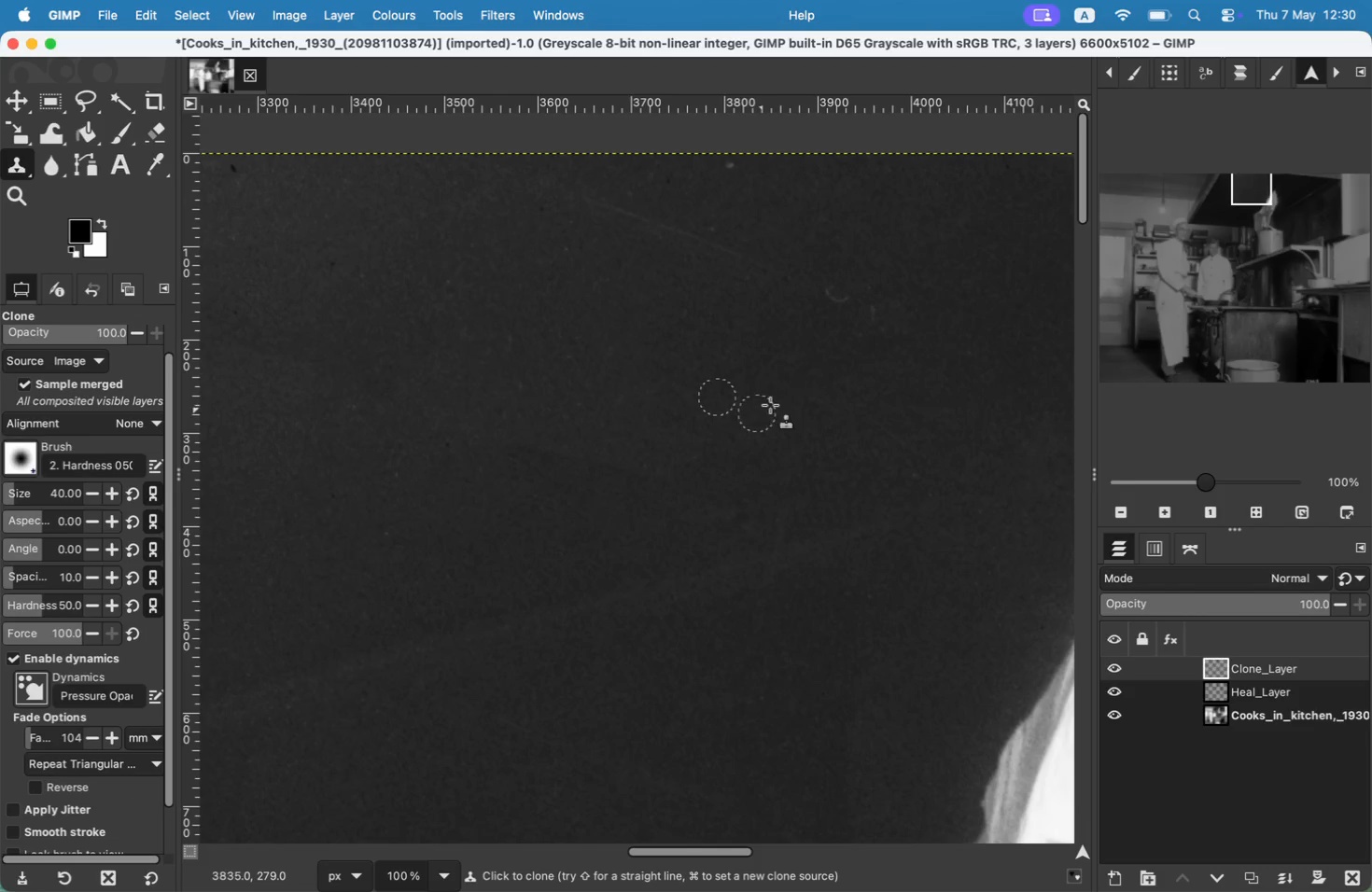 
key(Meta+CommandLeft)
 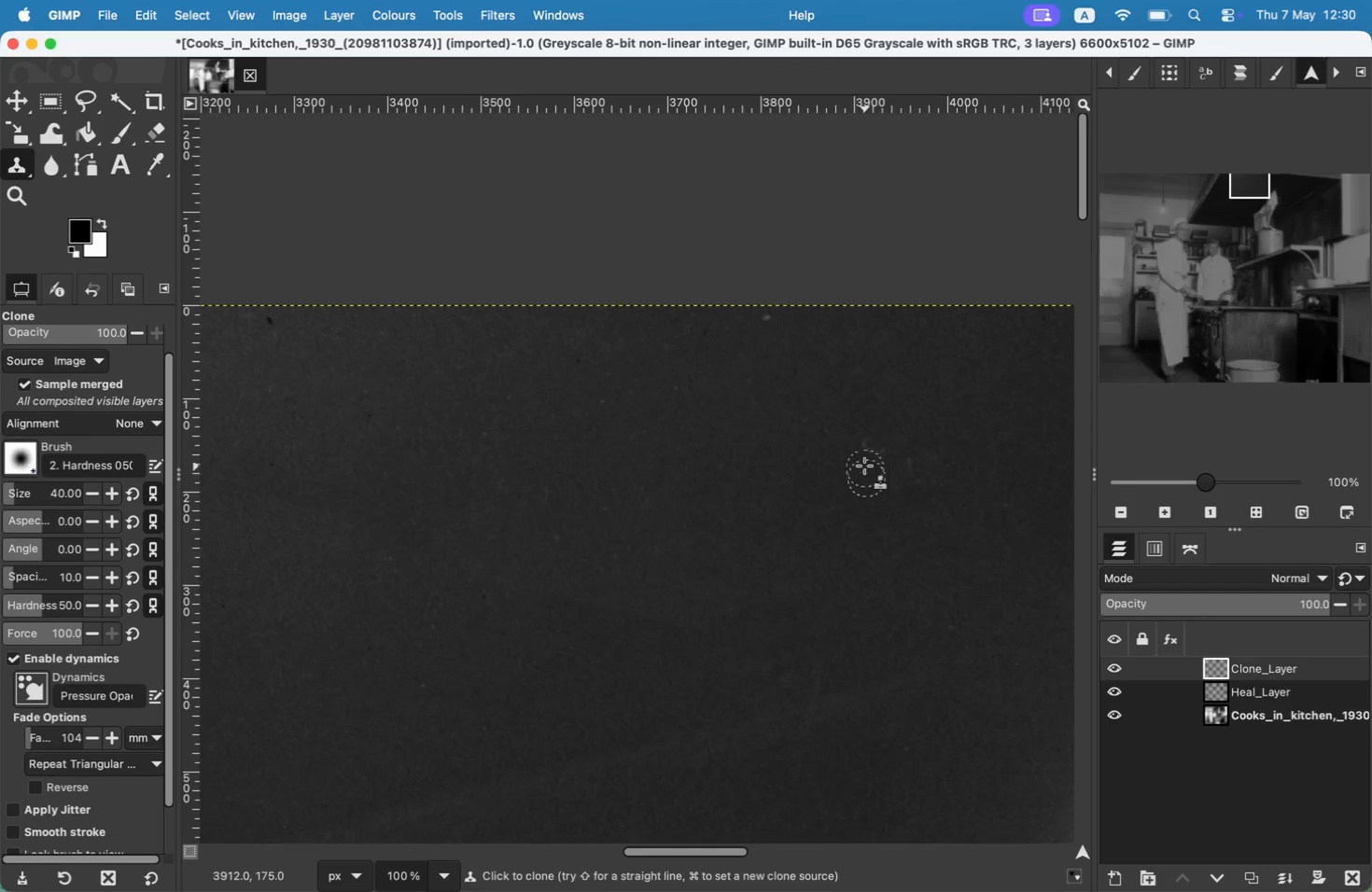 
left_click_drag(start_coordinate=[864, 453], to_coordinate=[884, 453])
 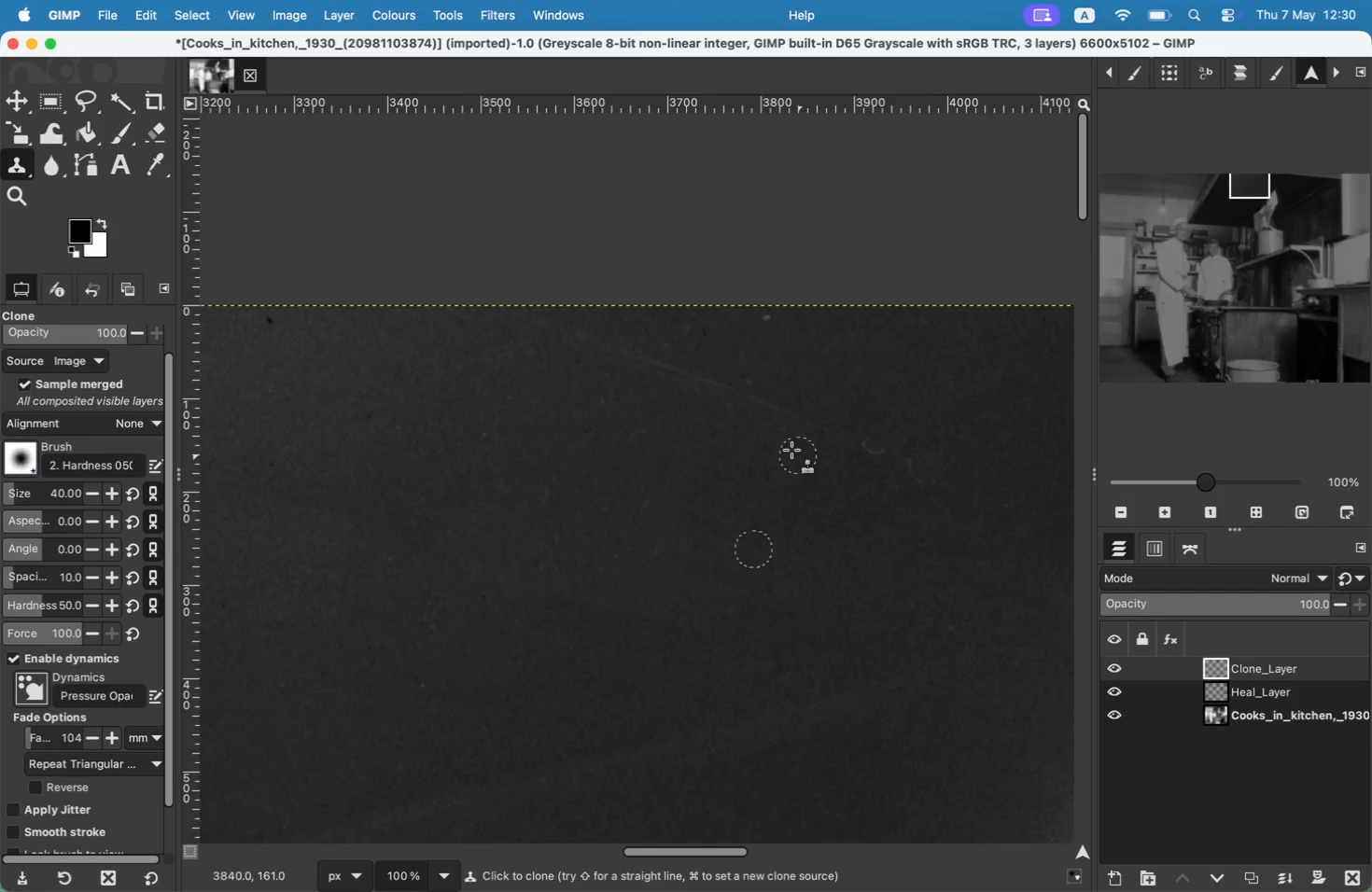 
hold_key(key=Space, duration=0.94)
 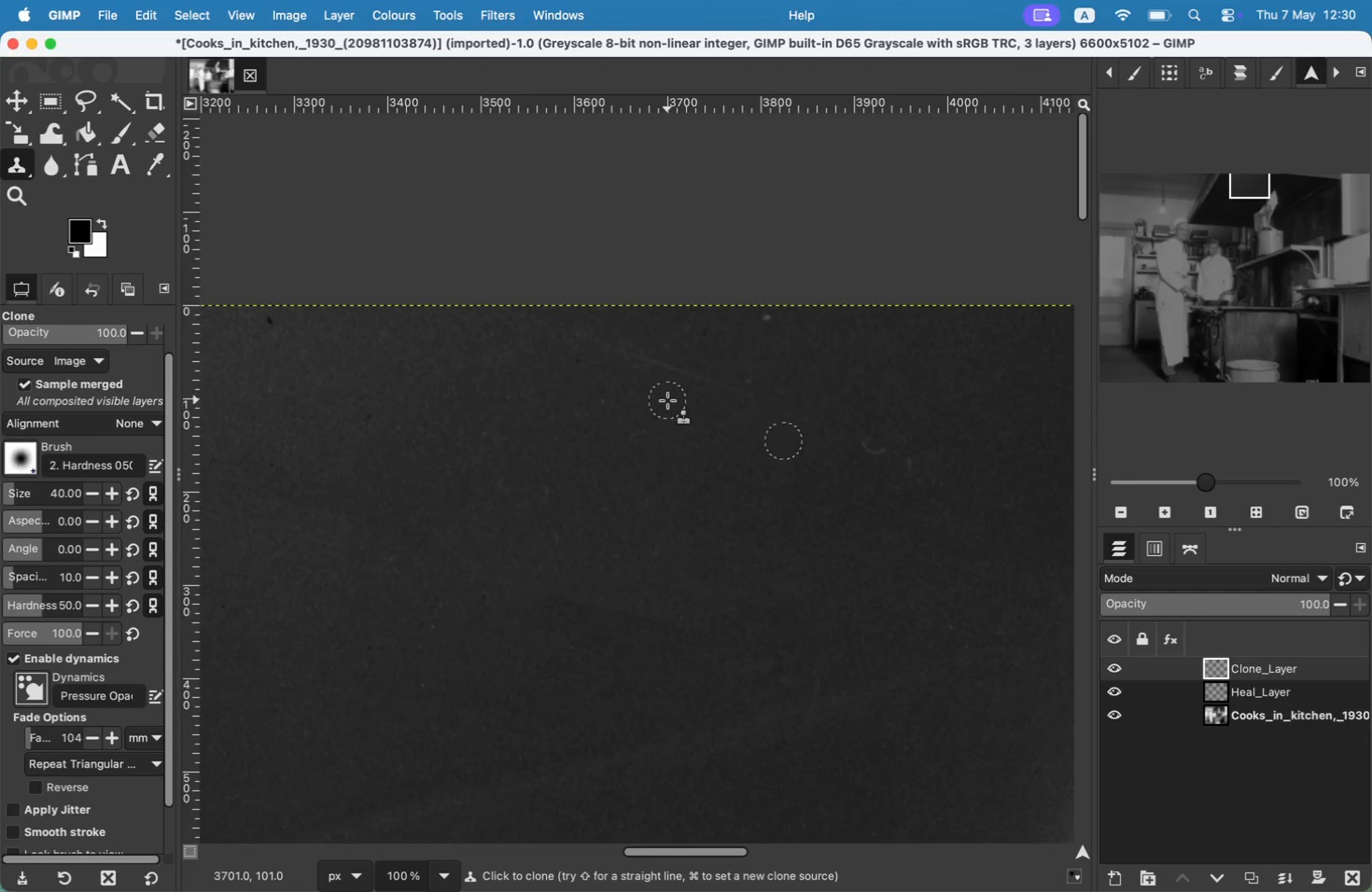 
hold_key(key=Space, duration=0.75)
 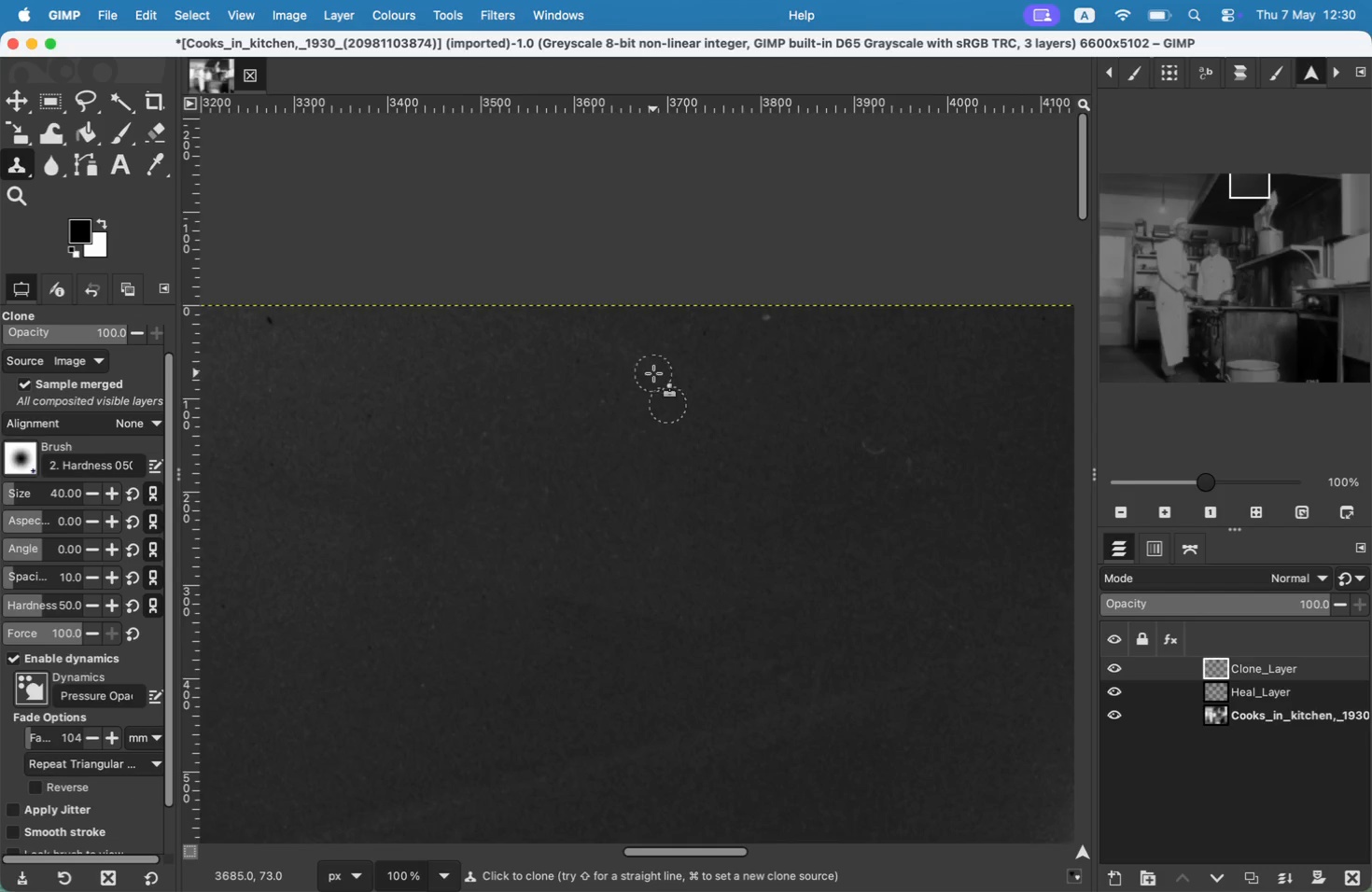 
hold_key(key=CommandLeft, duration=0.58)
left_click([968, 305])
 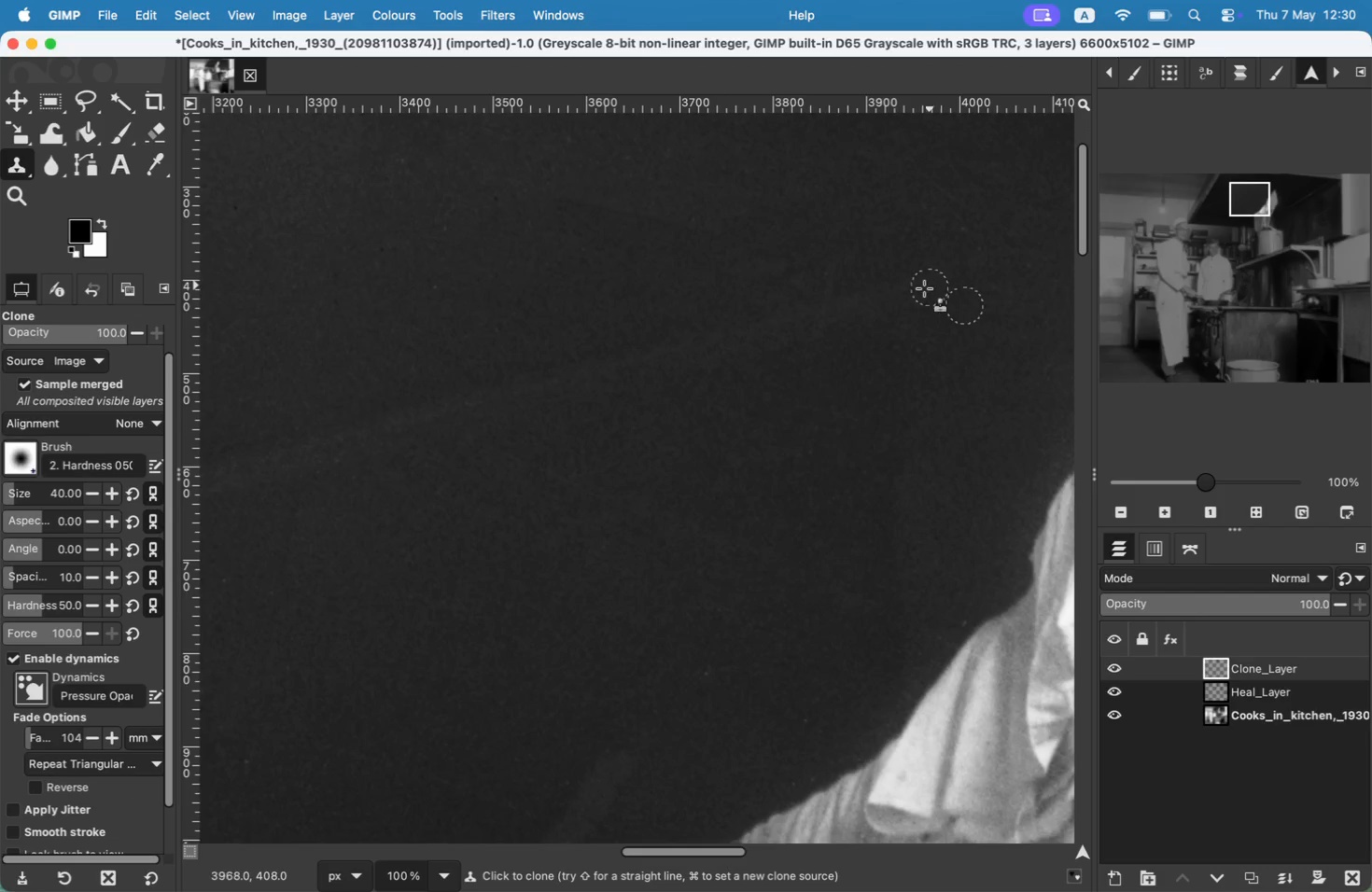 
left_click_drag(start_coordinate=[936, 286], to_coordinate=[922, 290])
 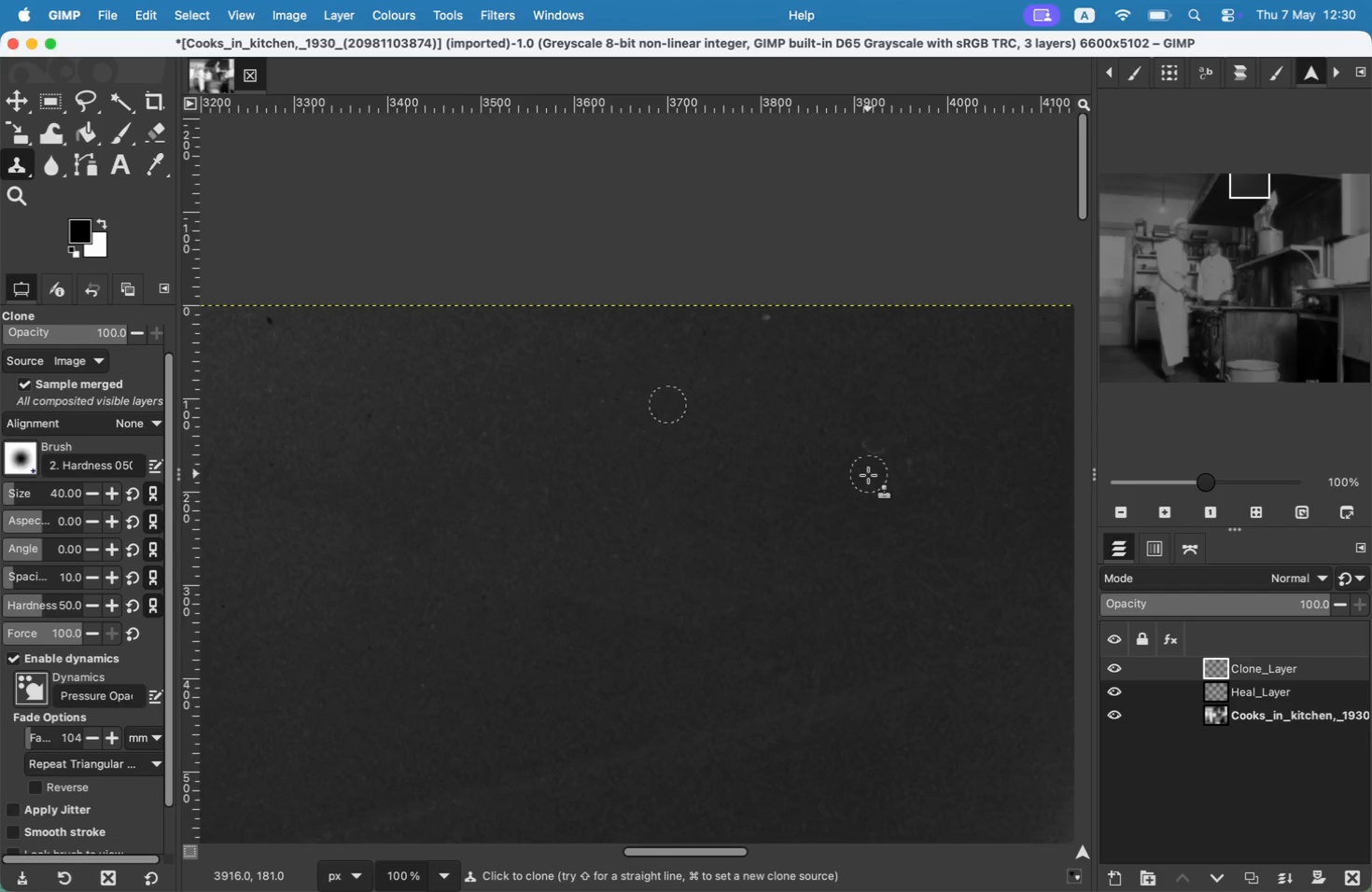 
key(Meta+CommandLeft)
 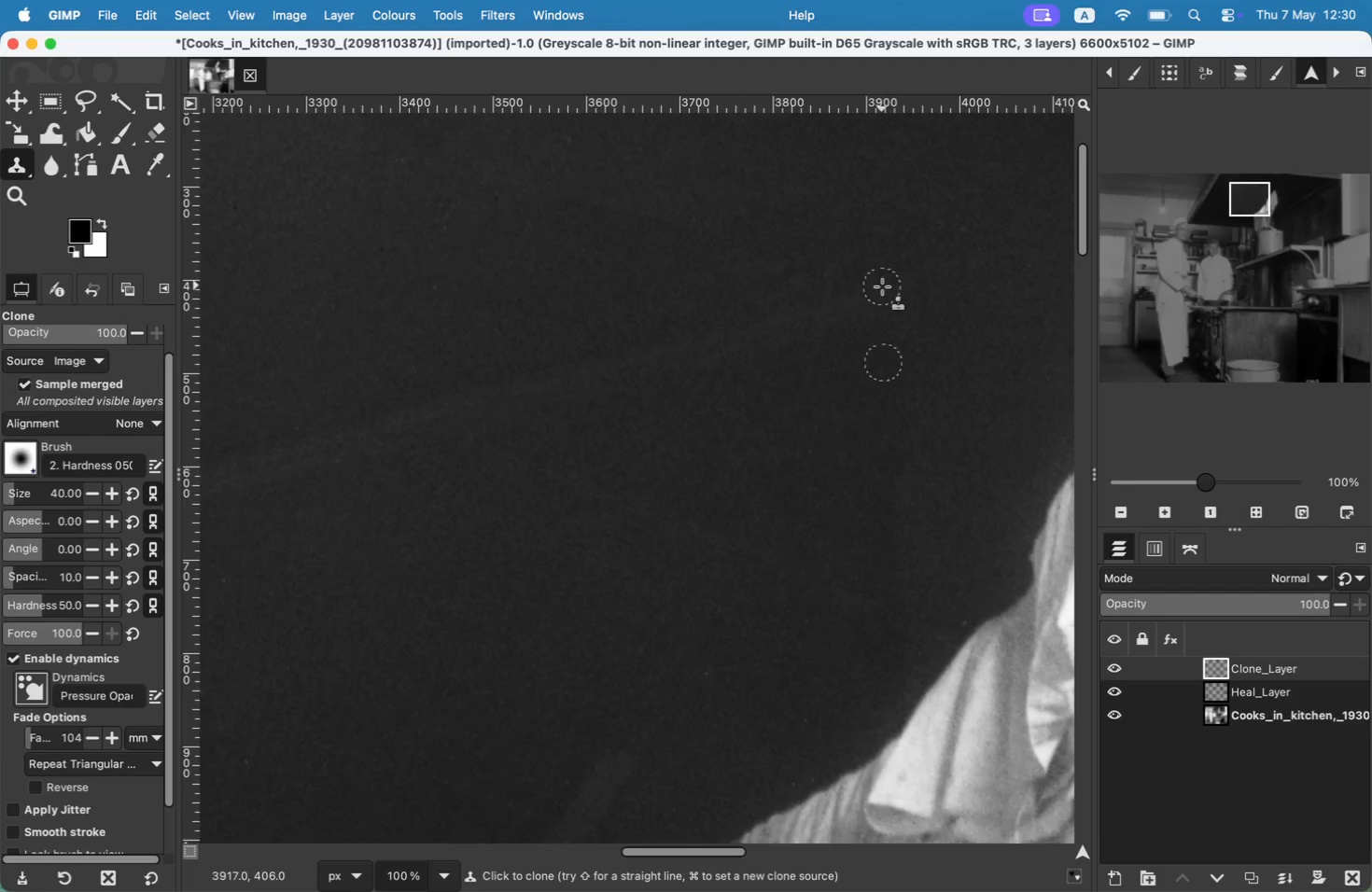 
left_click_drag(start_coordinate=[882, 286], to_coordinate=[785, 327])
 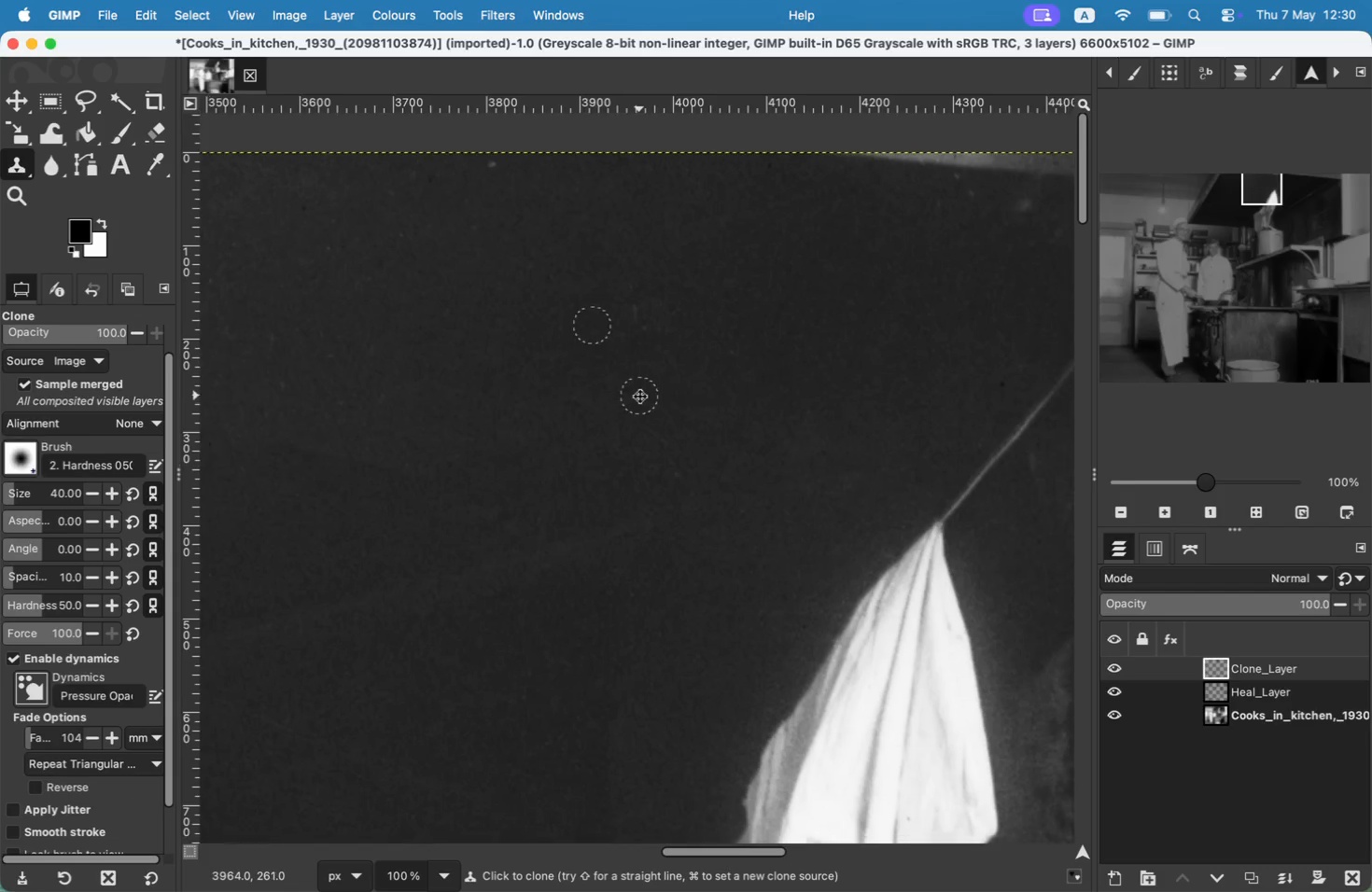 
key(Meta+CommandLeft)
 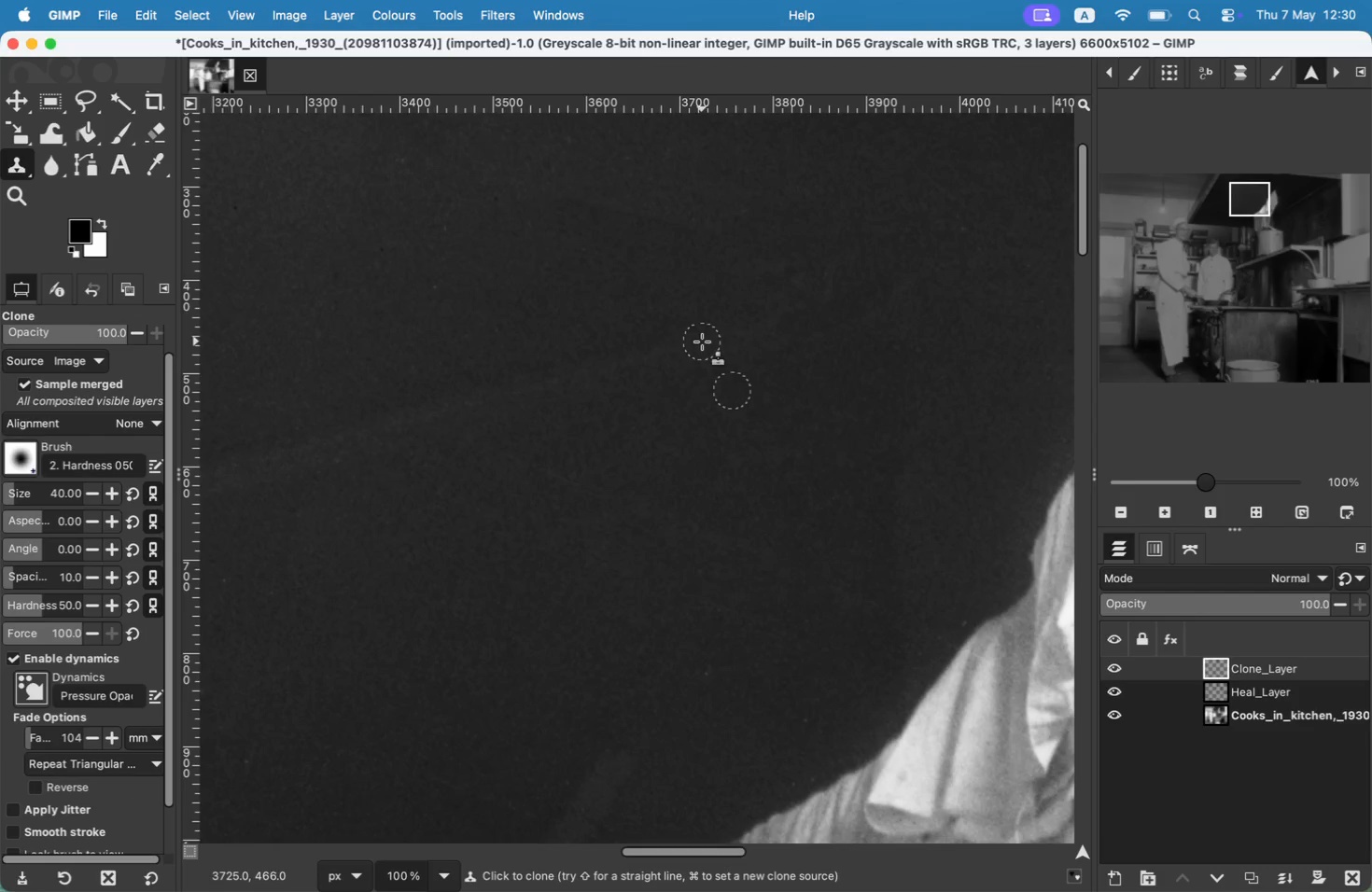 
left_click_drag(start_coordinate=[702, 341], to_coordinate=[578, 362])
 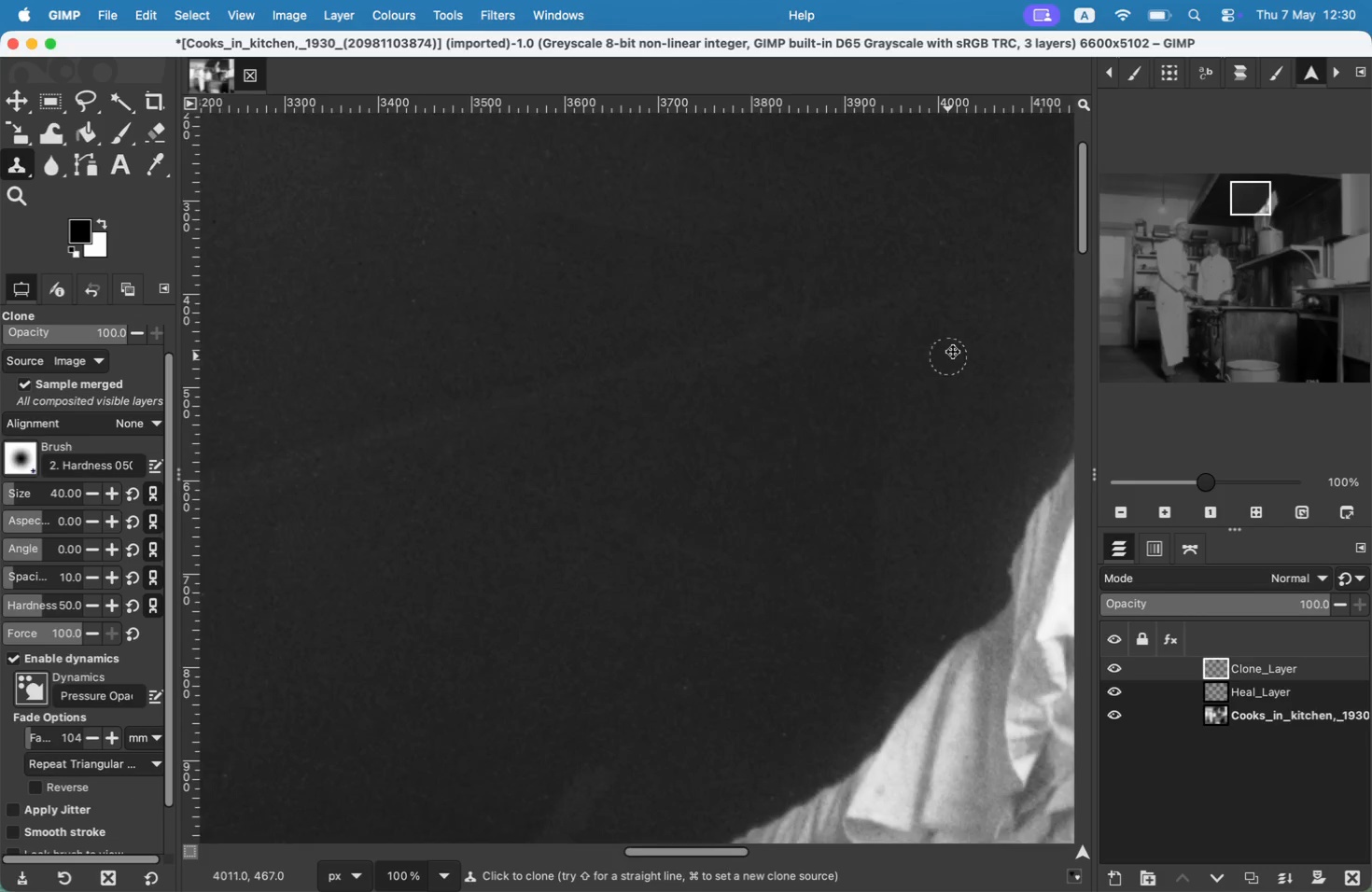 
key(Meta+CommandLeft)
 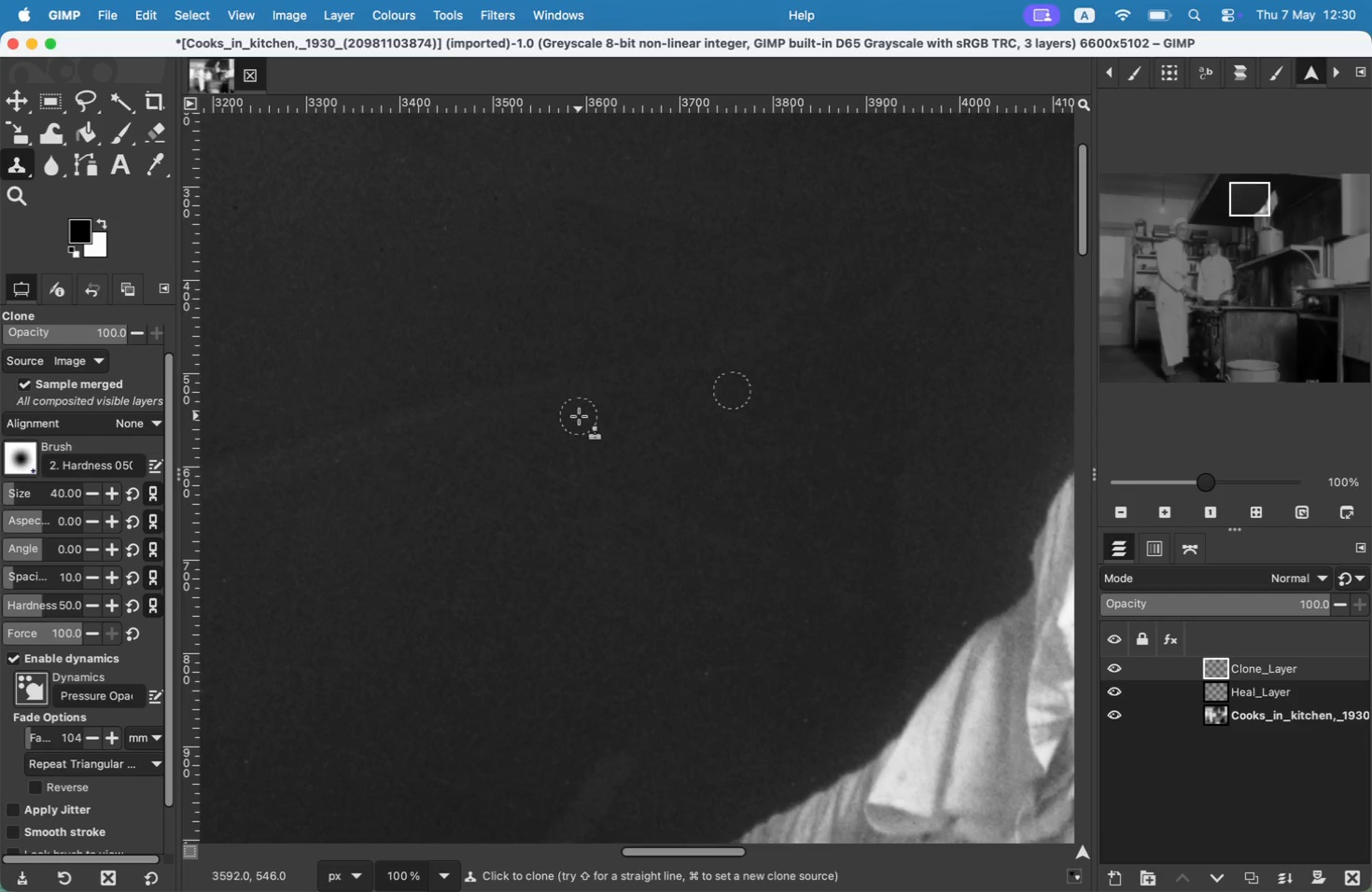 
left_click([579, 416])
 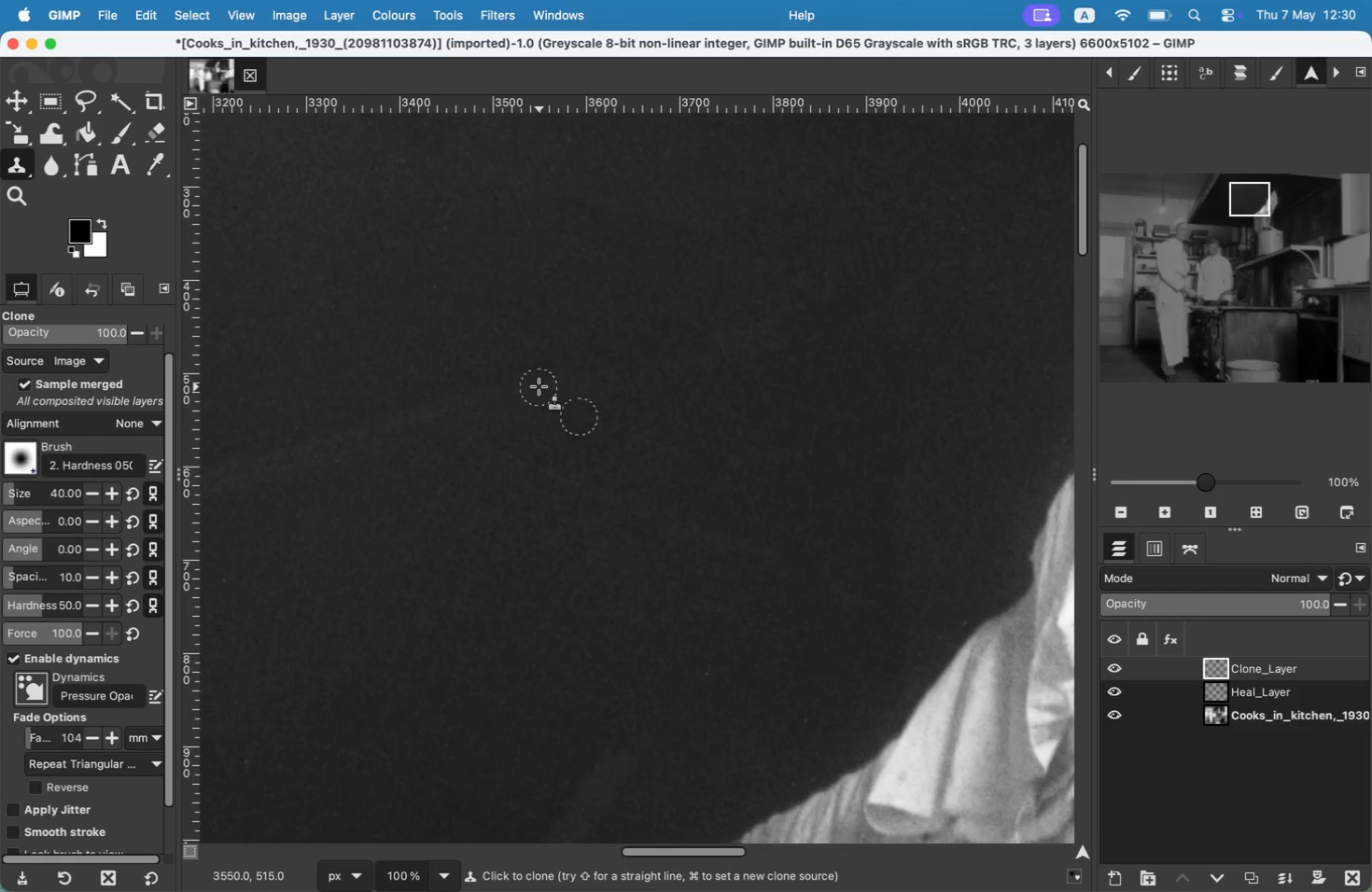 
left_click_drag(start_coordinate=[539, 386], to_coordinate=[428, 412])
 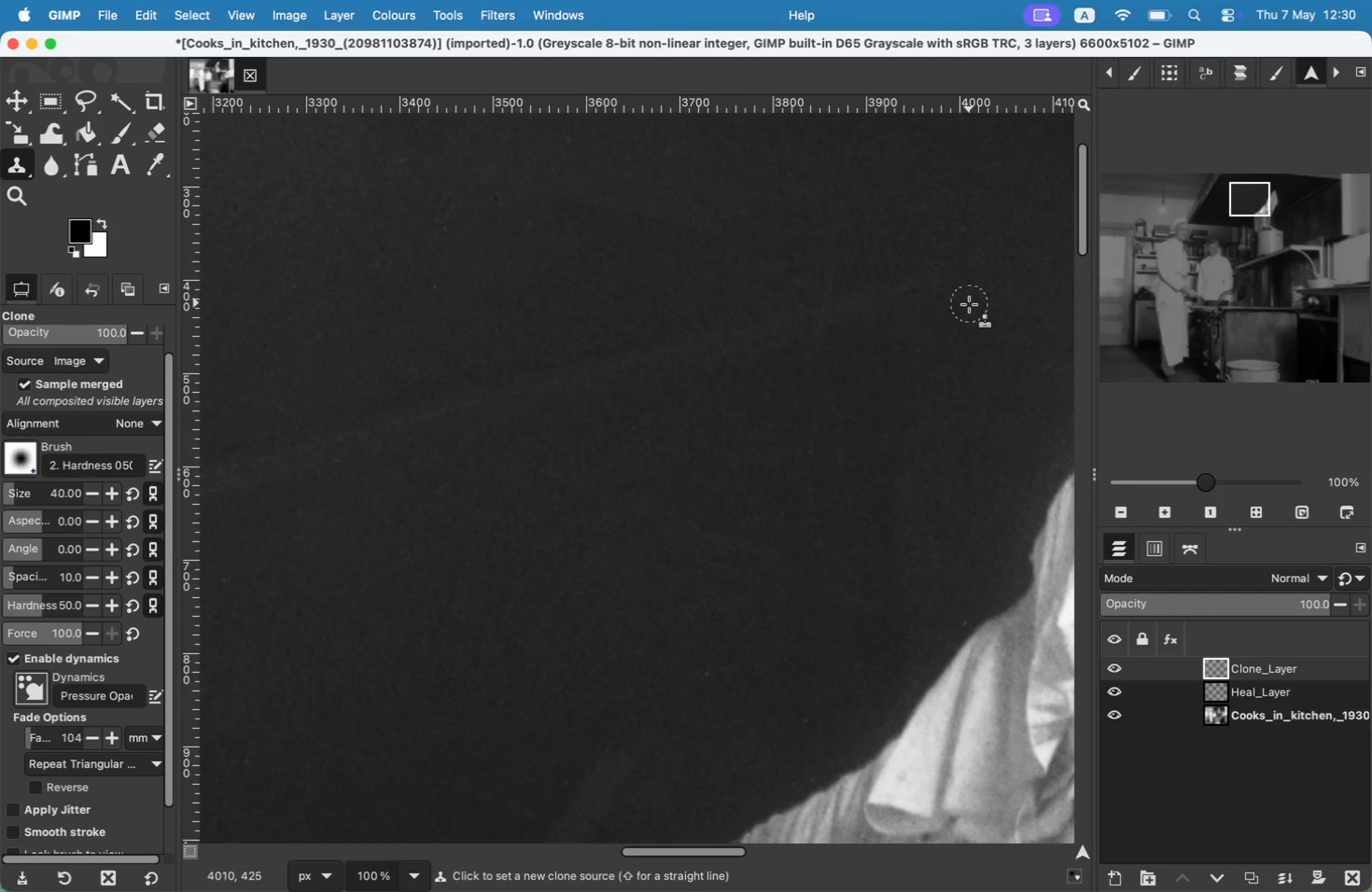 
key(Meta+CommandLeft)
 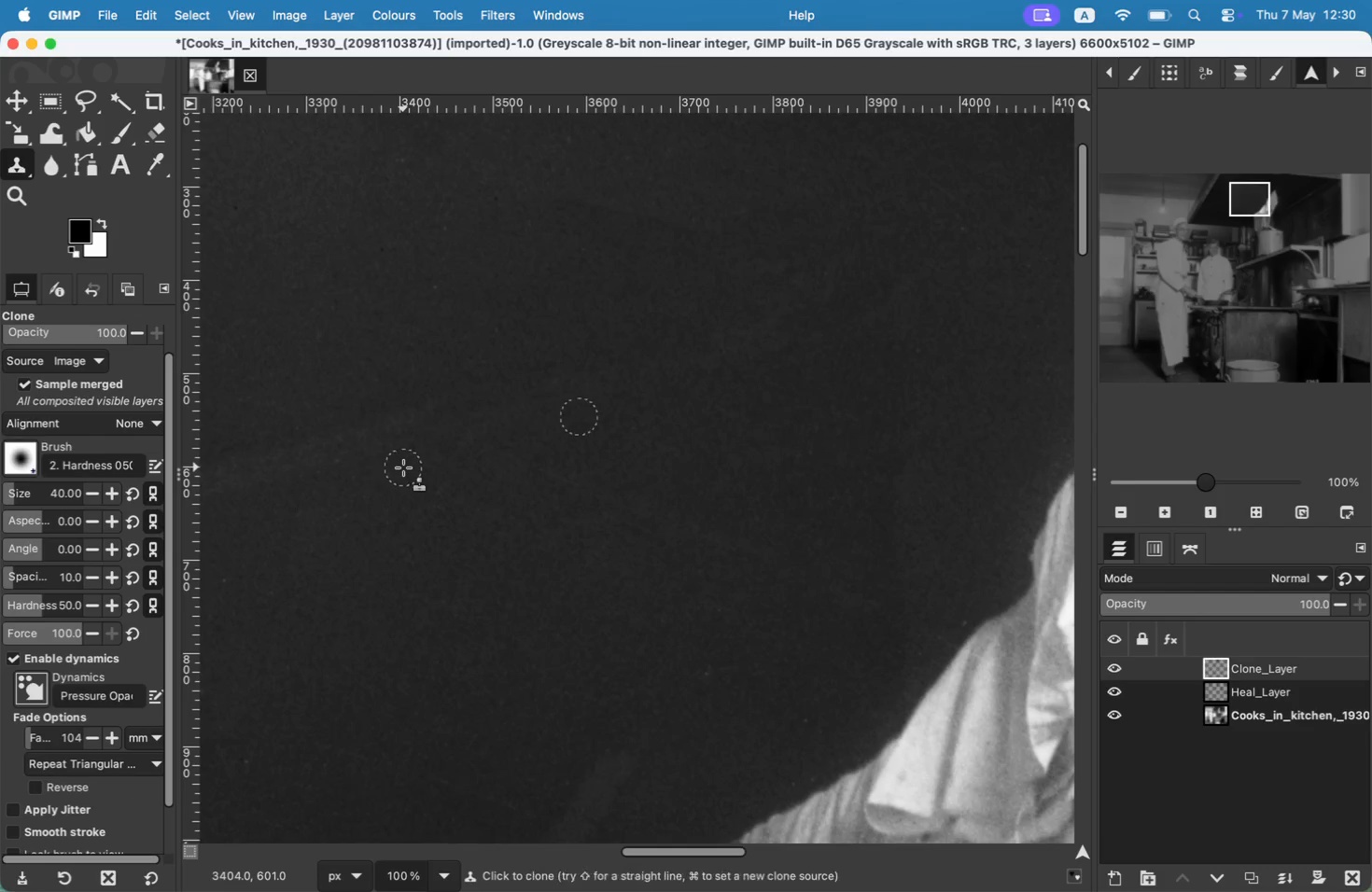 
key(Meta+CommandLeft)
 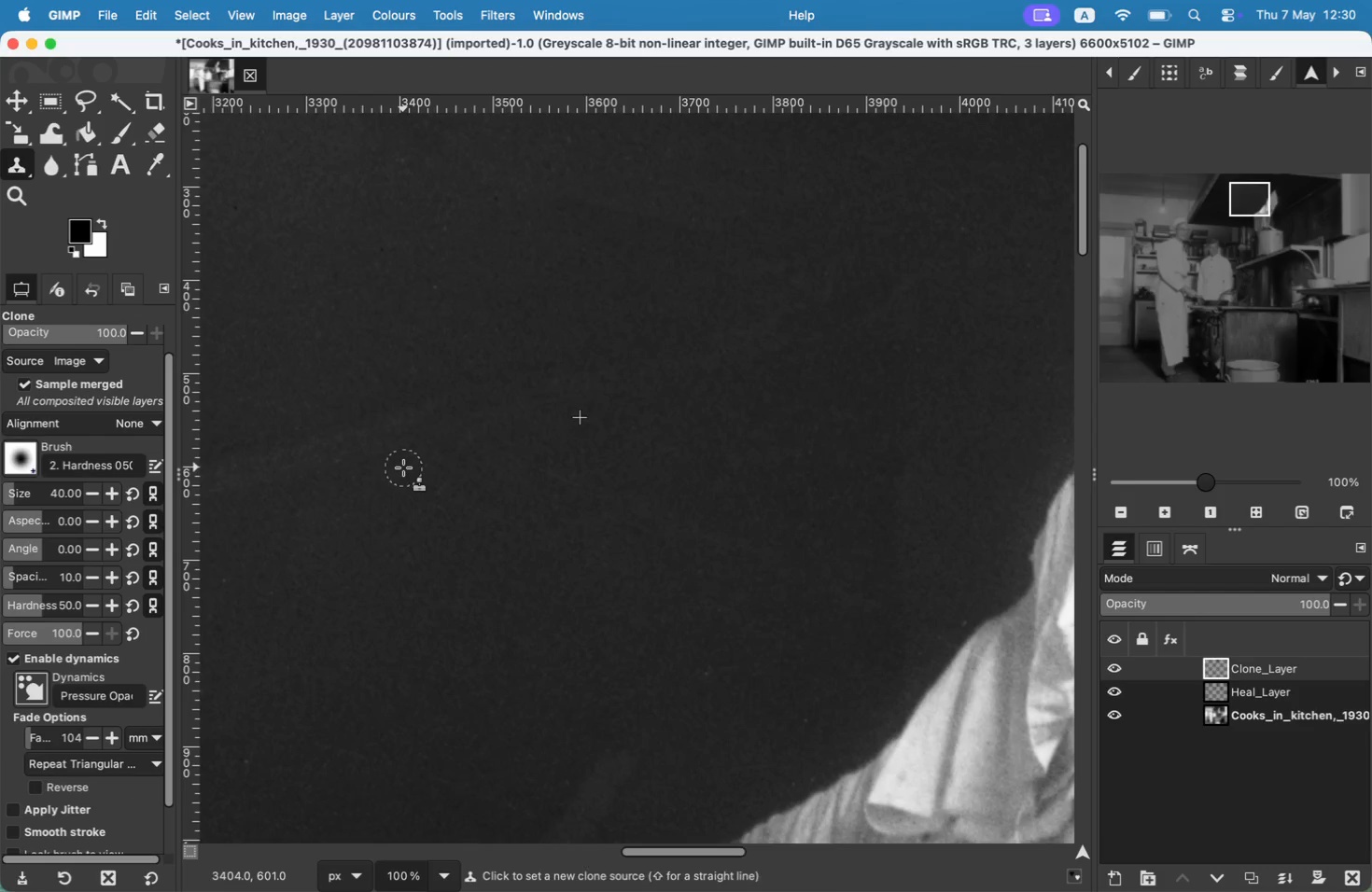 
key(Meta+CommandLeft)
 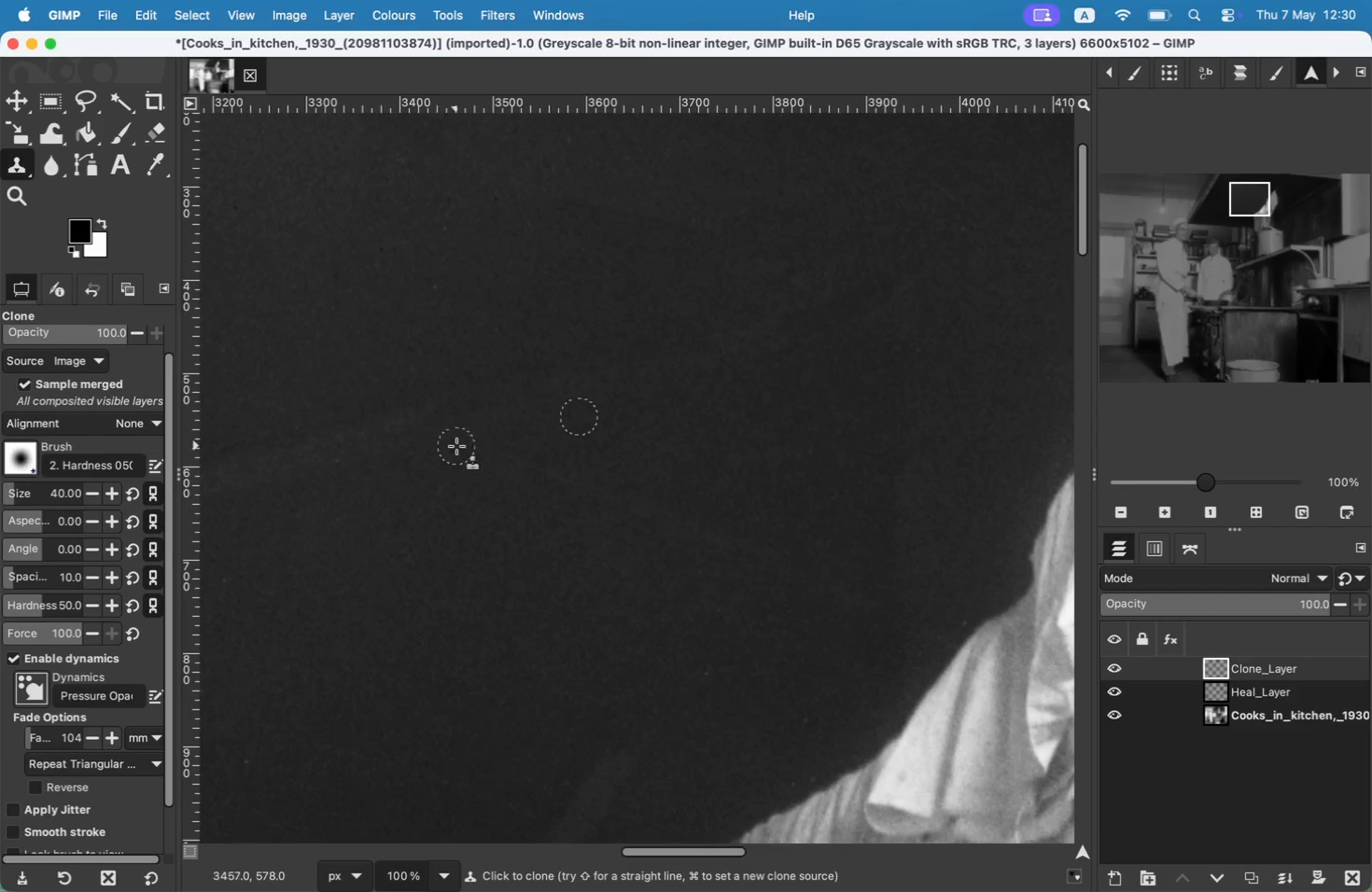 
hold_key(key=CommandLeft, duration=0.44)
left_click([502, 437])
 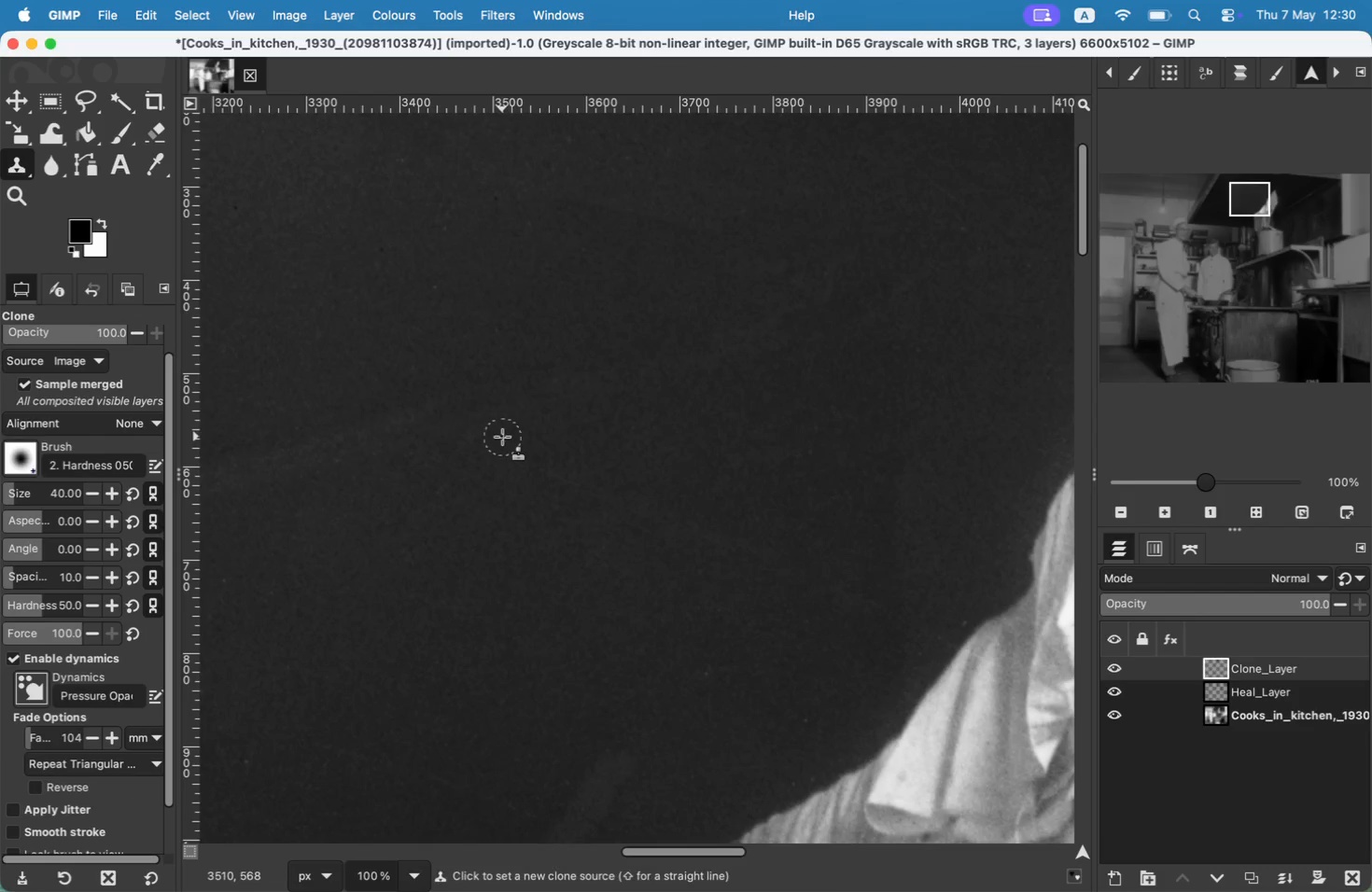 
left_click_drag(start_coordinate=[498, 398], to_coordinate=[326, 442])
 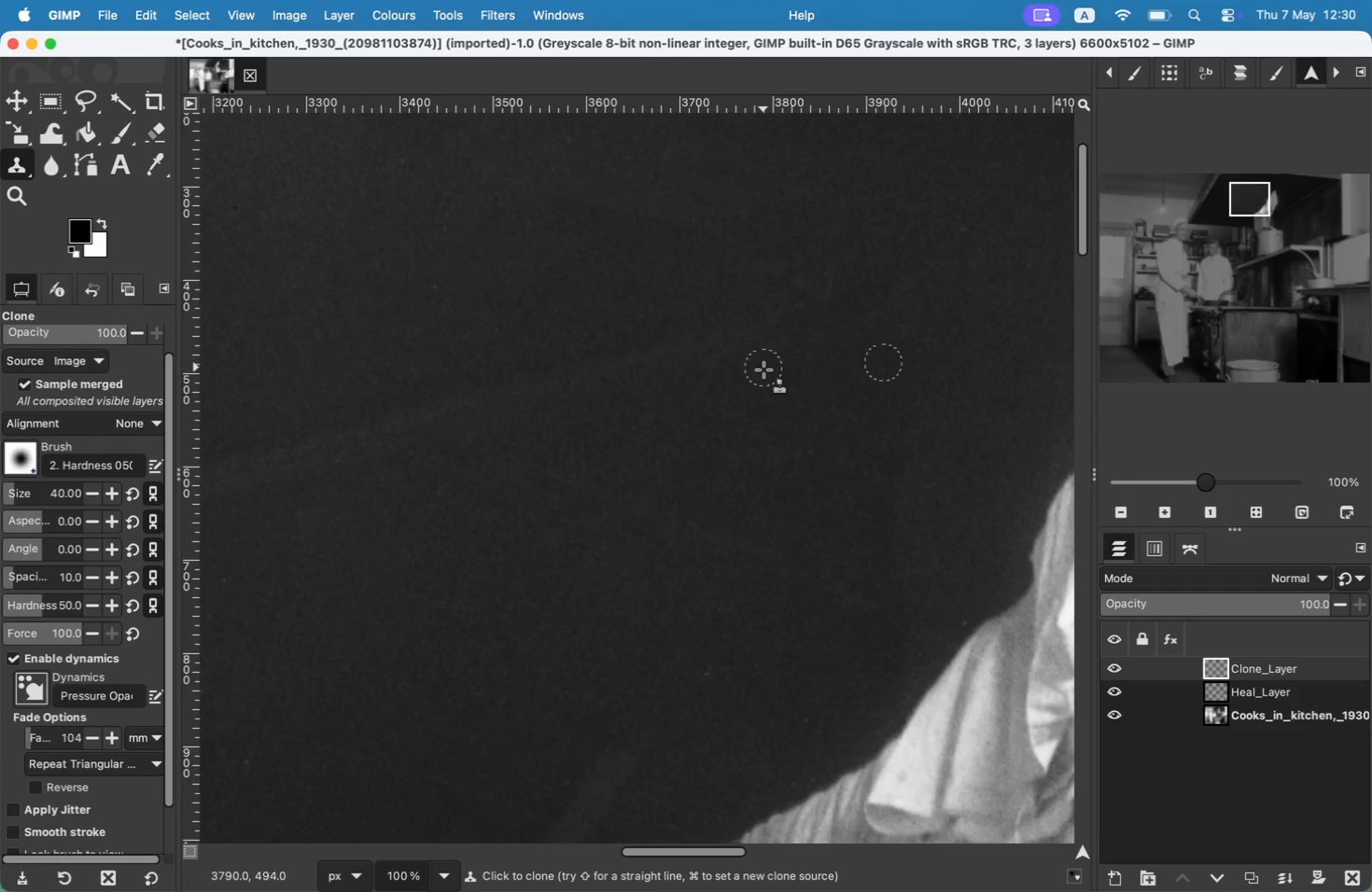 
hold_key(key=Space, duration=0.88)
 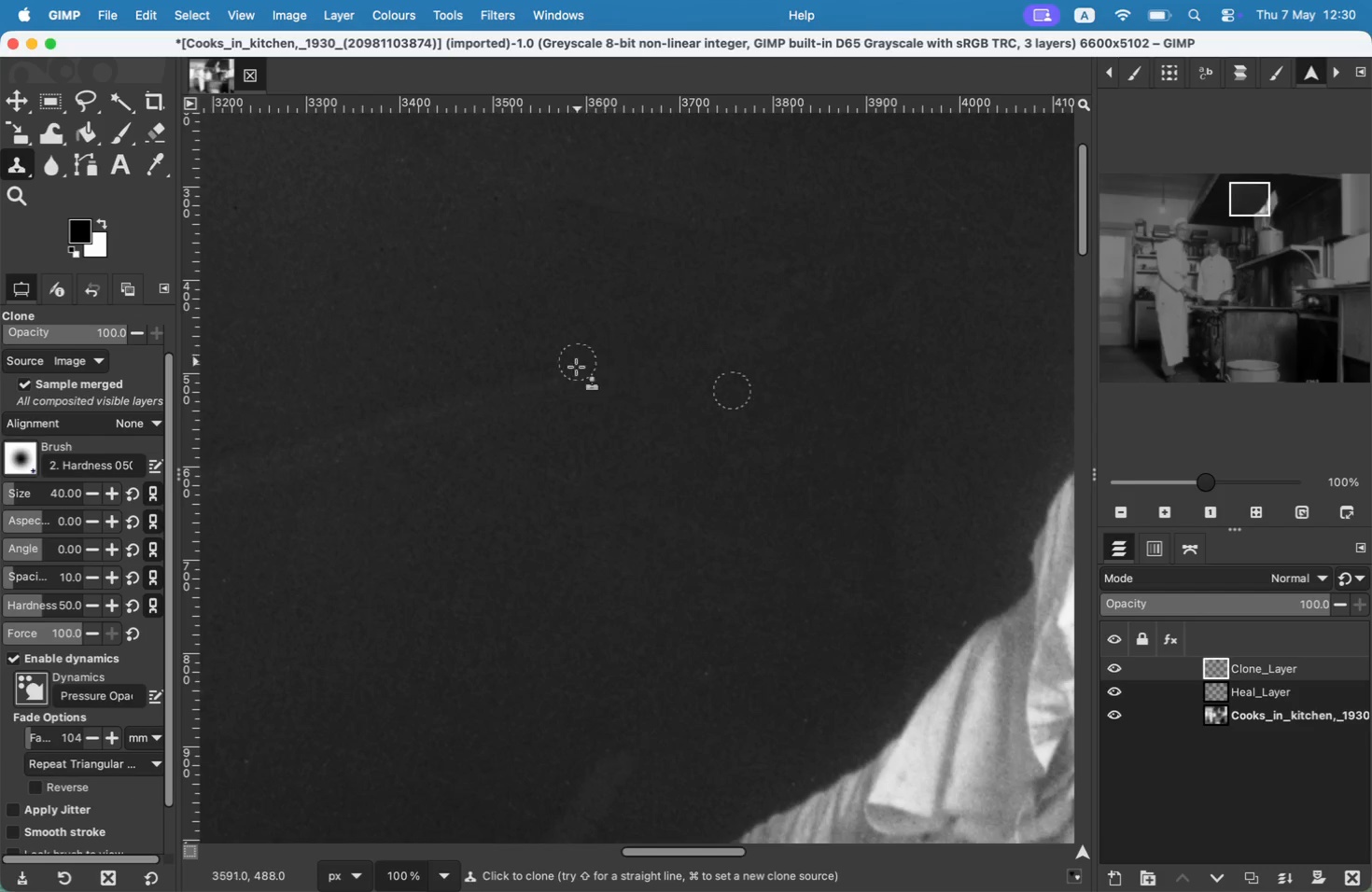 
hold_key(key=CommandLeft, duration=0.85)
left_click_drag(start_coordinate=[709, 320], to_coordinate=[493, 363])
 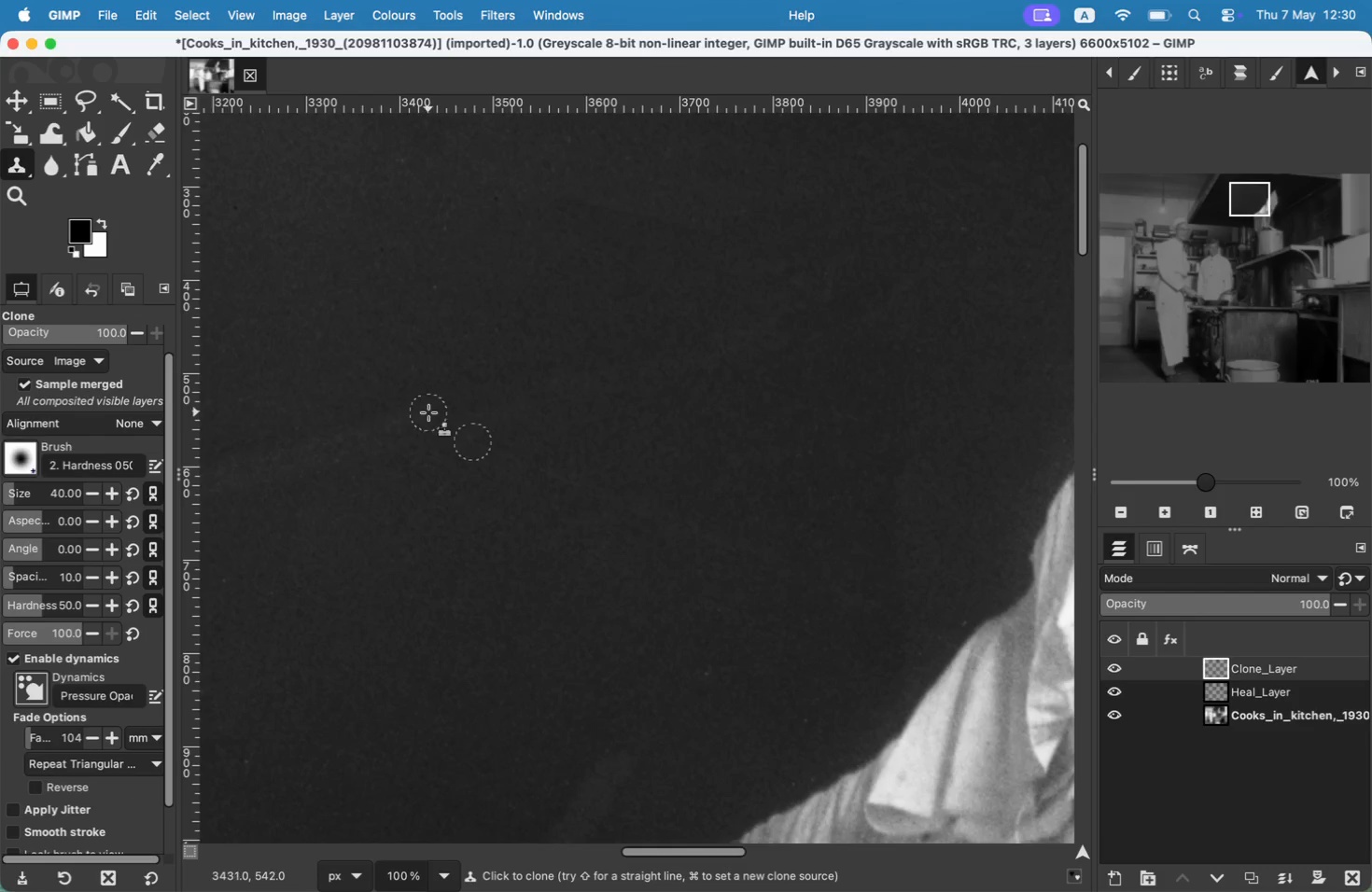 
hold_key(key=Space, duration=0.56)
 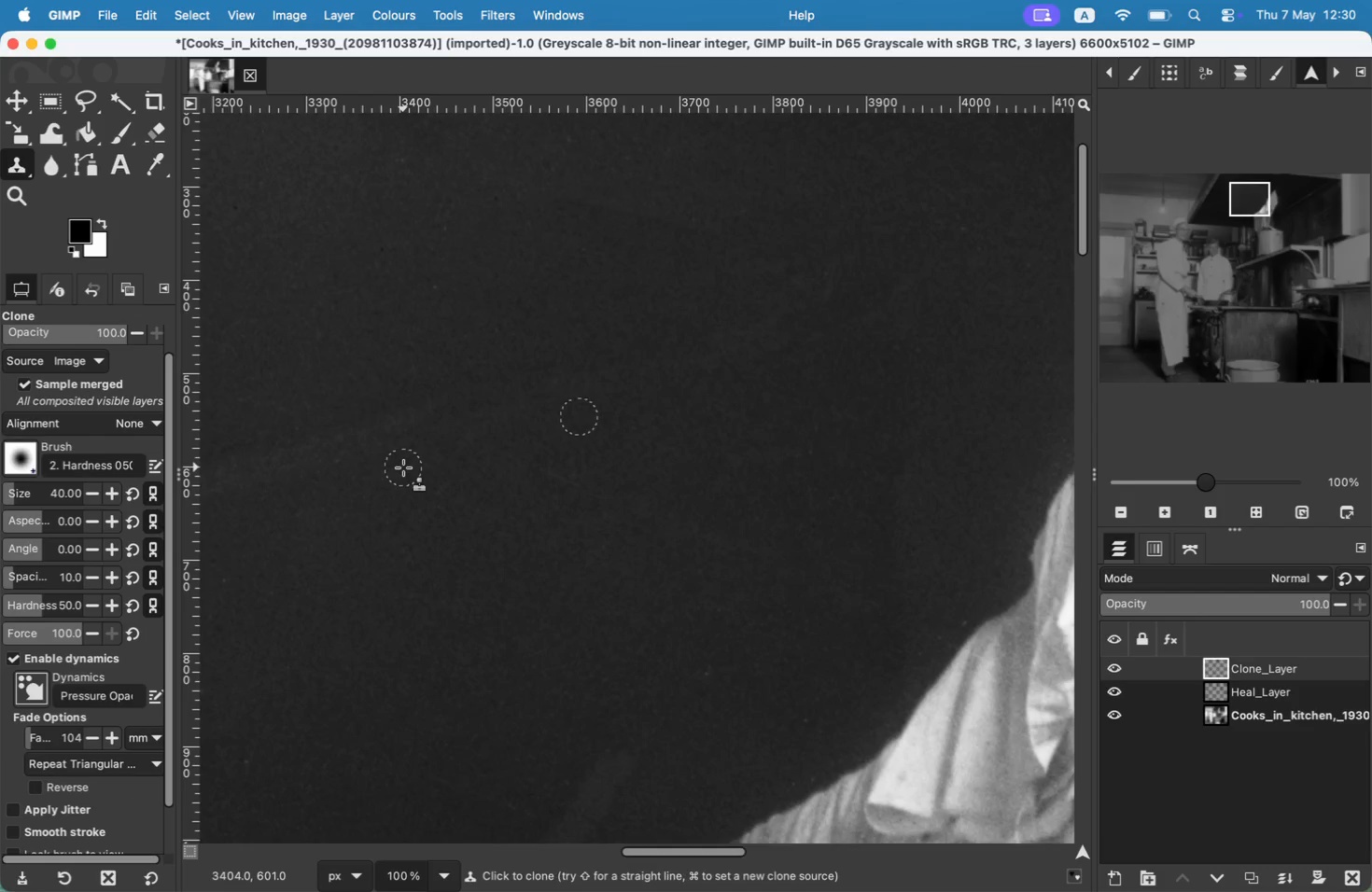 
left_click_drag(start_coordinate=[600, 444], to_coordinate=[419, 482])
 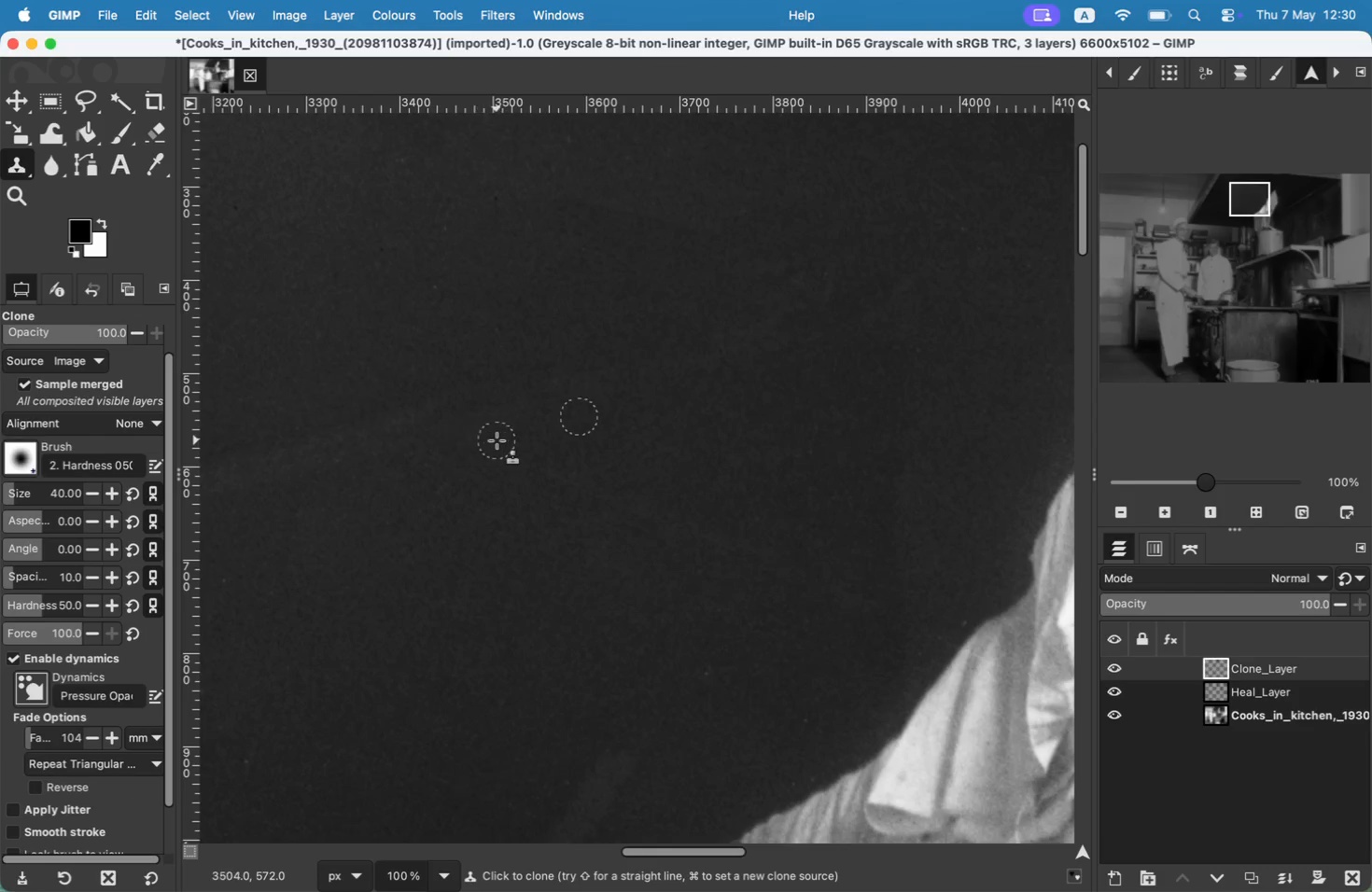 
hold_key(key=CommandLeft, duration=0.37)
left_click([423, 538])
 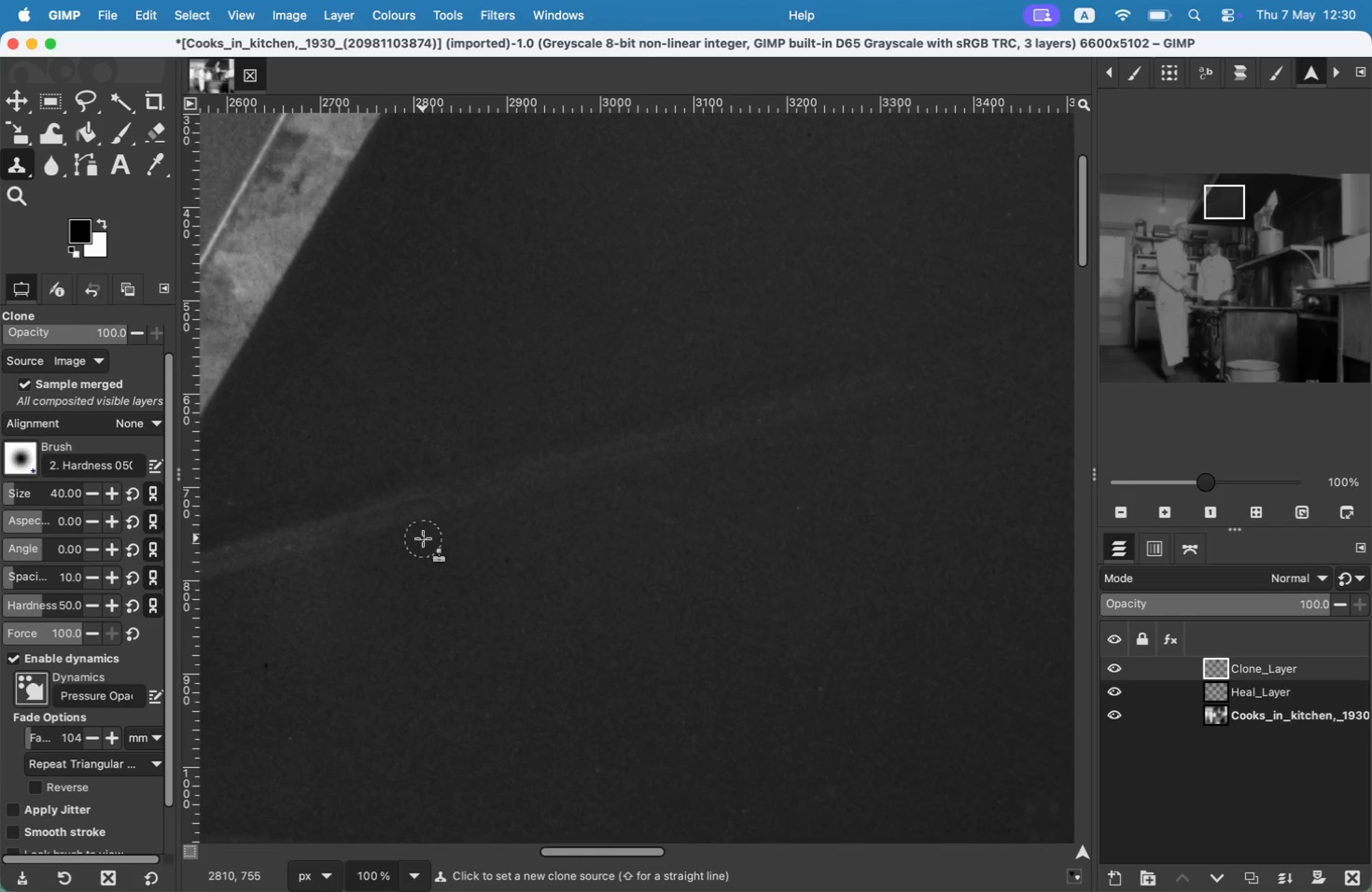 
left_click_drag(start_coordinate=[420, 487], to_coordinate=[242, 530])
 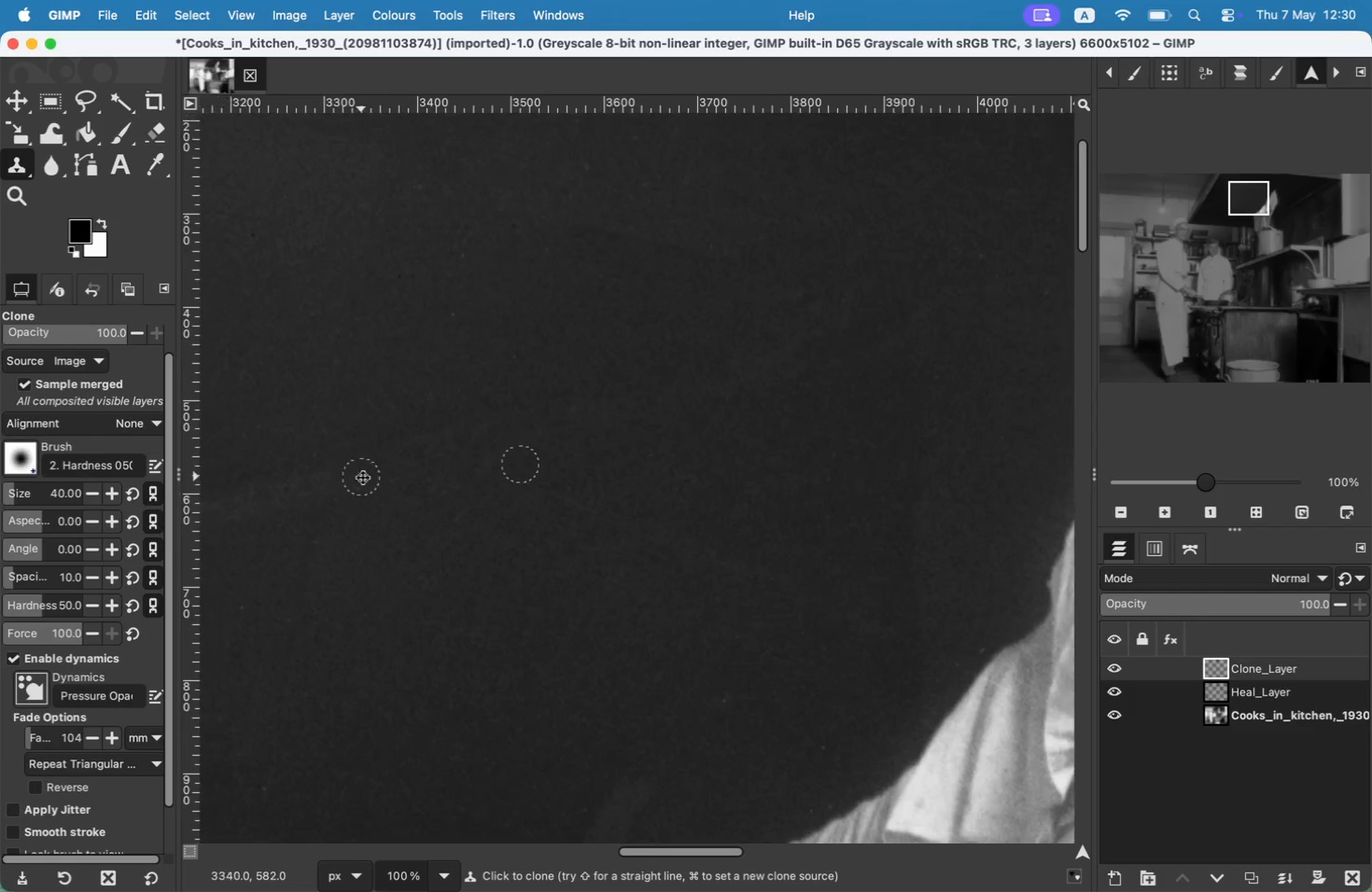 
key(Meta+Z)
 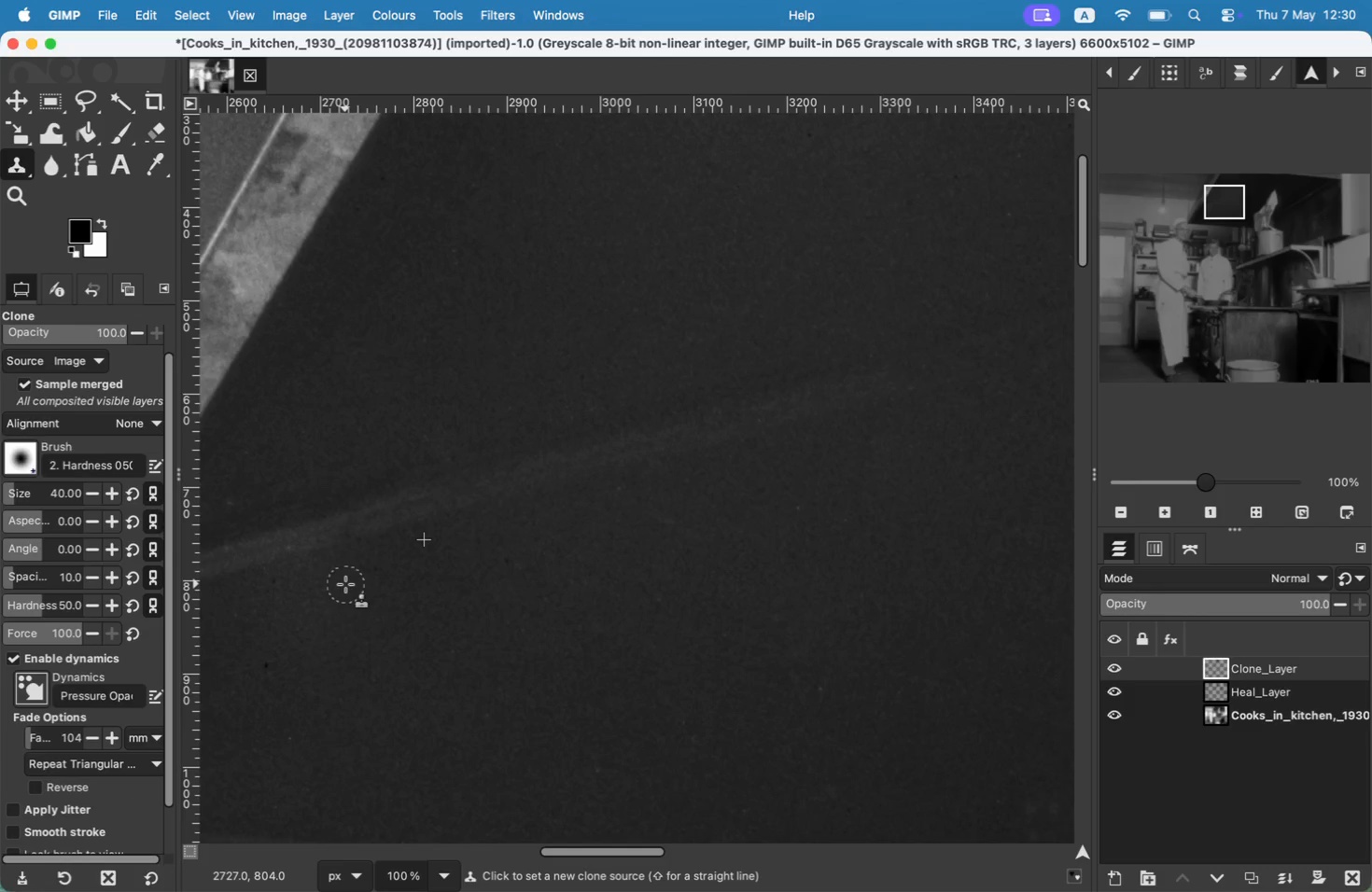 
key(Meta+Z)
 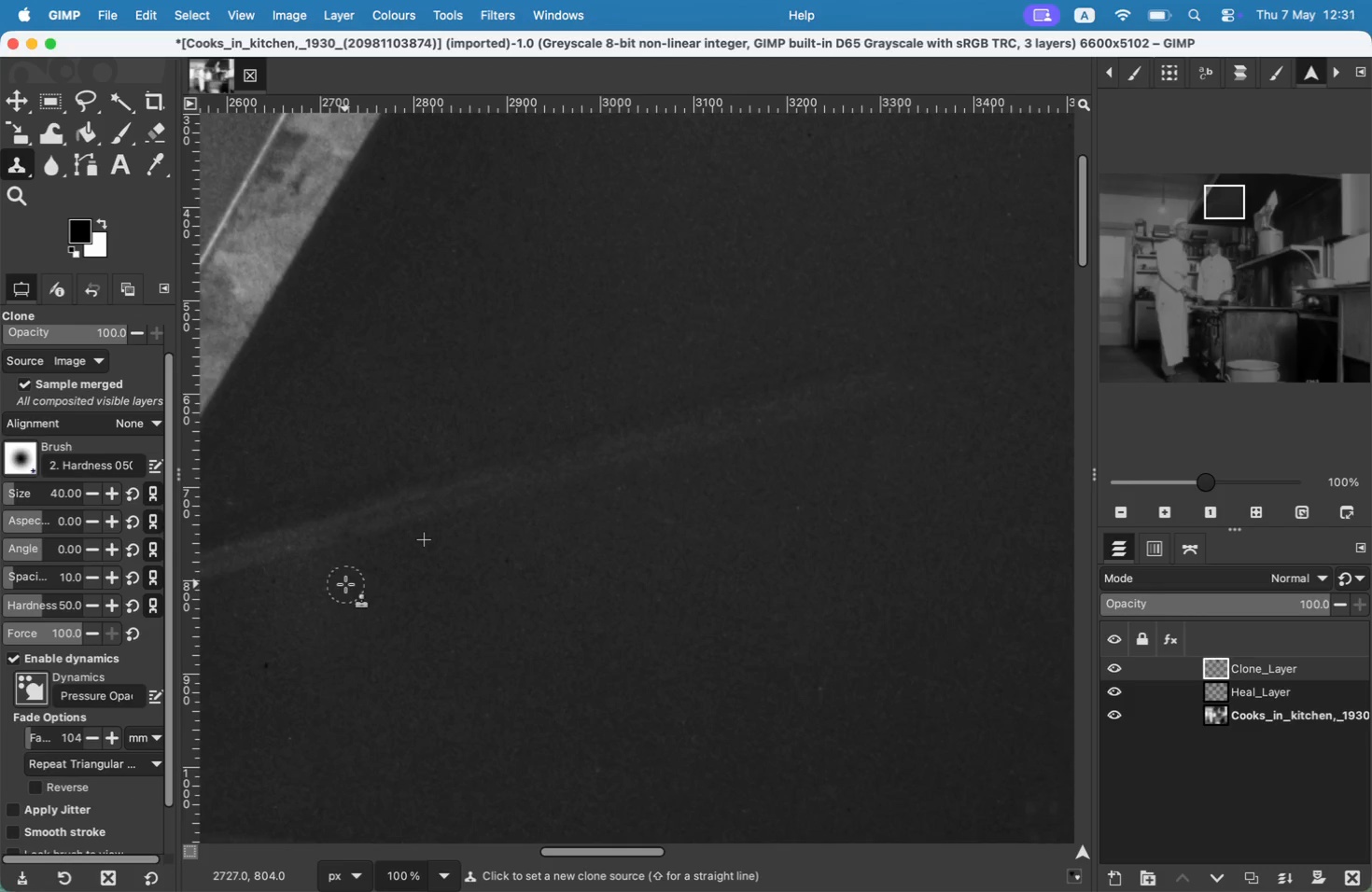 
key(Meta+Z)
 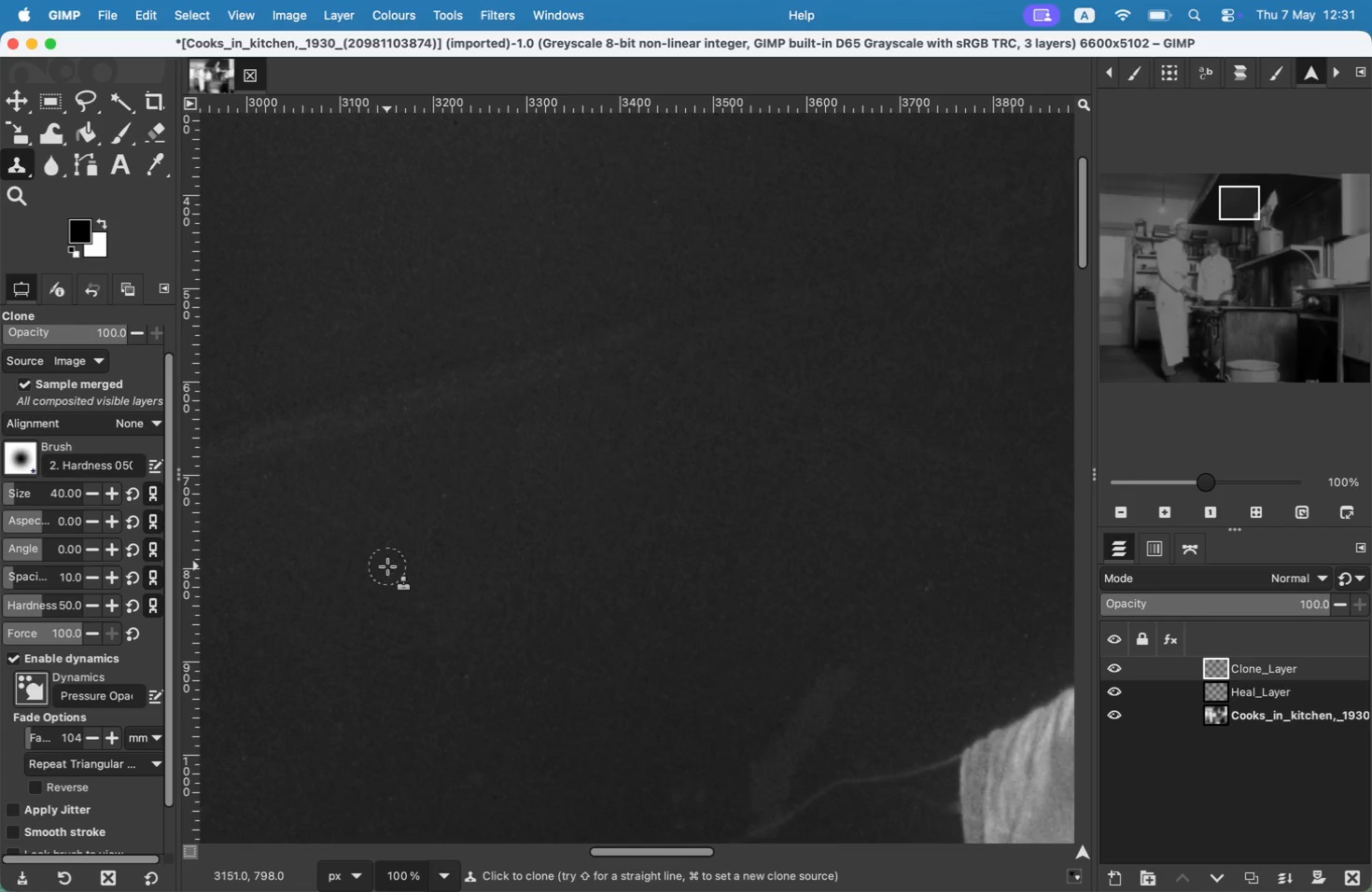 
hold_key(key=Space, duration=0.44)
 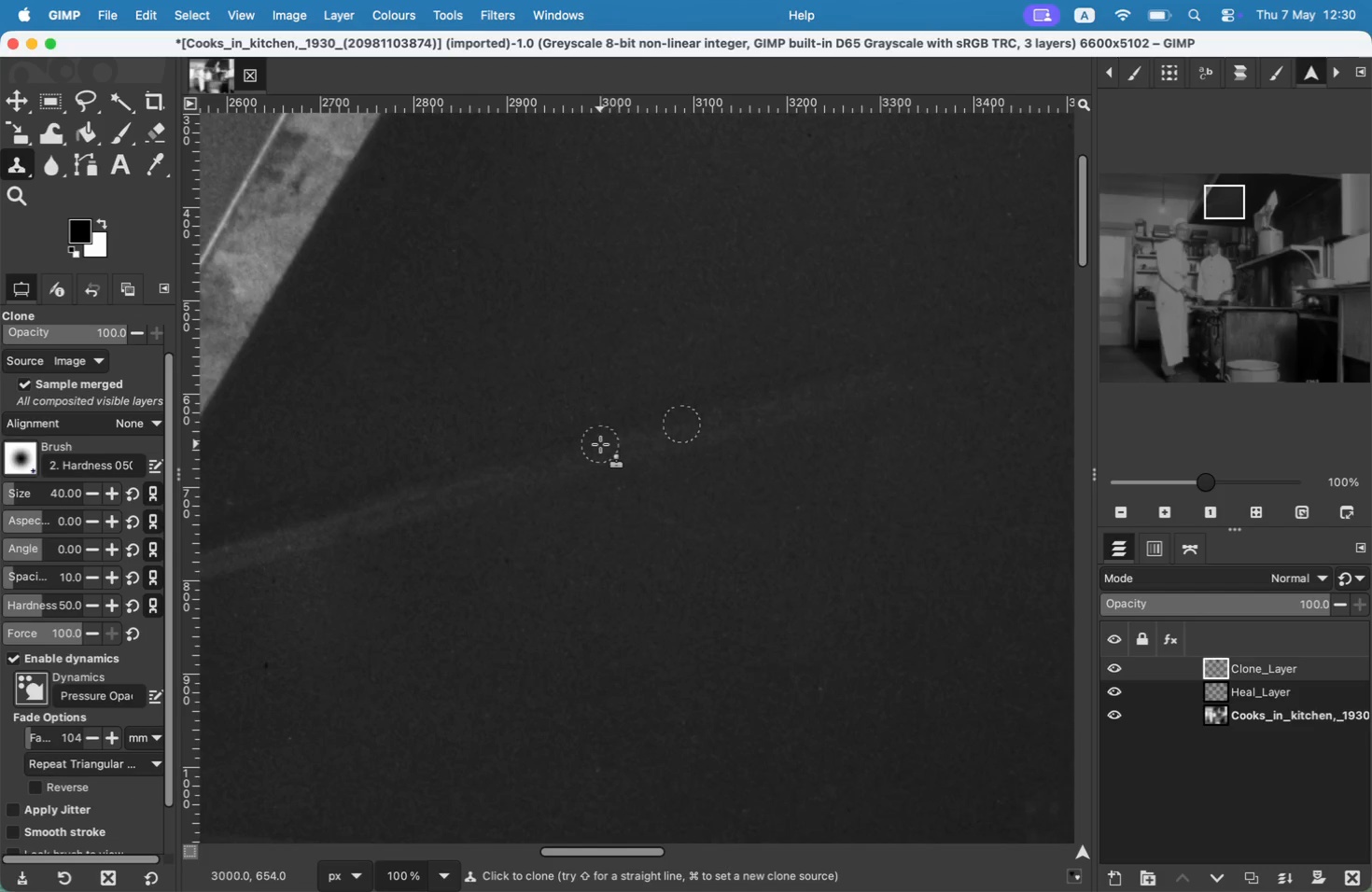 
key(Meta+Z)
 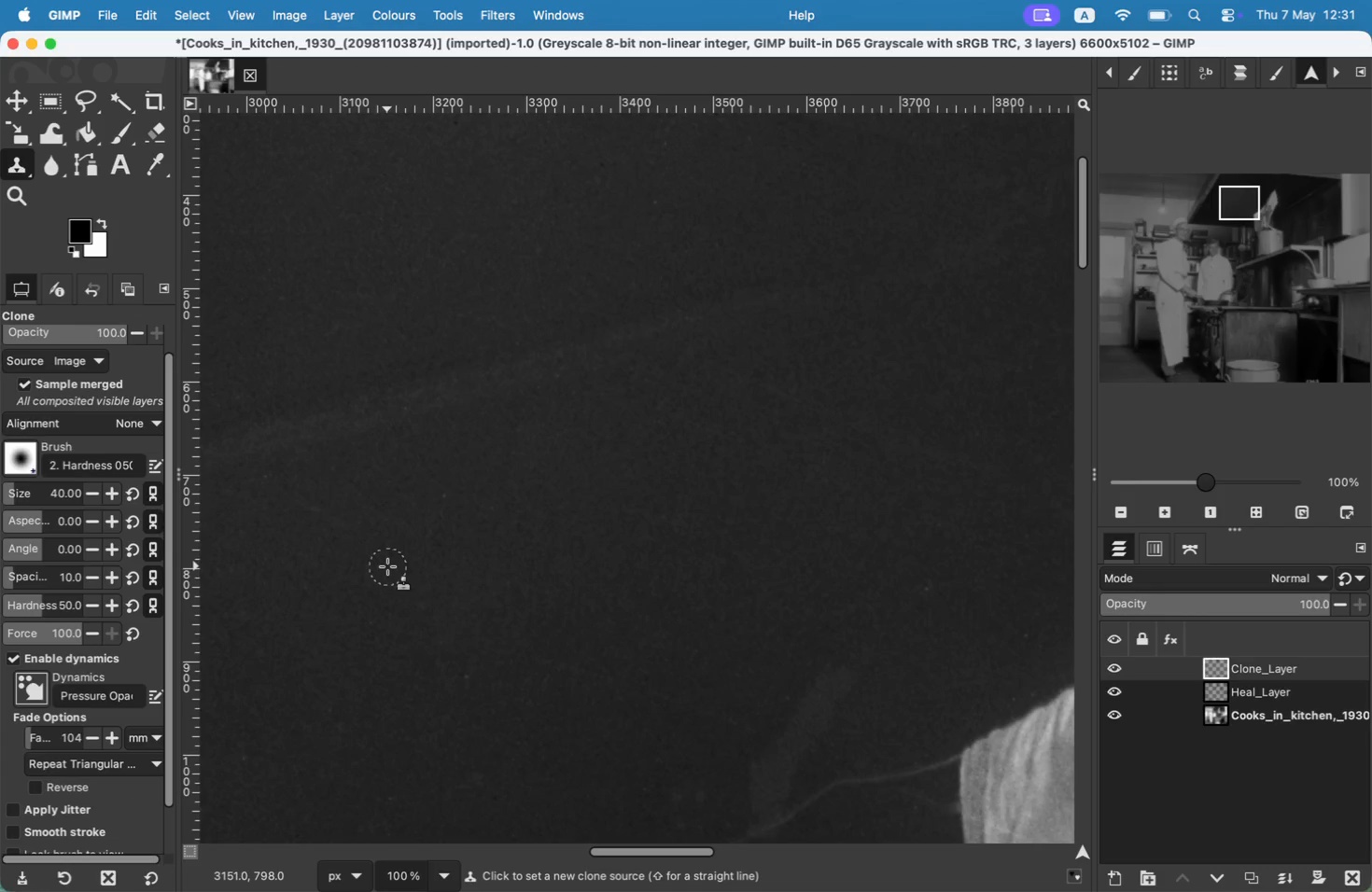 
key(Meta+Z)
 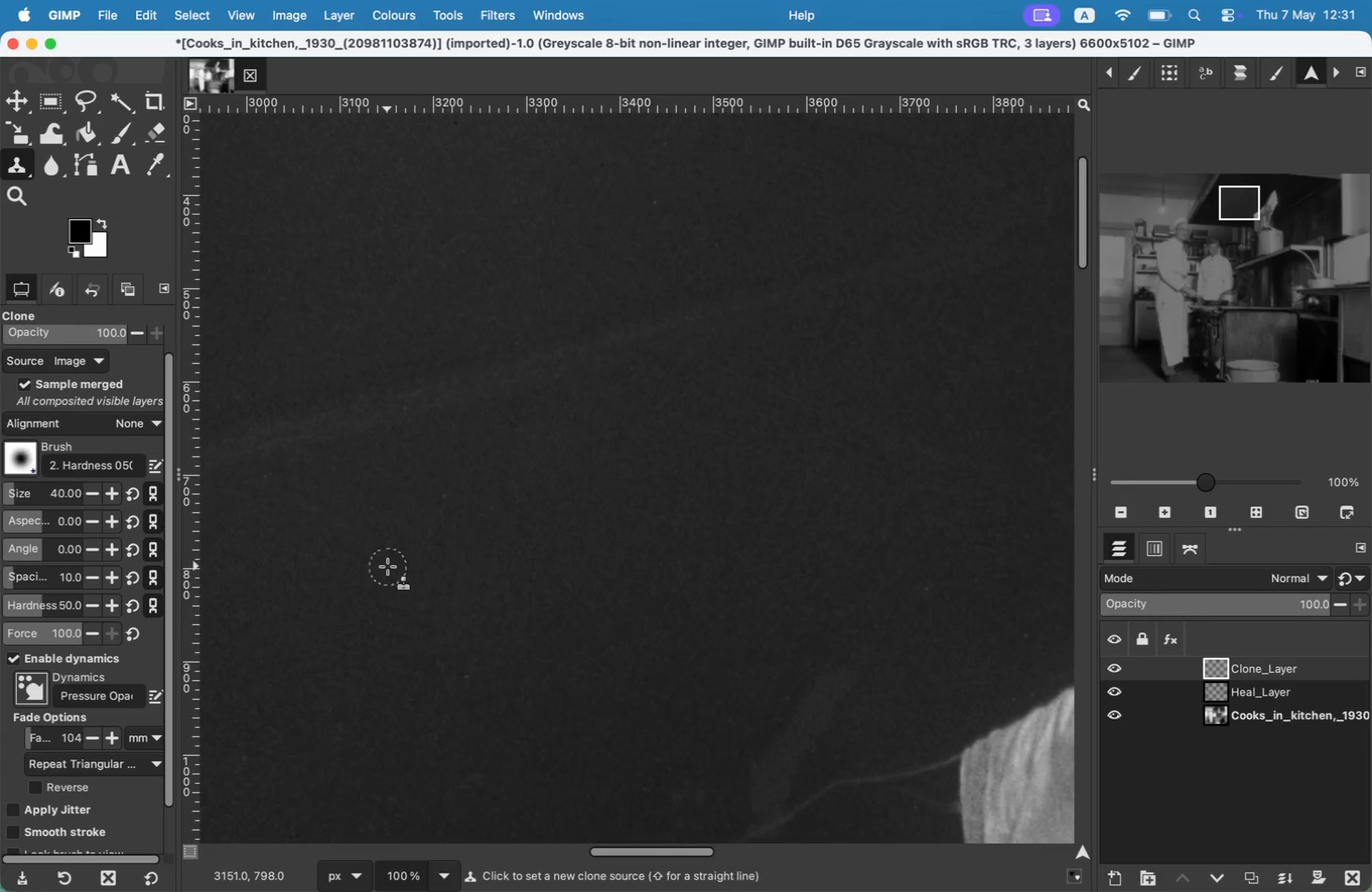 
hold_key(key=Space, duration=0.37)
 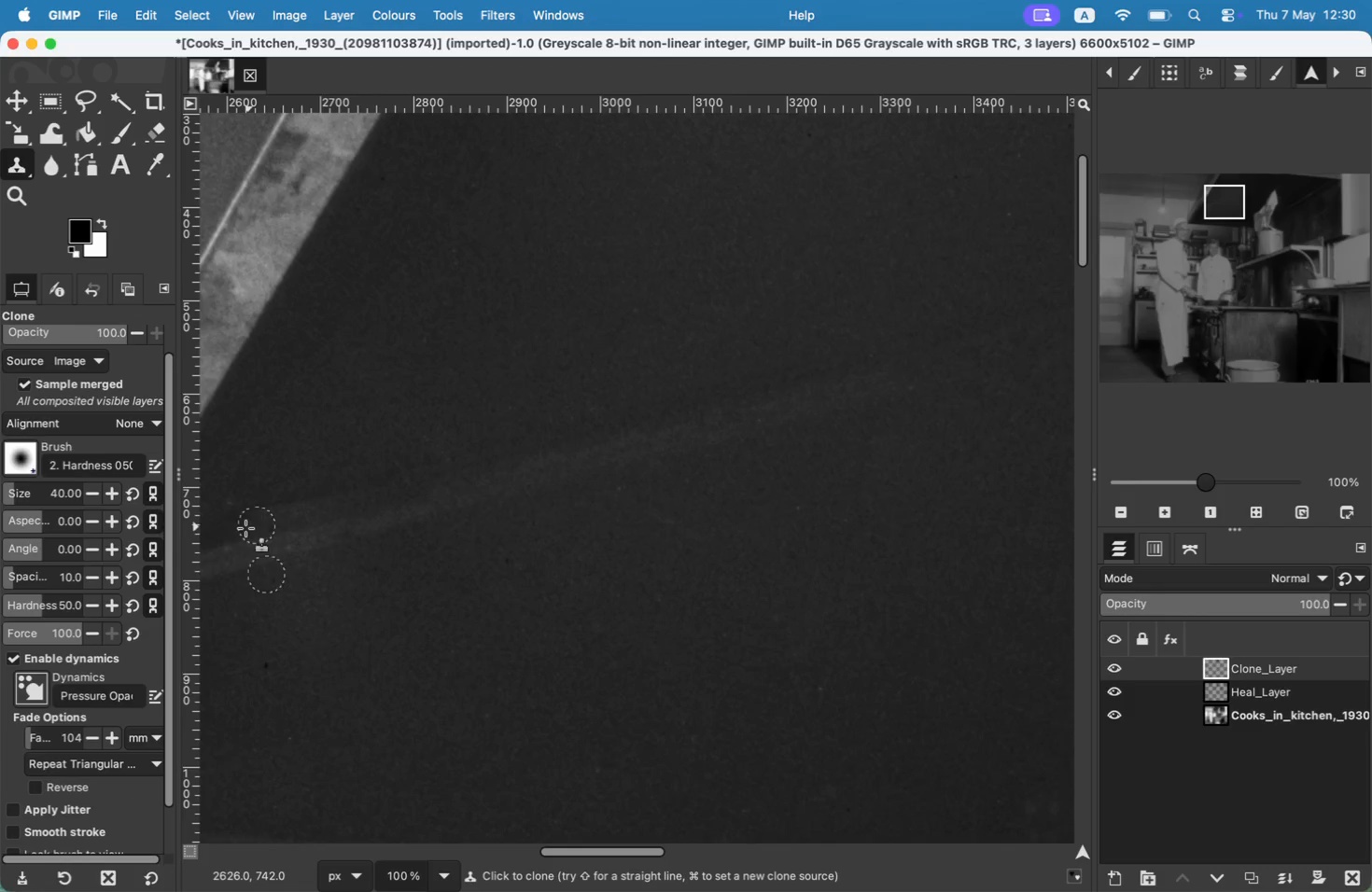 
key(Meta+Z)
 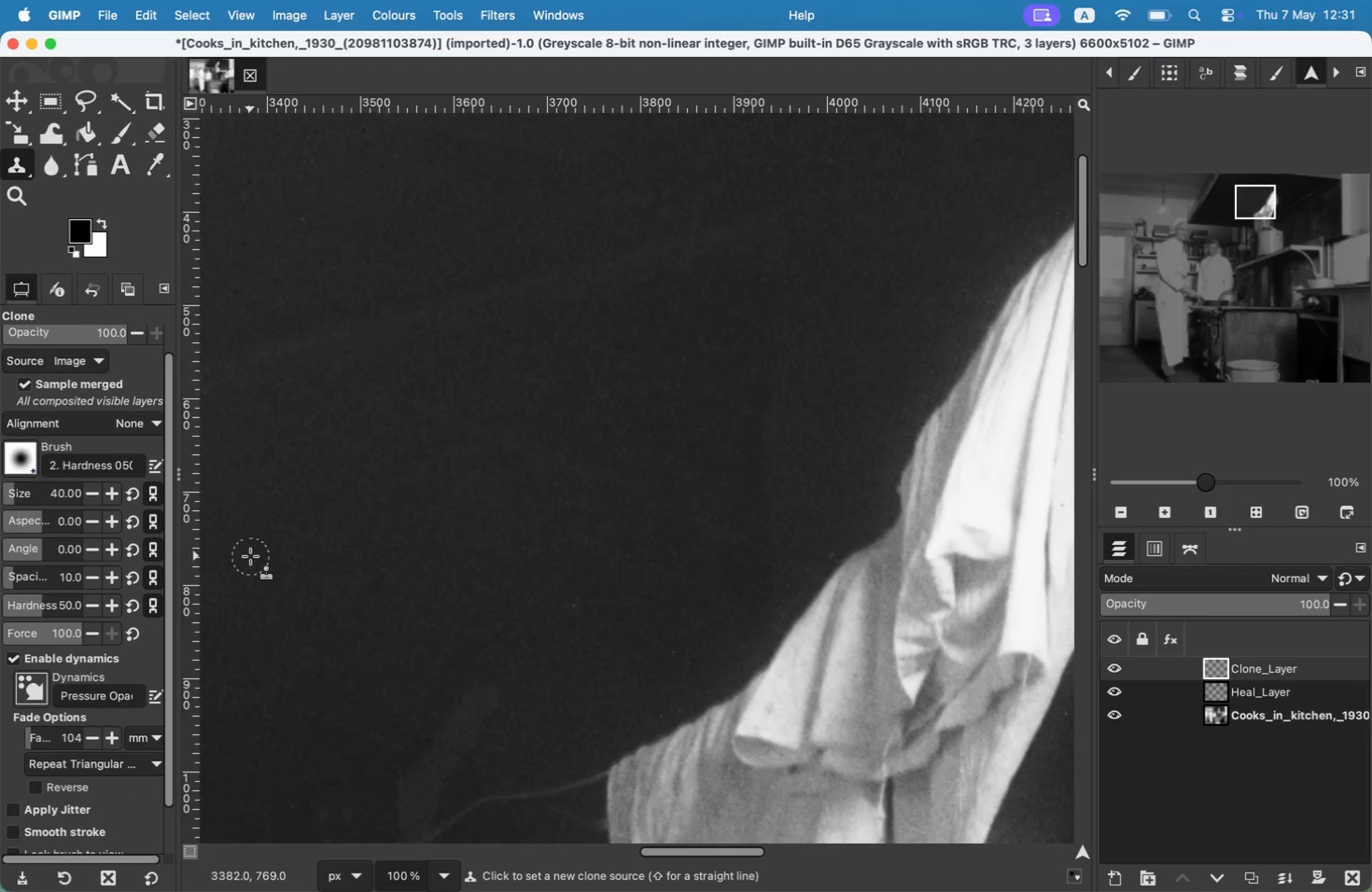 
key(Meta+Z)
 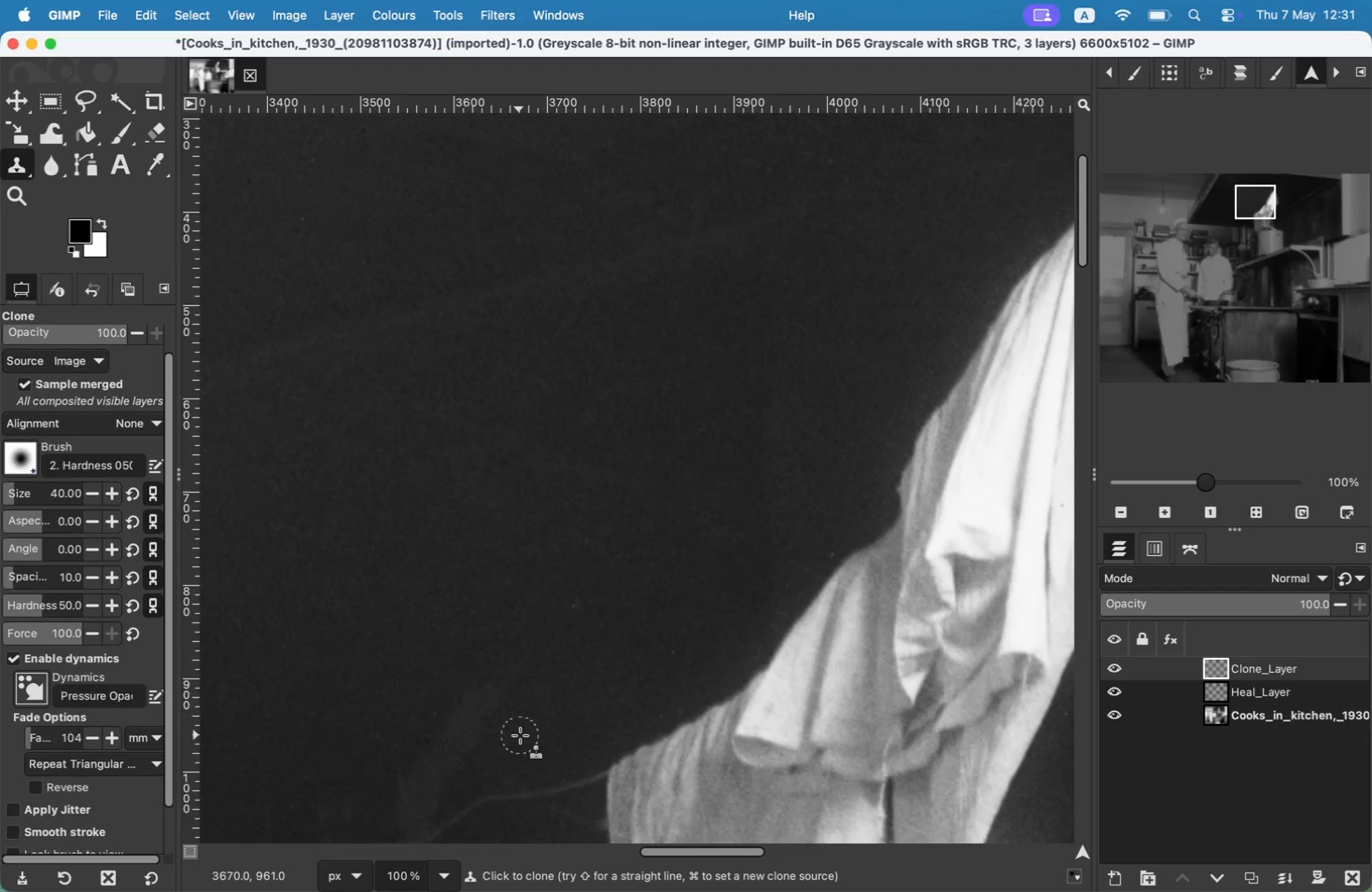 
scroll: coordinate [519, 735], scroll_direction: up, amount: 3.0
 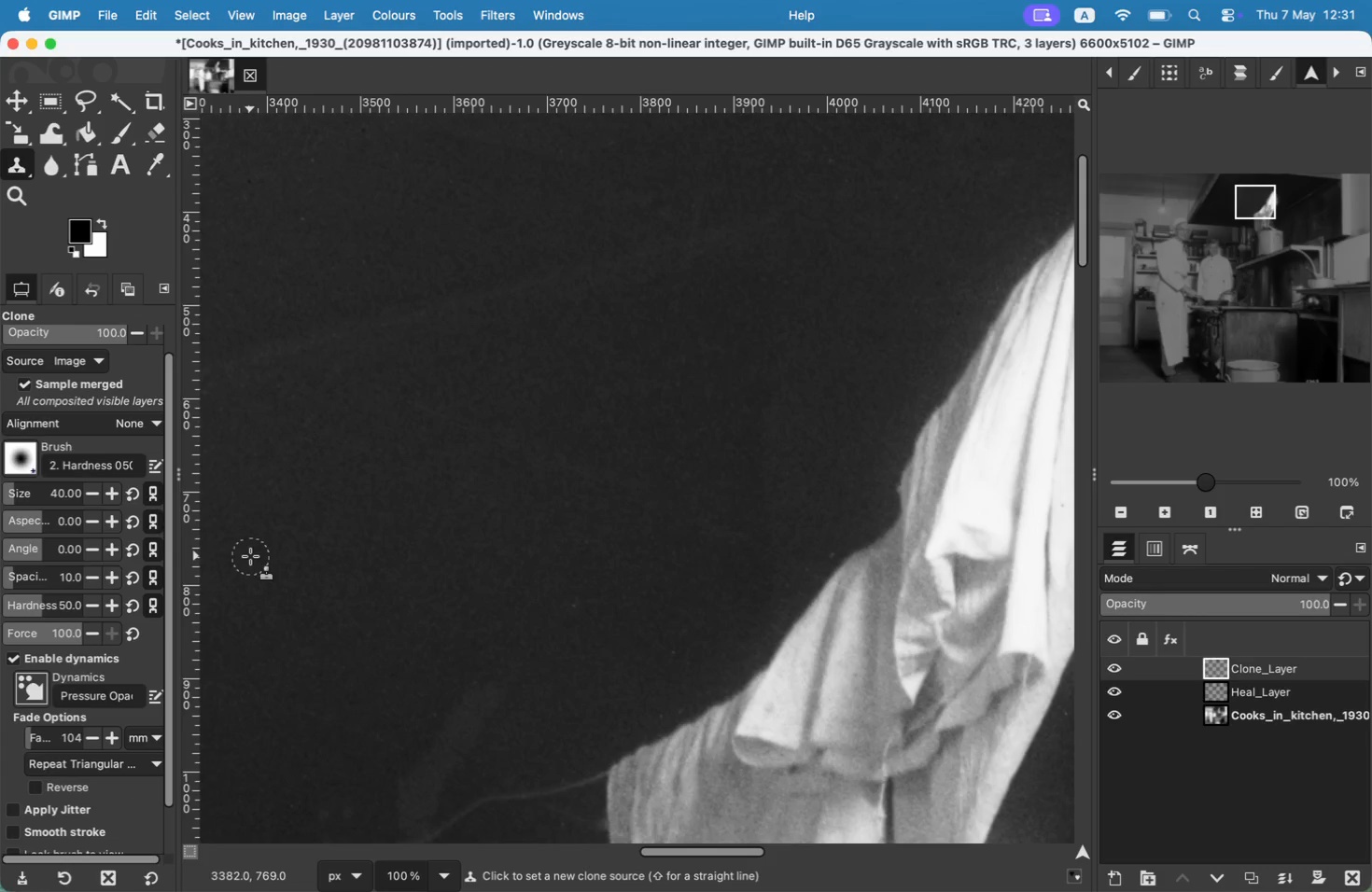 
key(Meta+CommandLeft)
 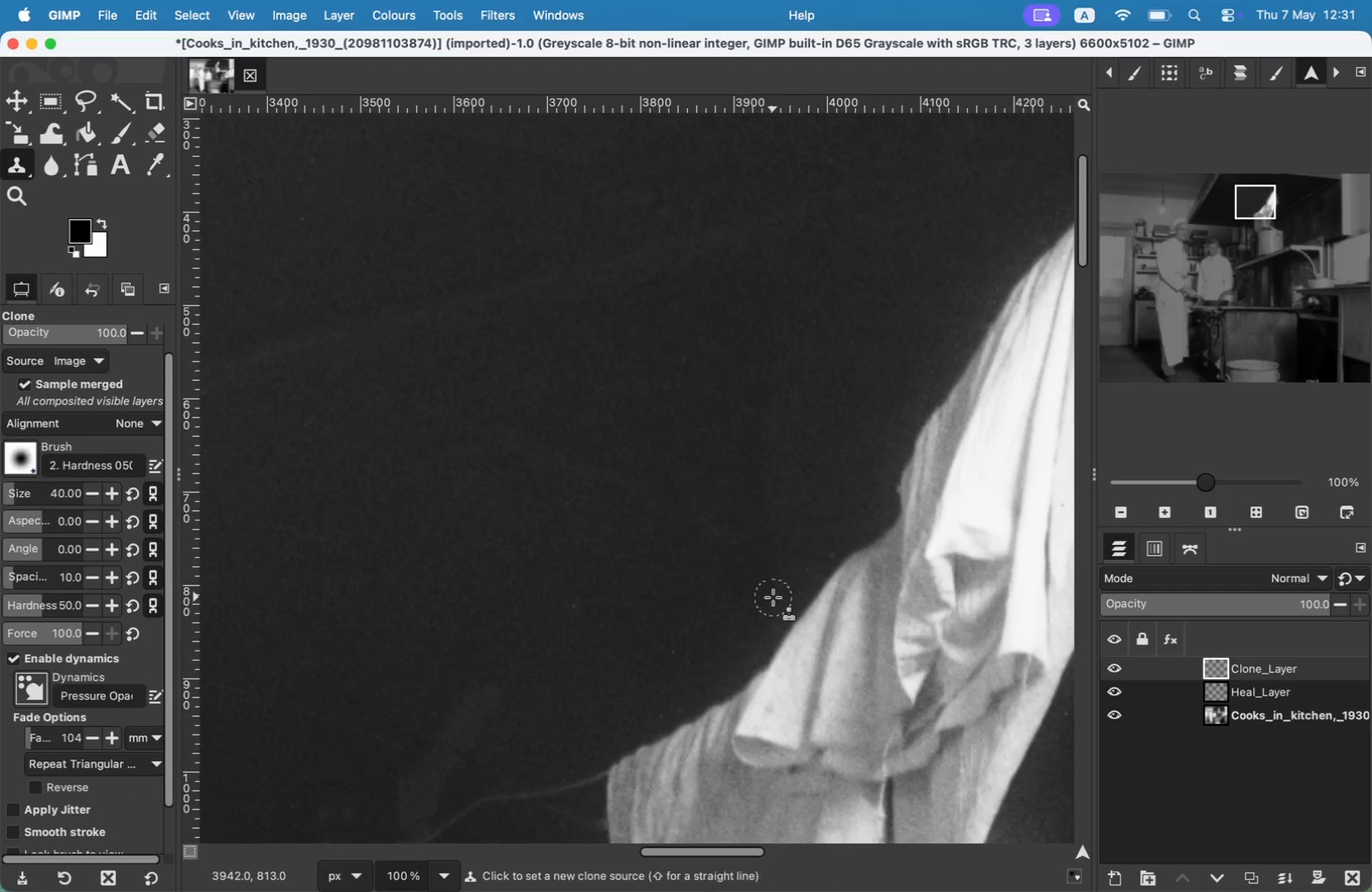 
left_click([773, 597])
 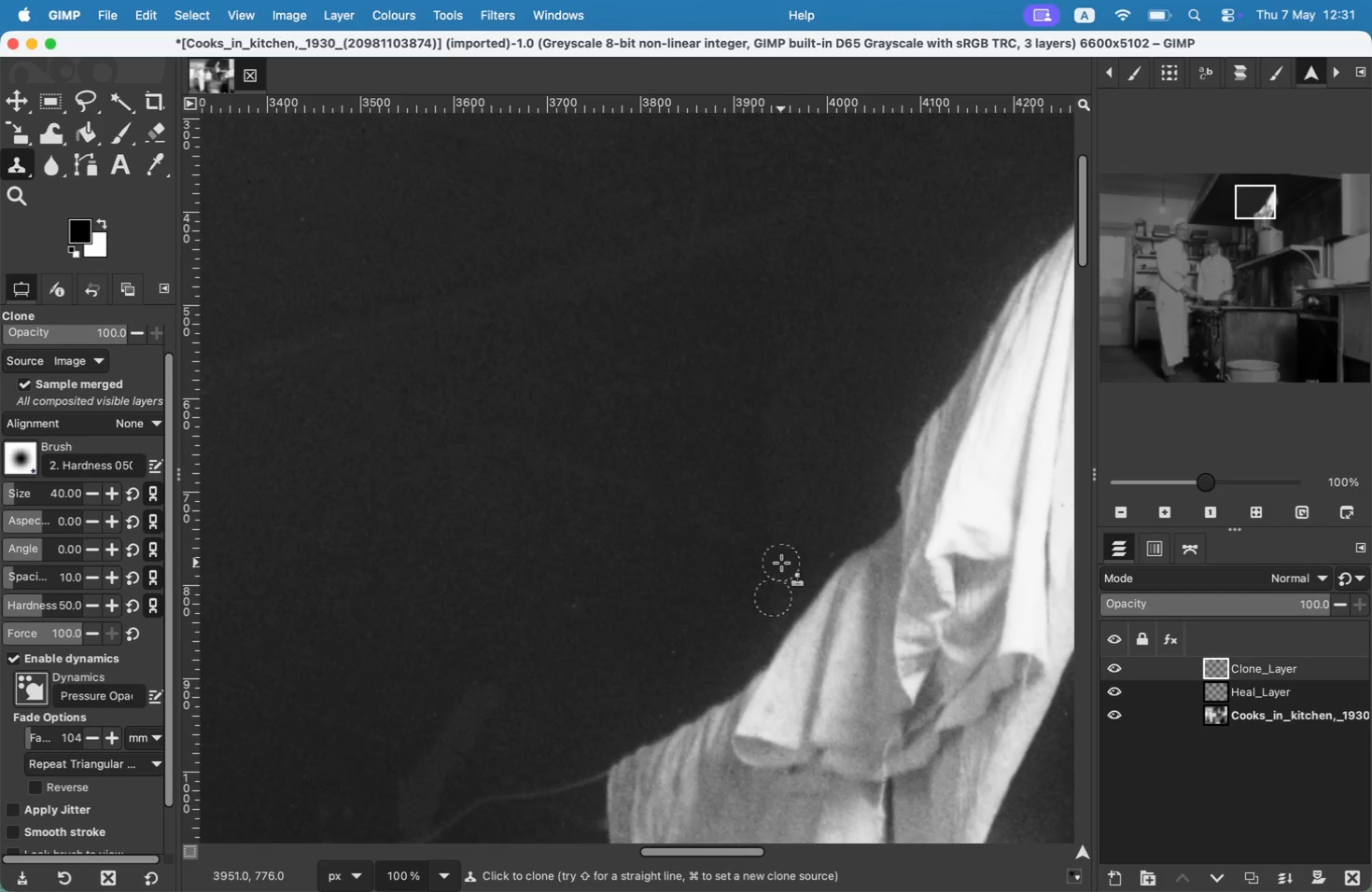 
key(Meta+CommandLeft)
 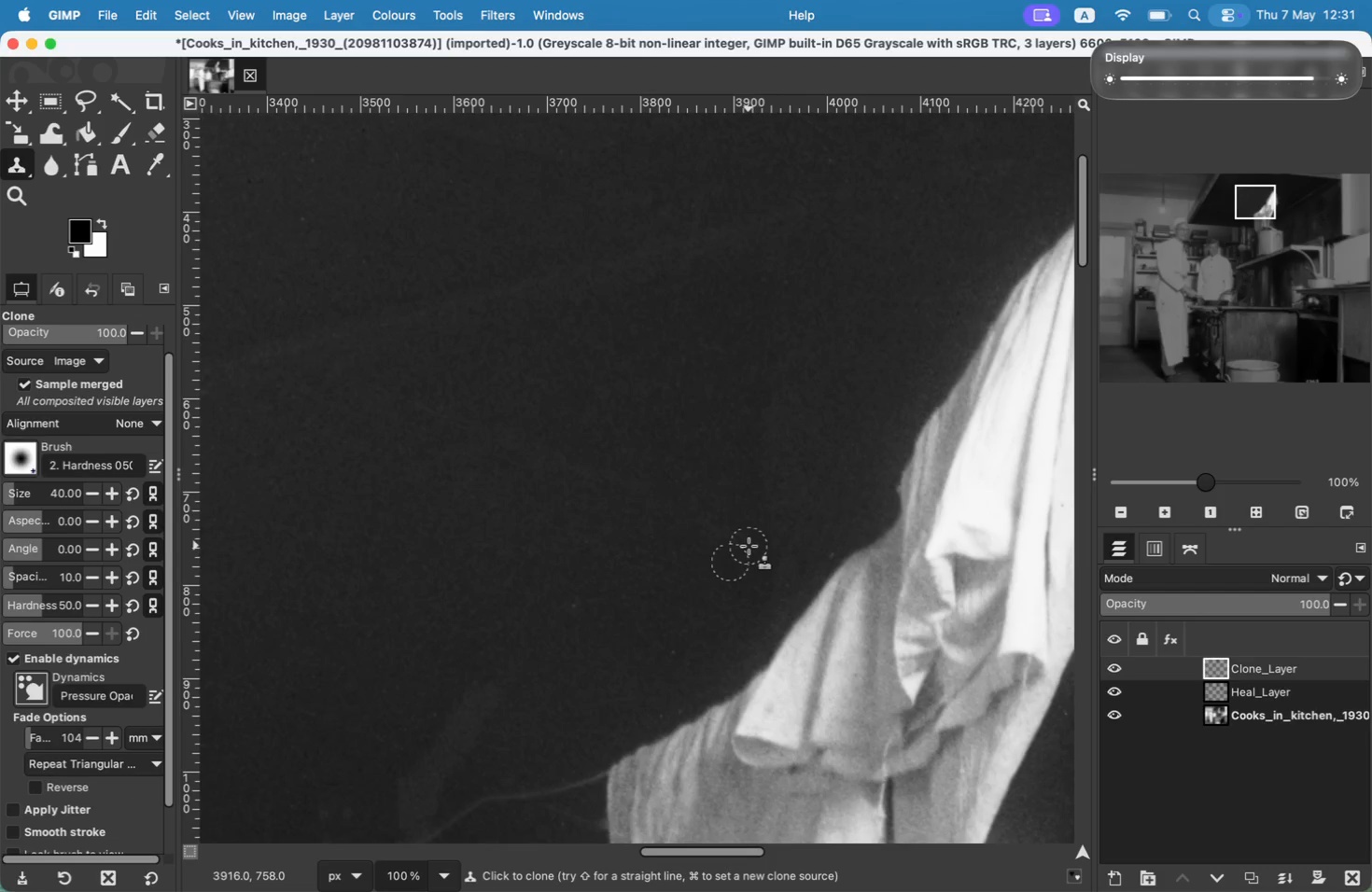 
left_click([807, 572])
 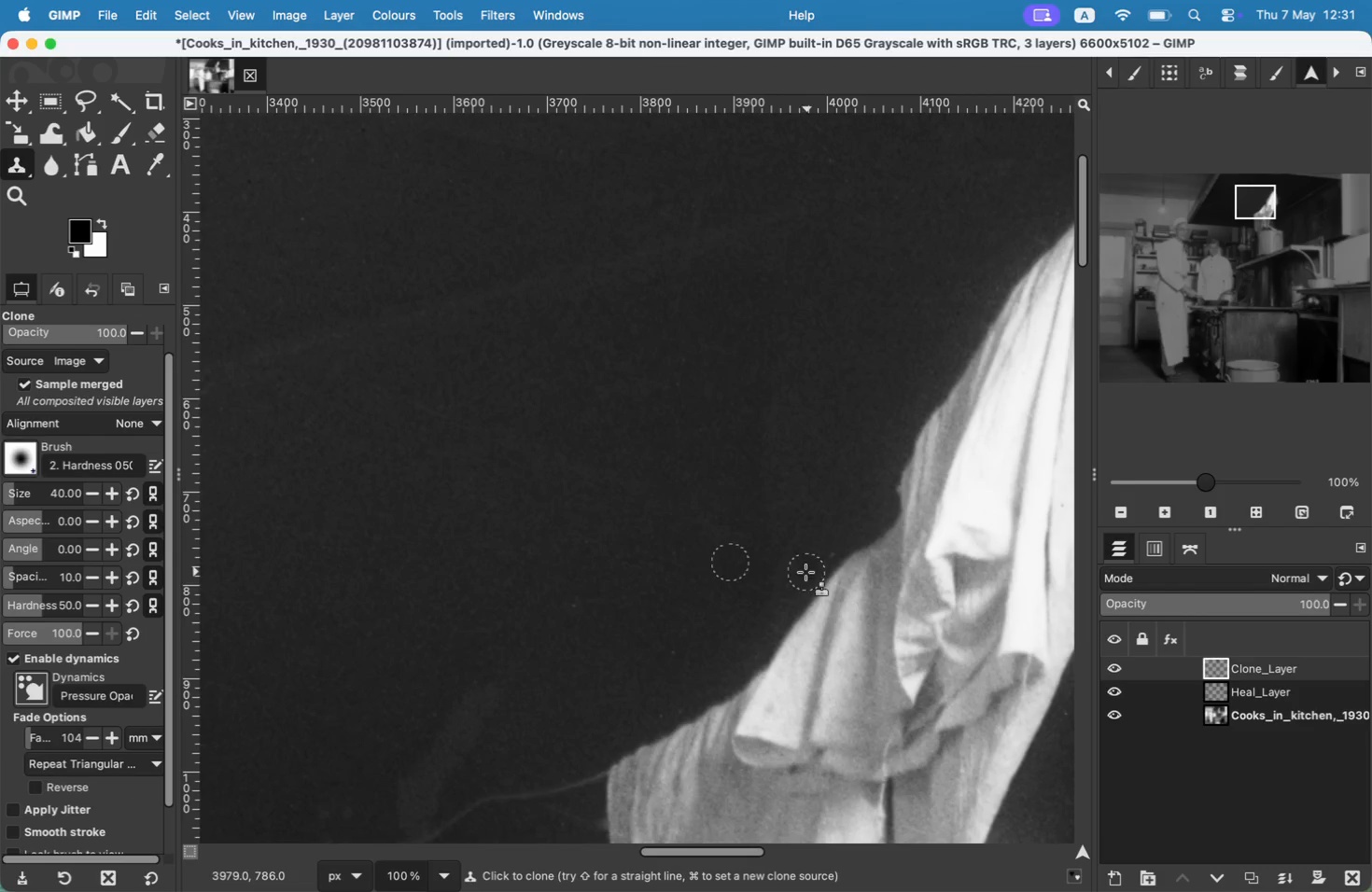 
key(Meta+CommandLeft)
 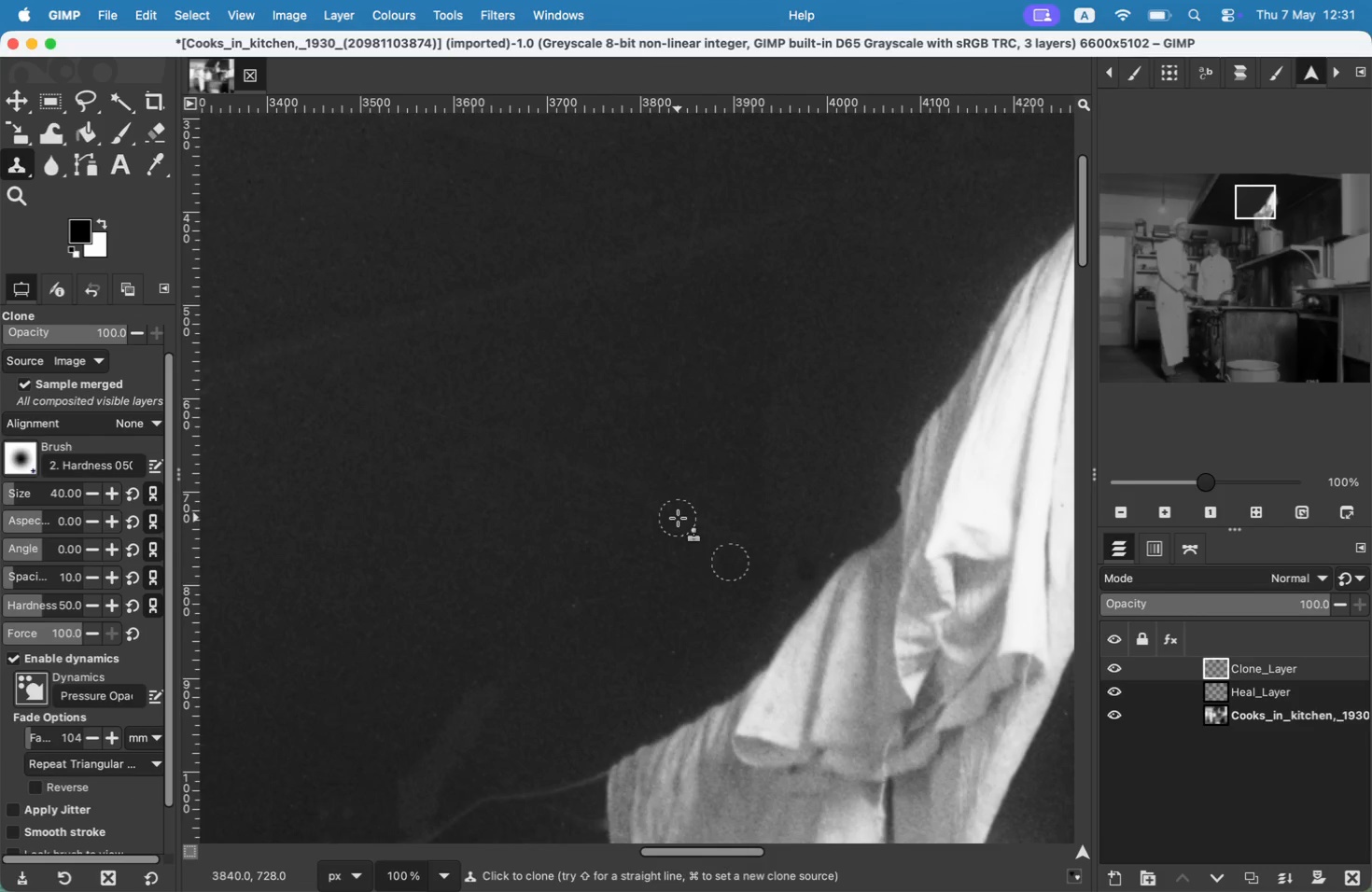 
key(Meta+Z)
 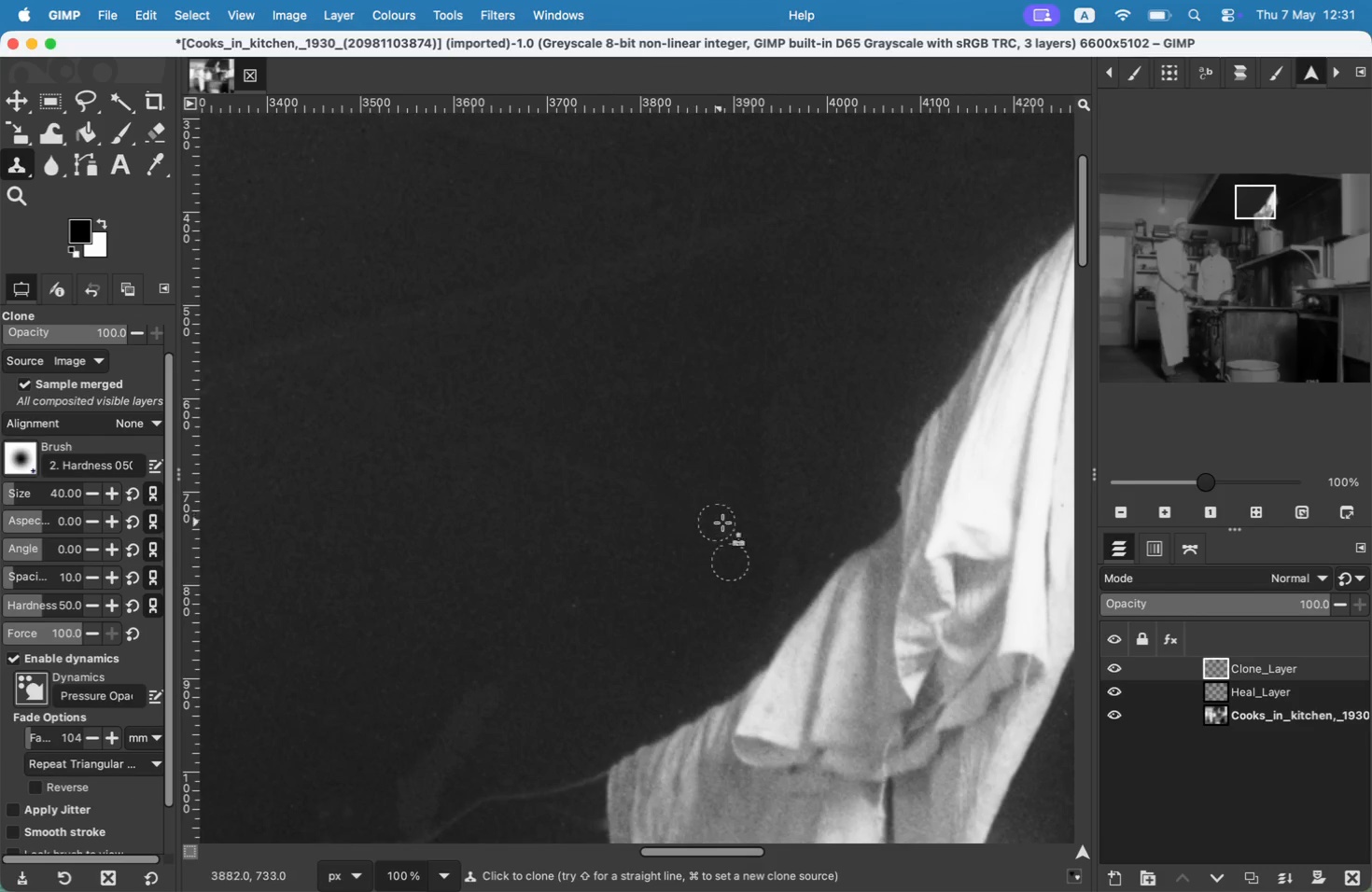 
key(Meta+CommandLeft)
 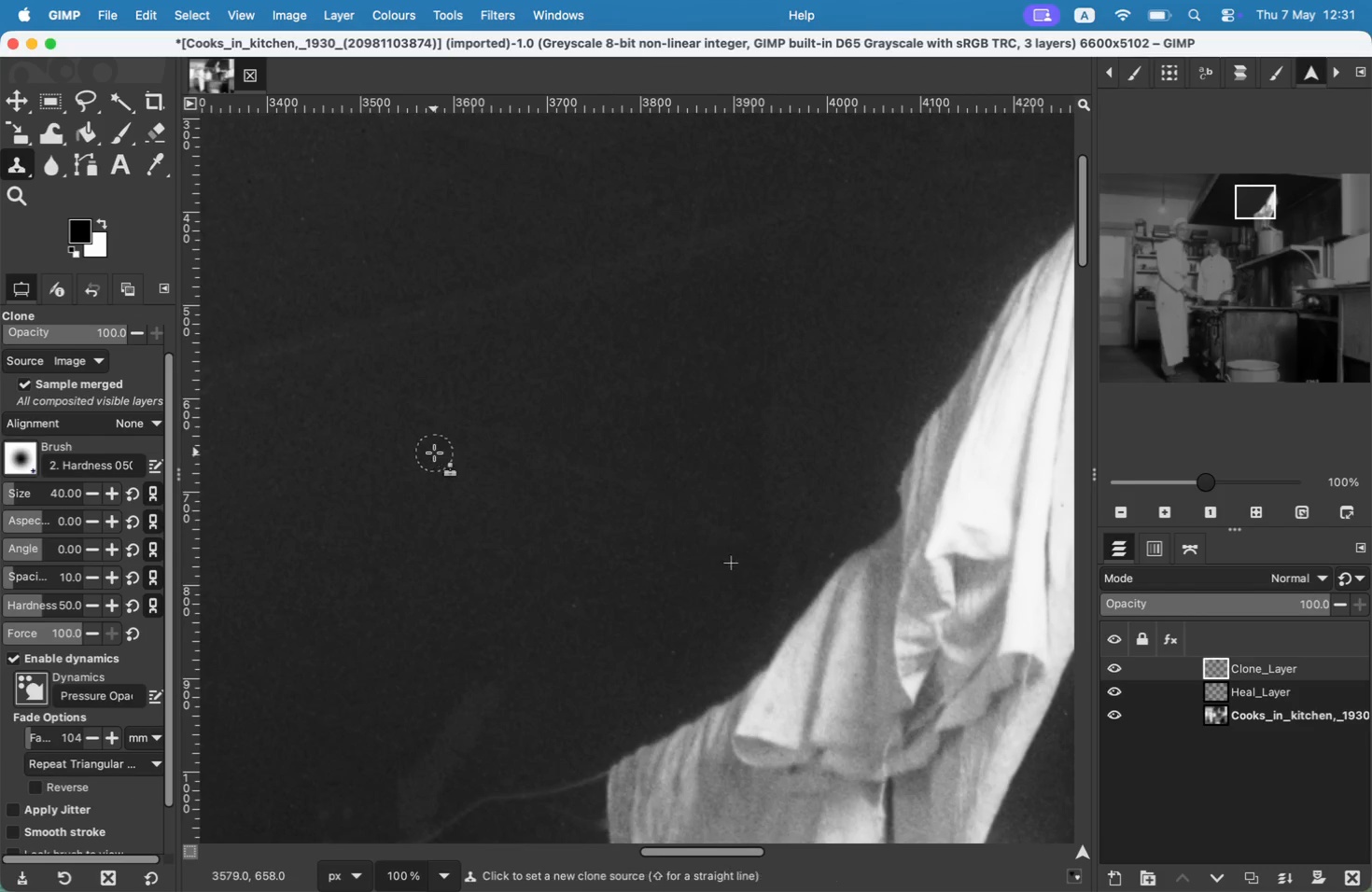 
left_click([434, 453])
 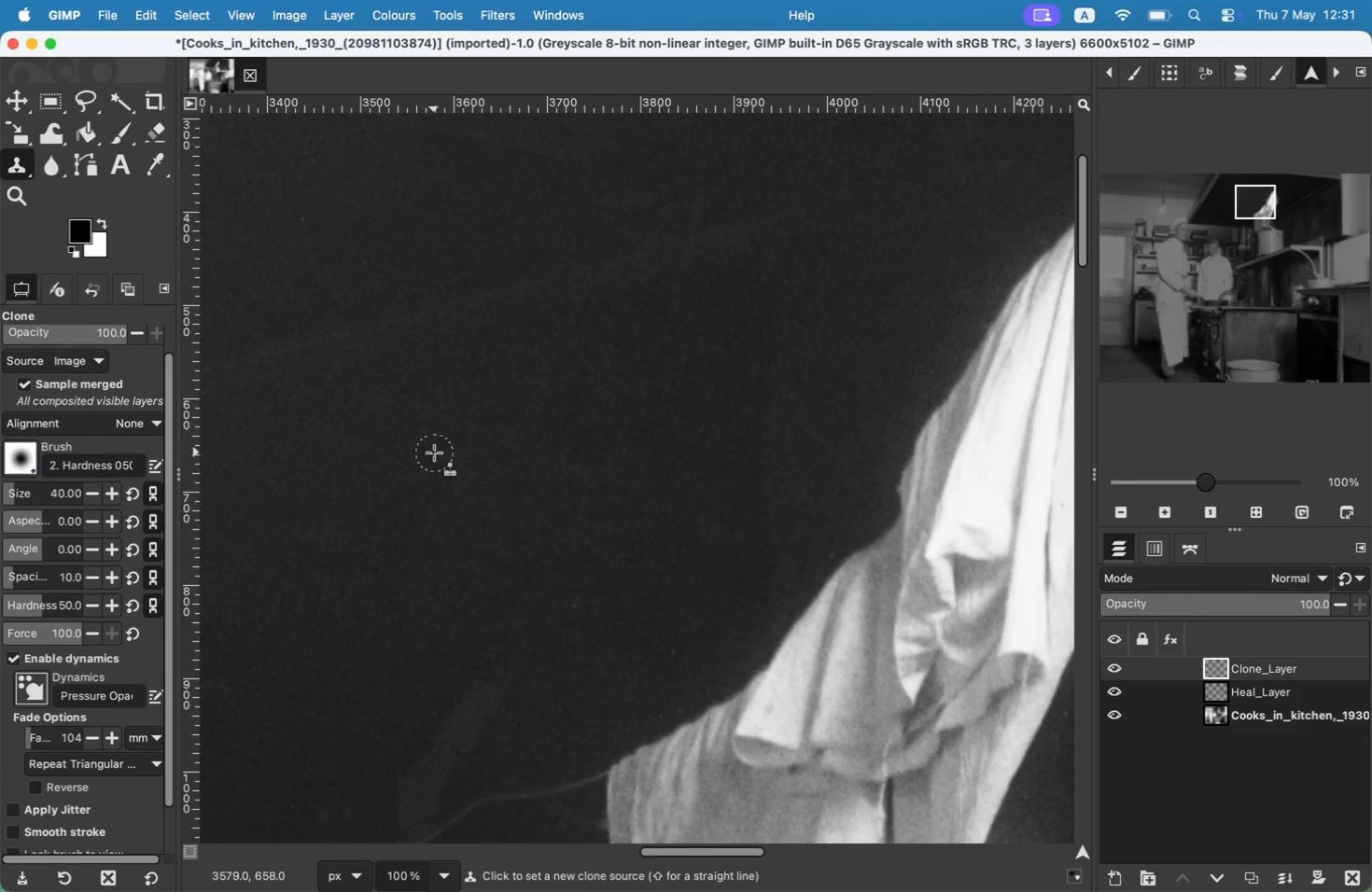 
left_click_drag(start_coordinate=[441, 421], to_coordinate=[408, 407])
 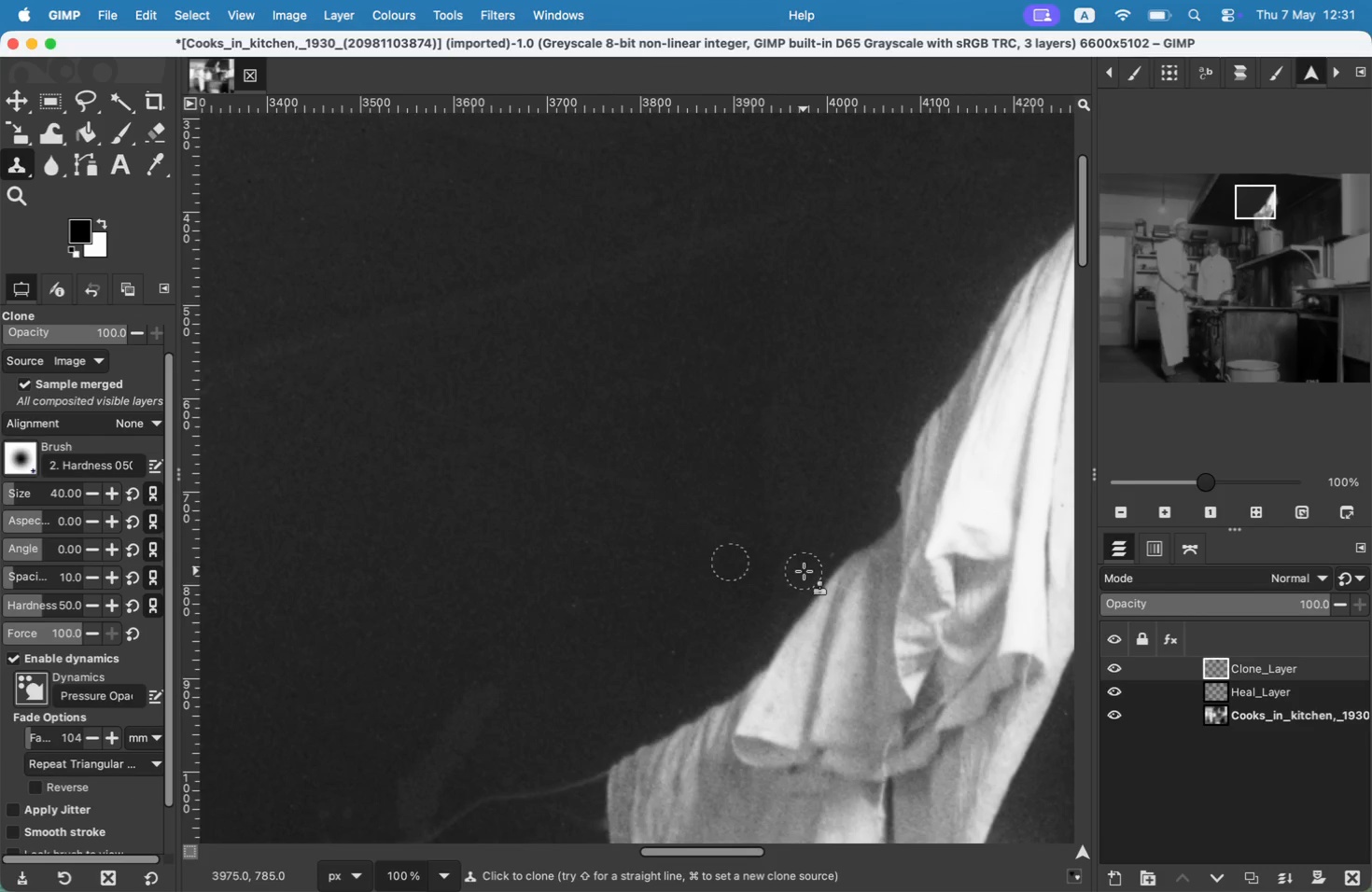 
hold_key(key=CommandLeft, duration=0.3)
 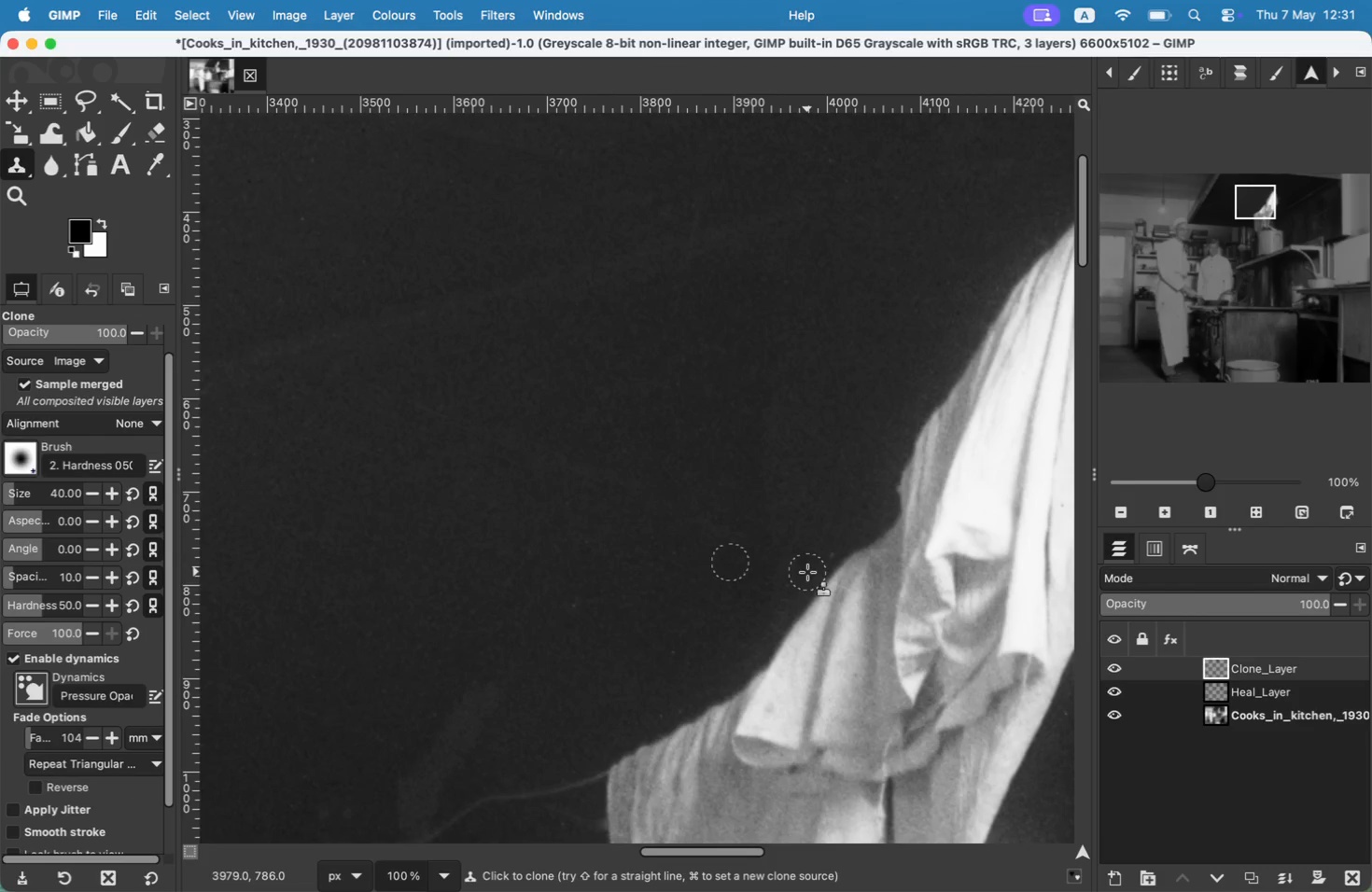 
left_click_drag(start_coordinate=[668, 300], to_coordinate=[687, 263])
 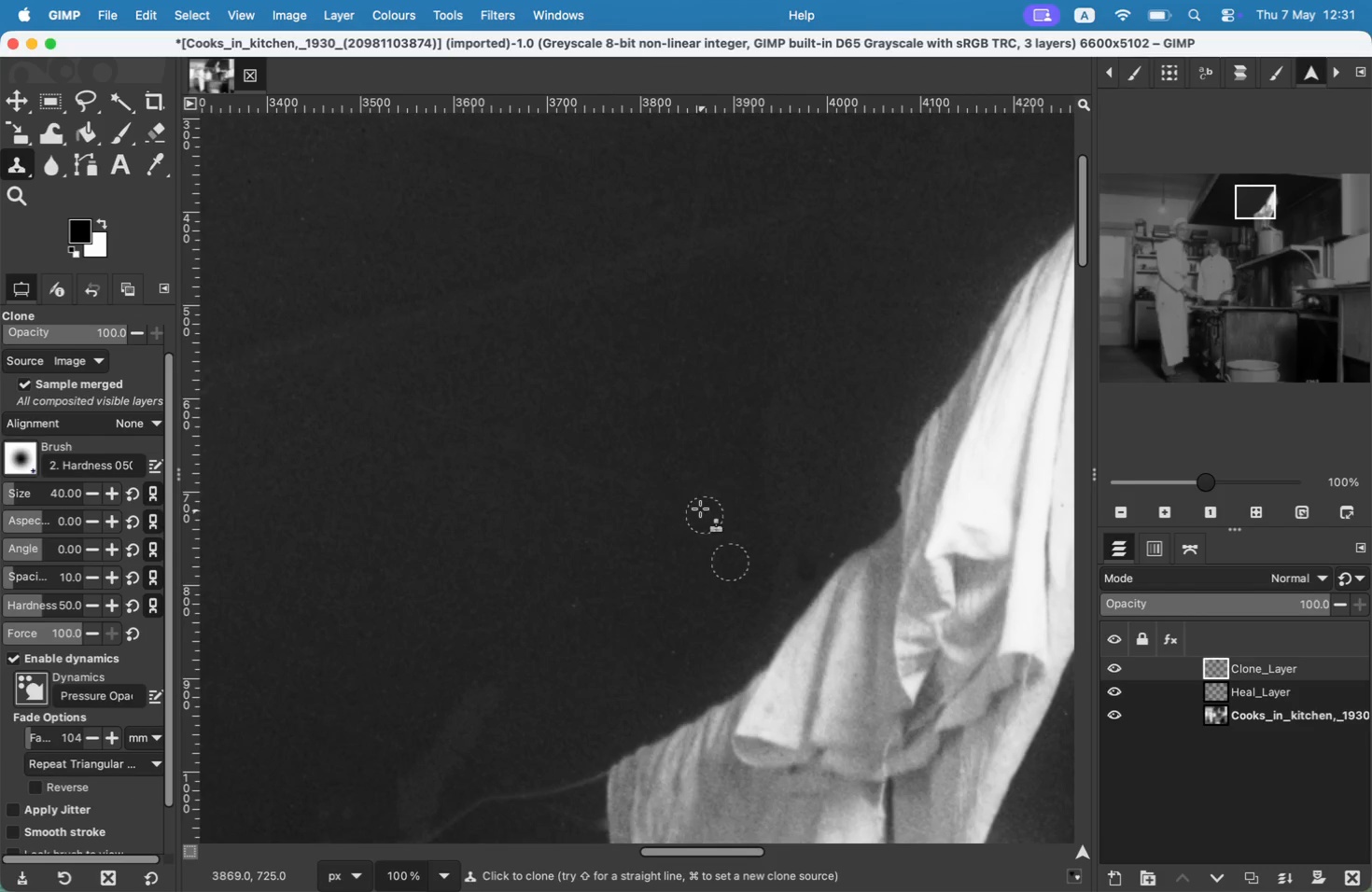 
left_click_drag(start_coordinate=[705, 205], to_coordinate=[702, 215])
 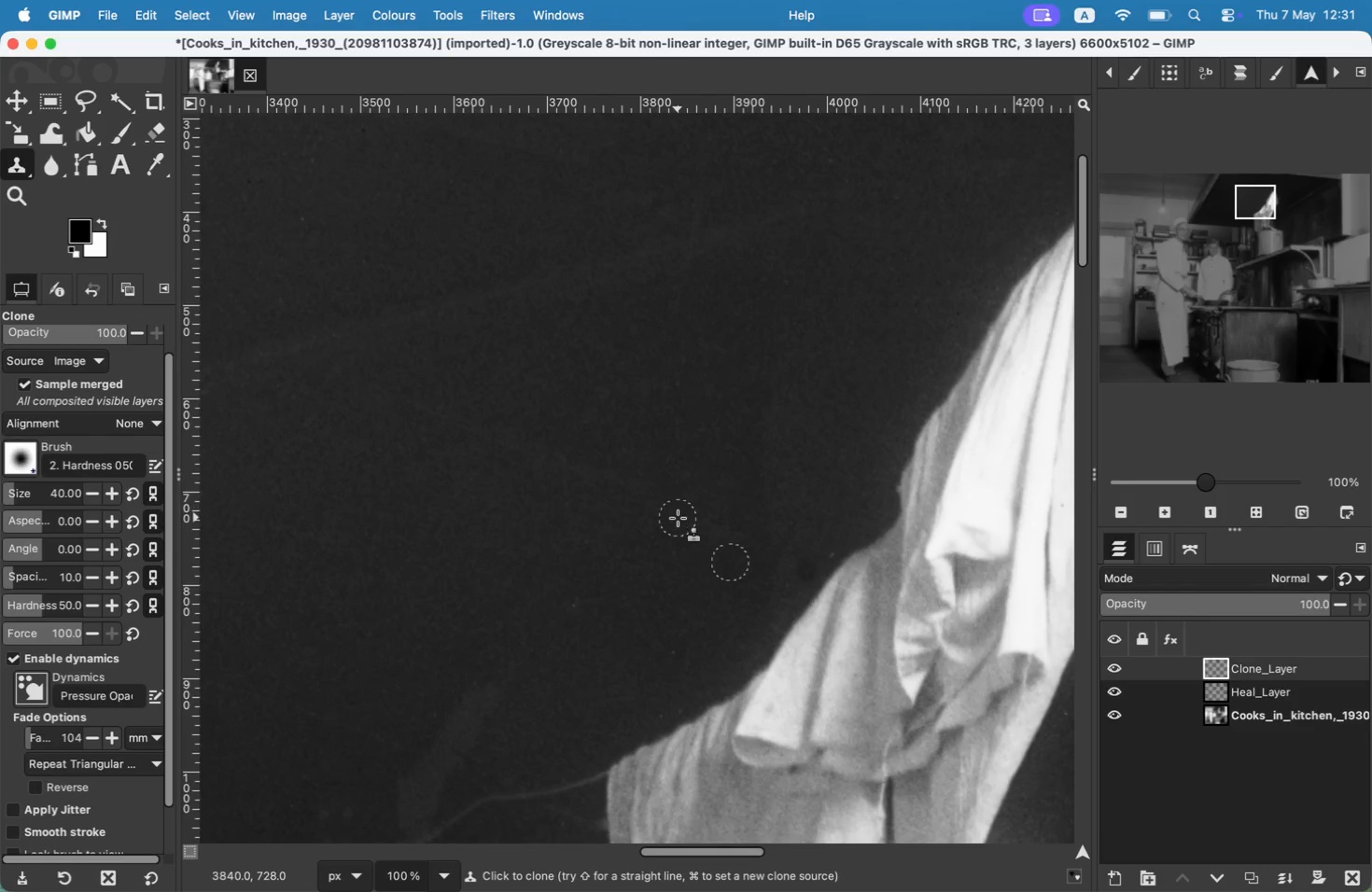 
hold_key(key=Space, duration=1.51)
 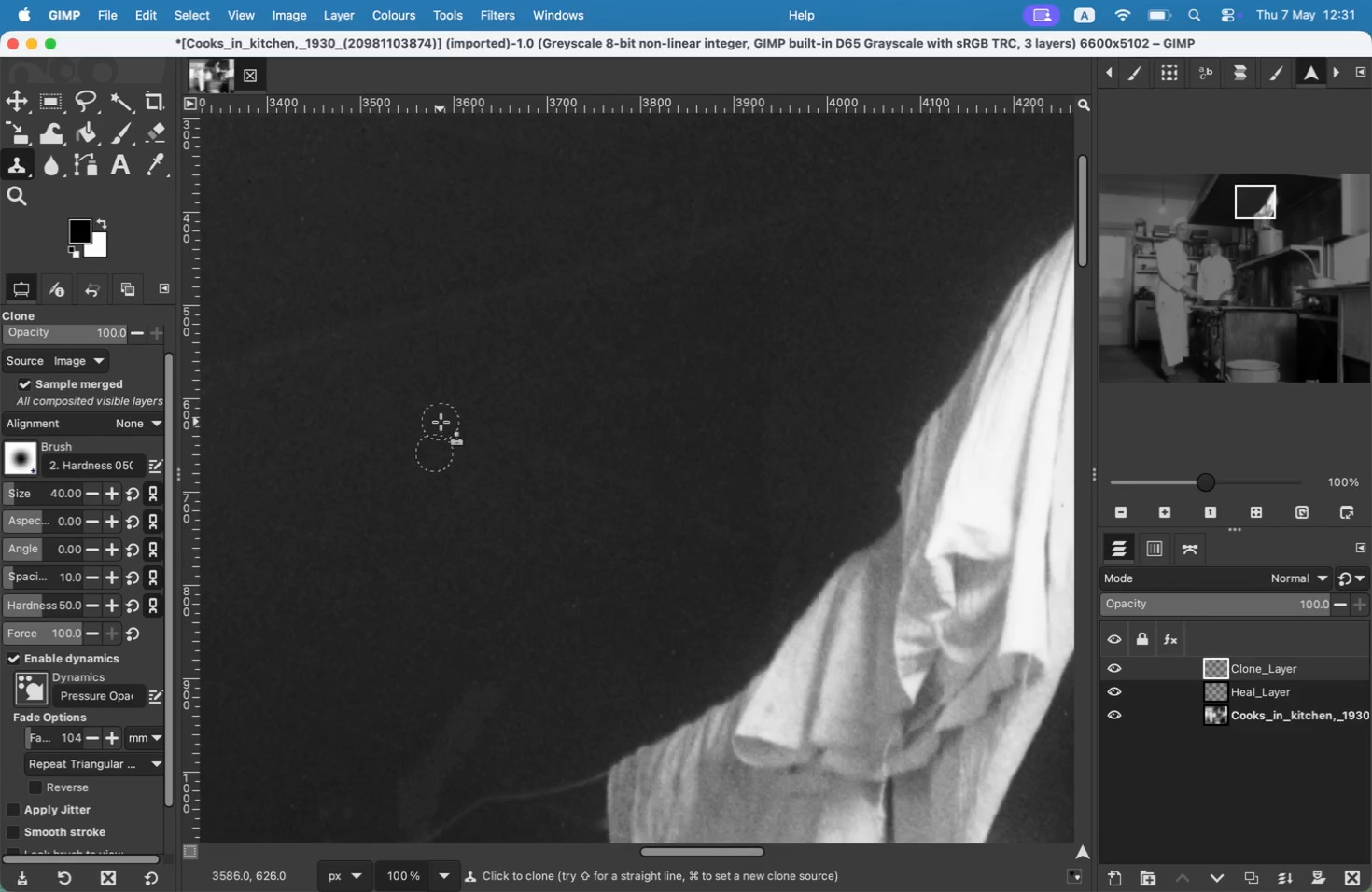 
hold_key(key=Space, duration=1.4)
 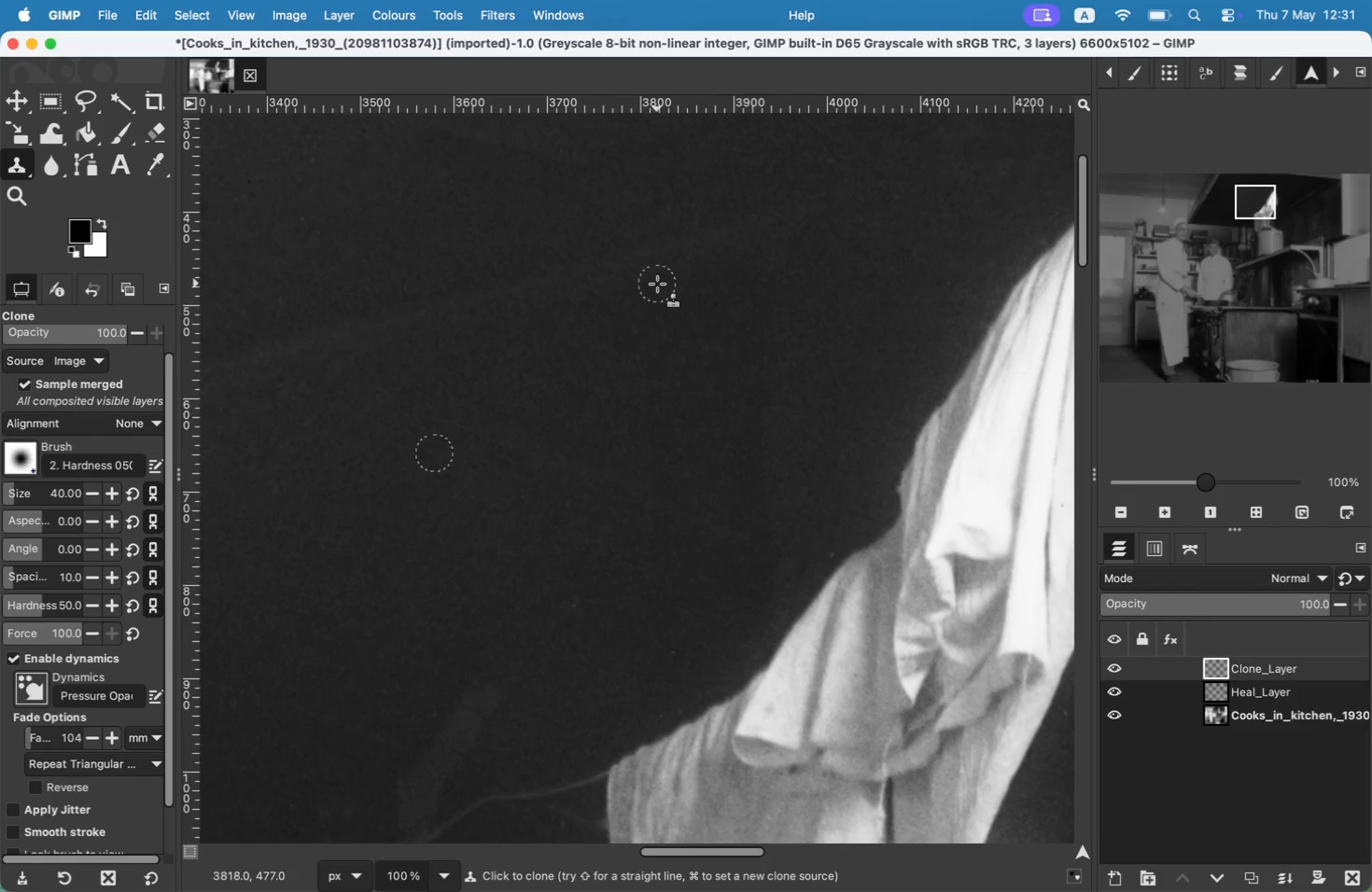 
hold_key(key=Space, duration=0.35)
 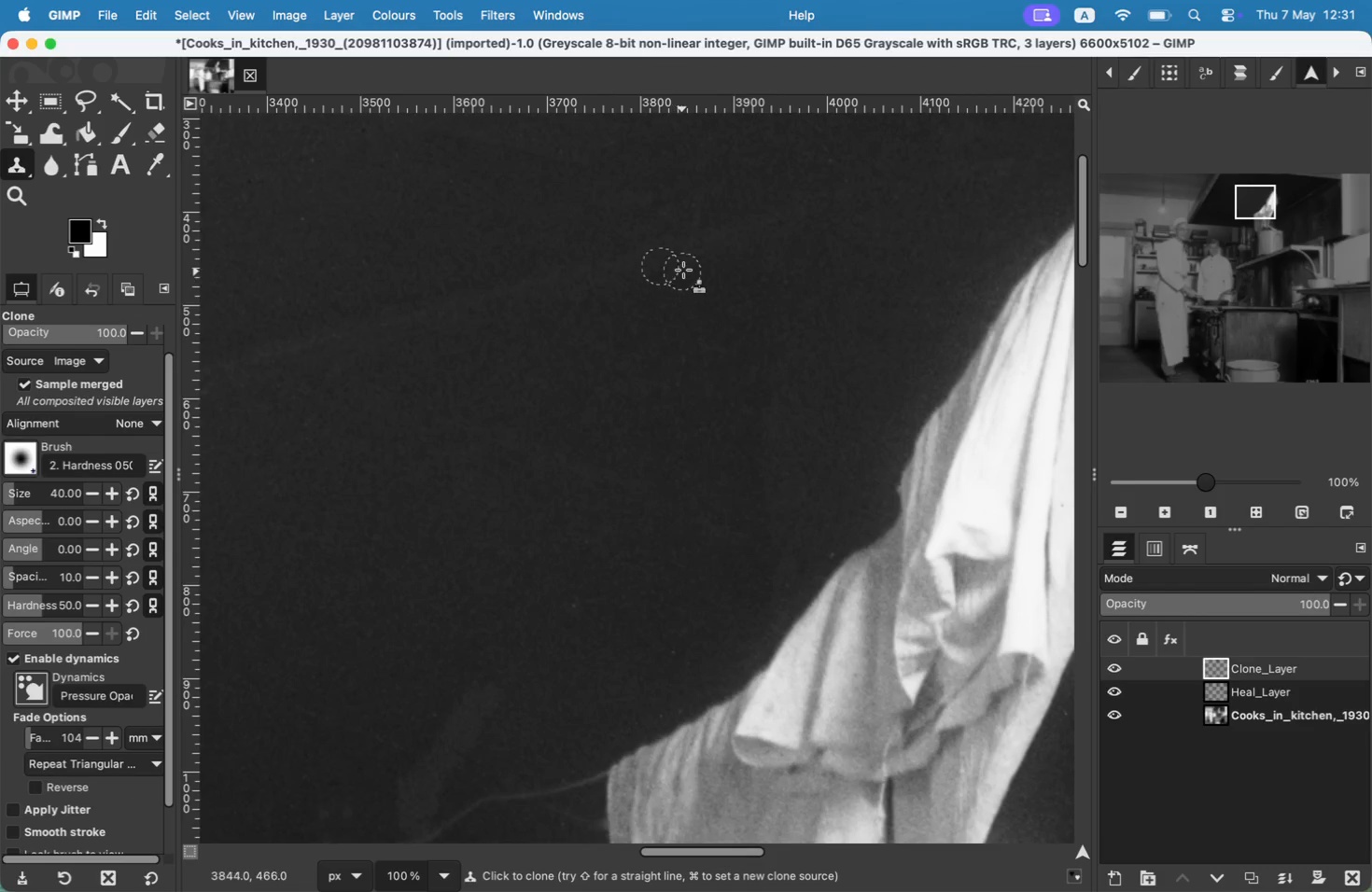 
hold_key(key=CommandLeft, duration=0.32)
left_click([903, 430])
 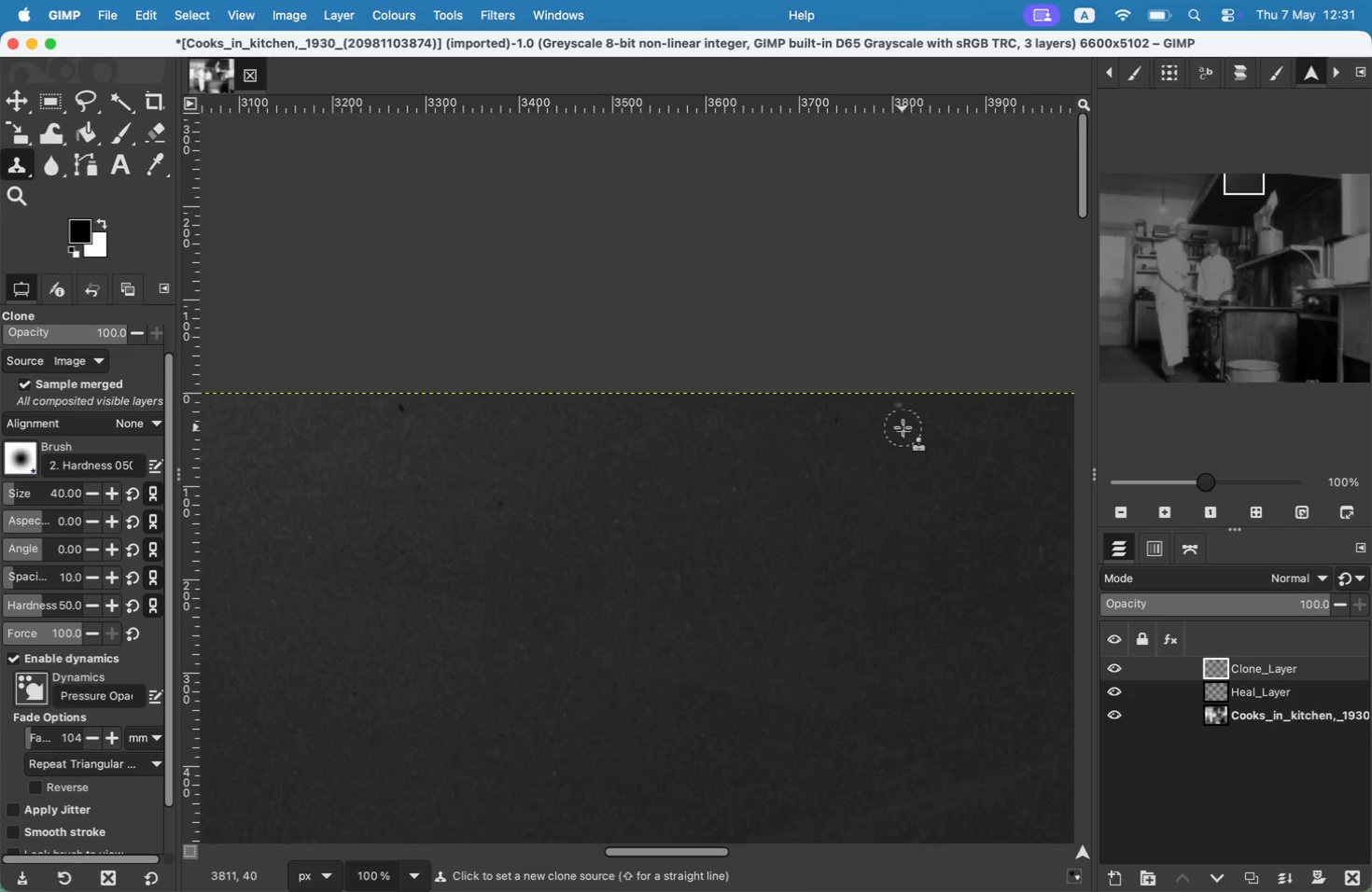 
left_click_drag(start_coordinate=[903, 418], to_coordinate=[903, 412])
 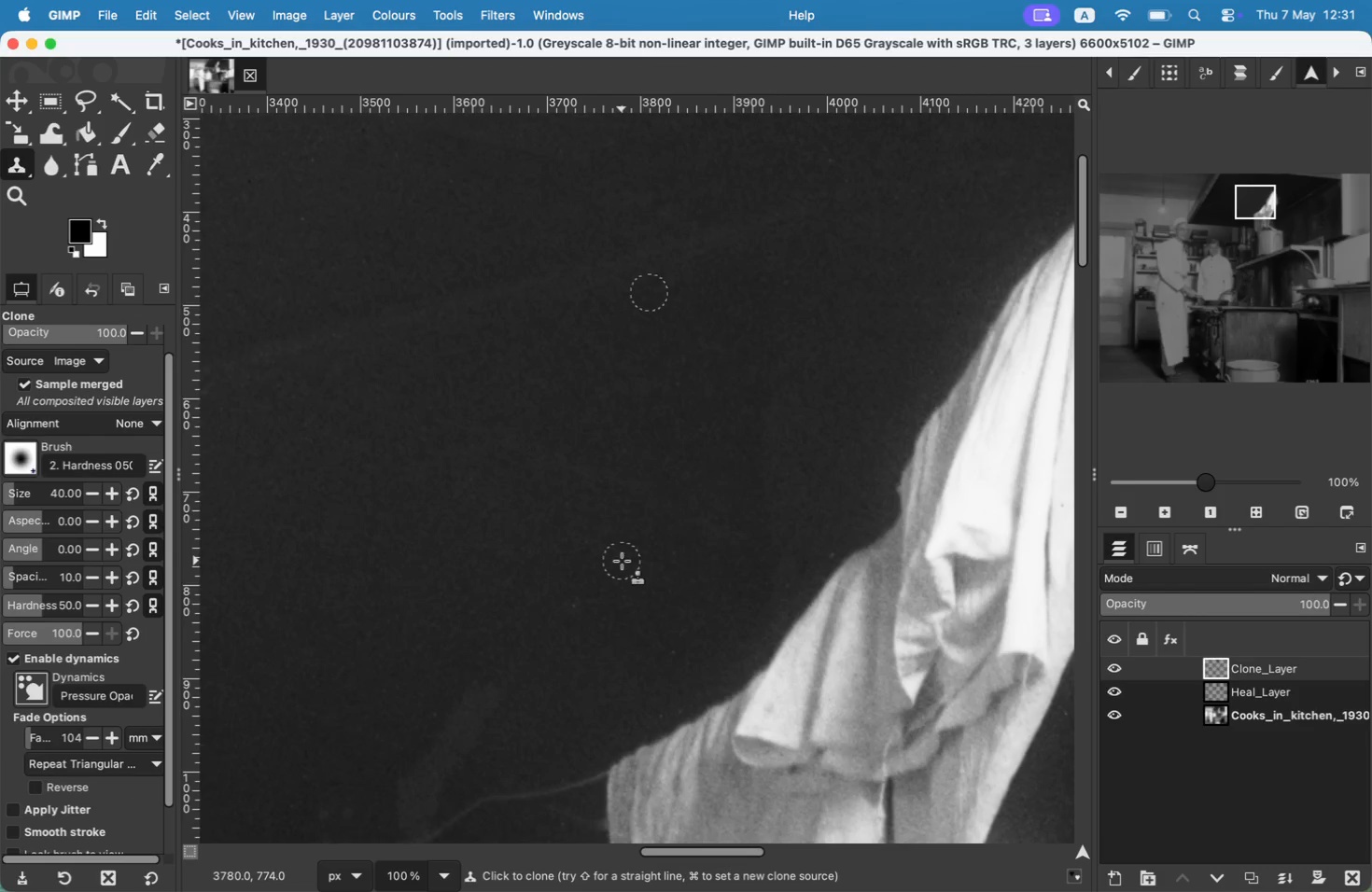 
left_click_drag(start_coordinate=[893, 413], to_coordinate=[927, 395])
 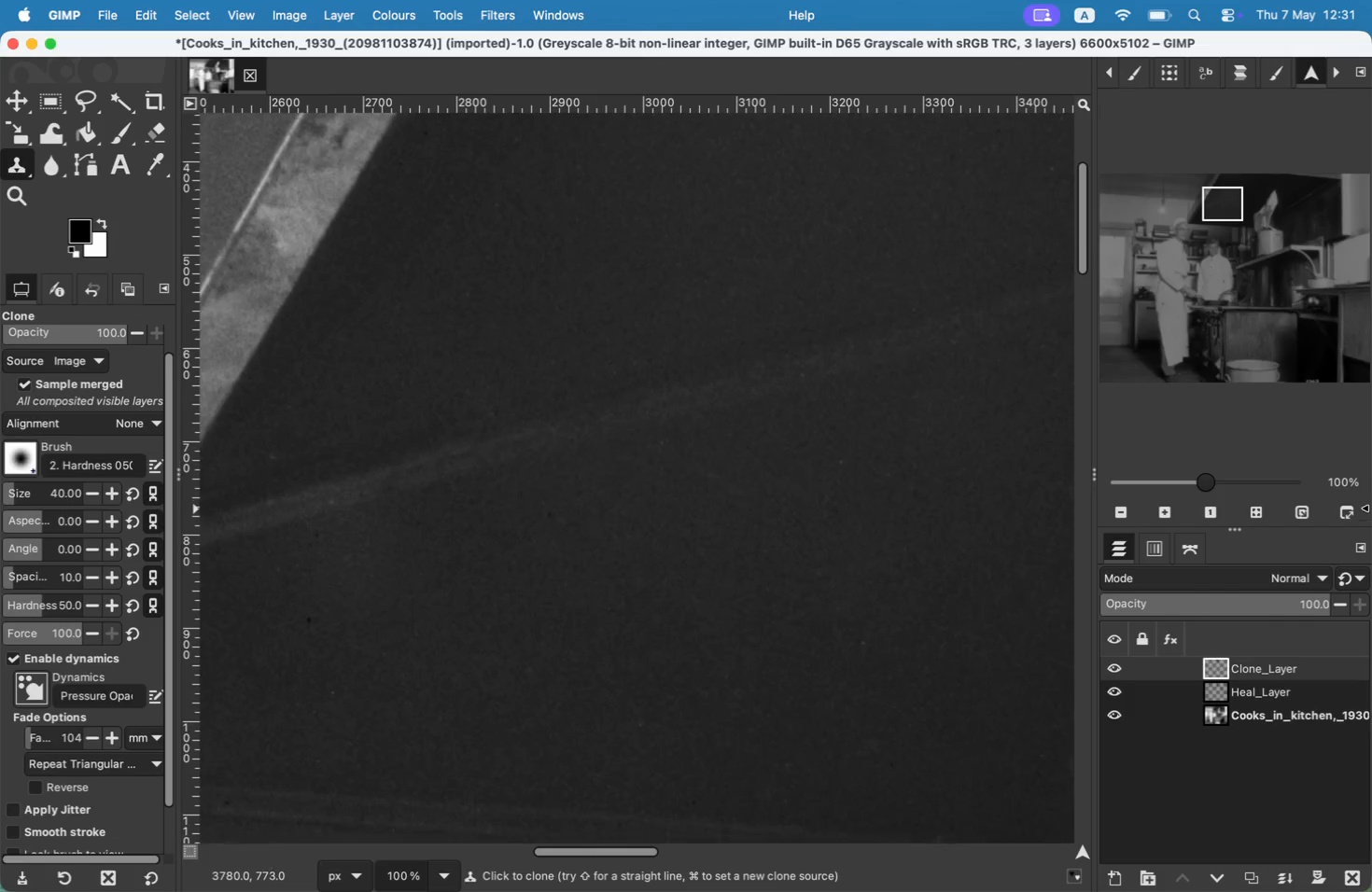 
key(Meta+CommandLeft)
 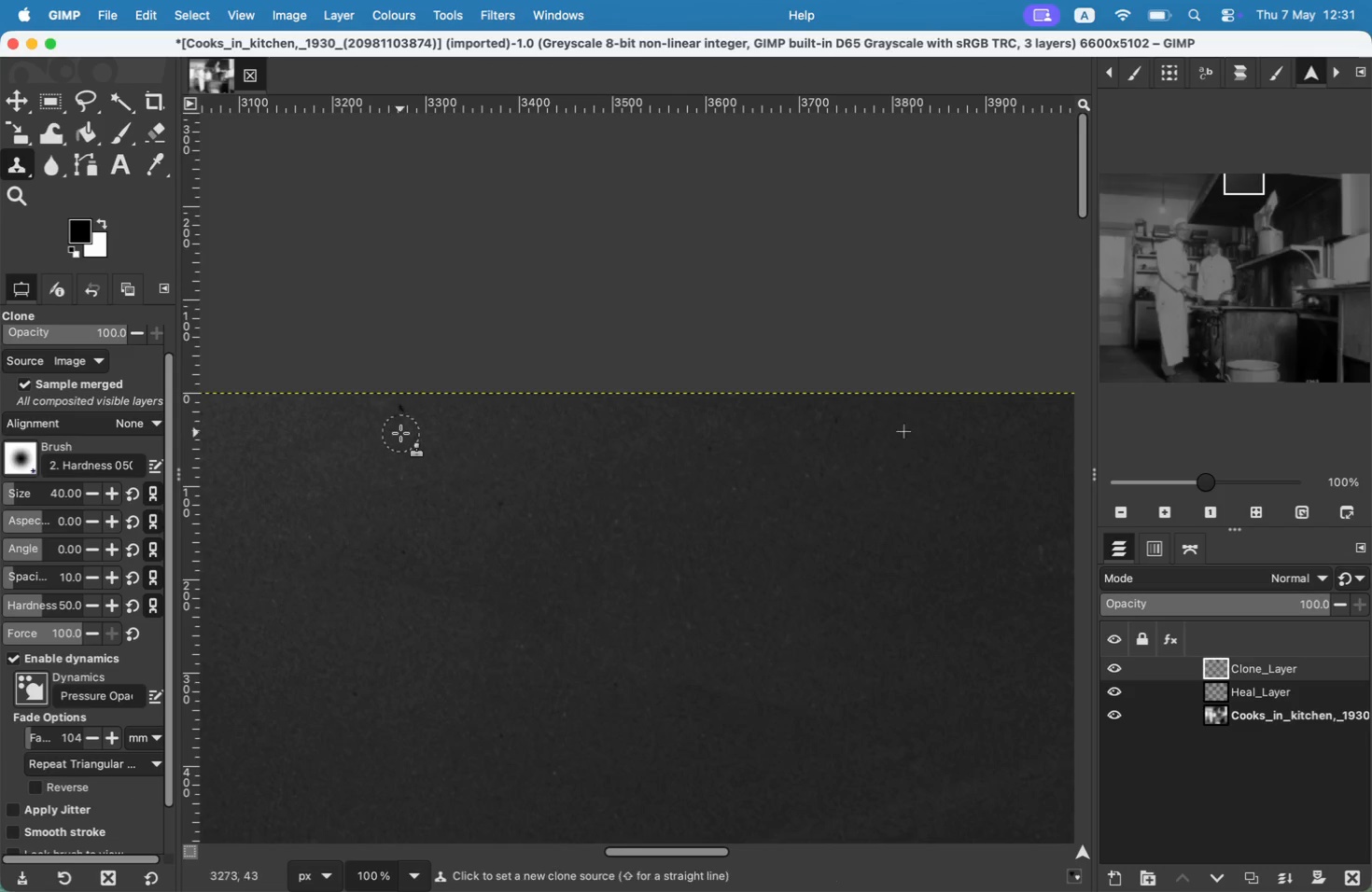 
left_click([400, 433])
 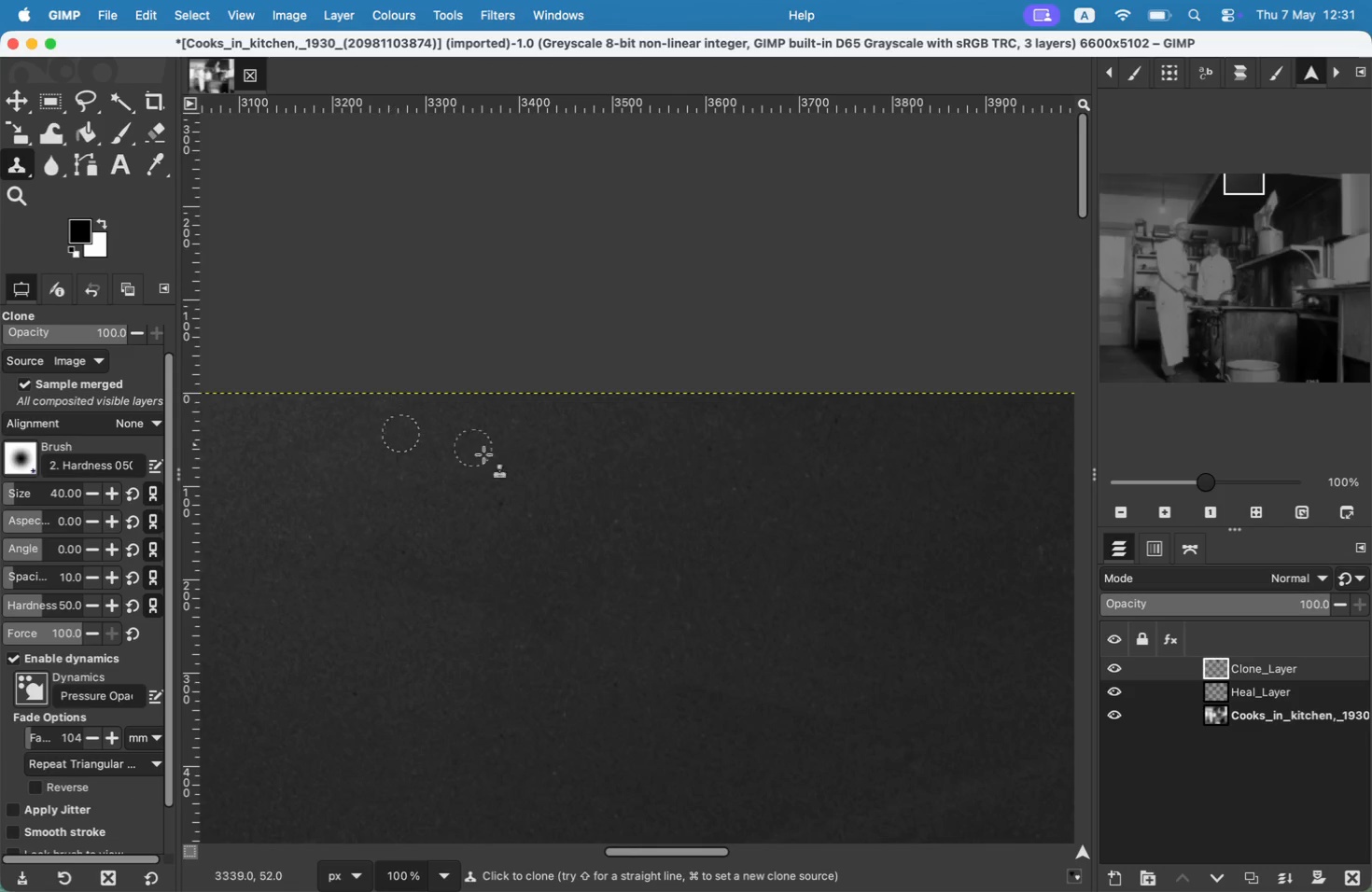 
left_click_drag(start_coordinate=[406, 402], to_coordinate=[393, 410])
 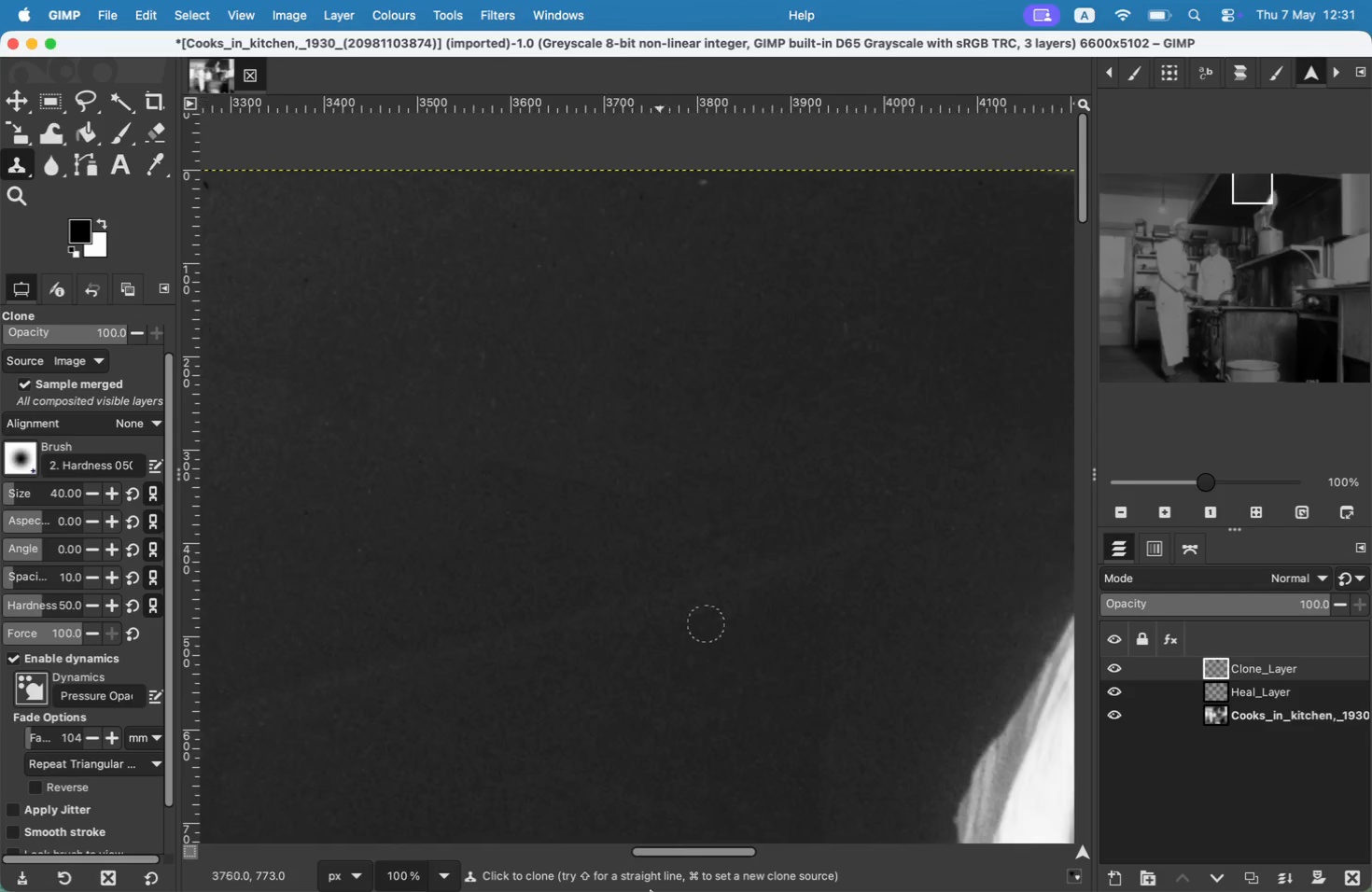 
key(Meta+CommandLeft)
 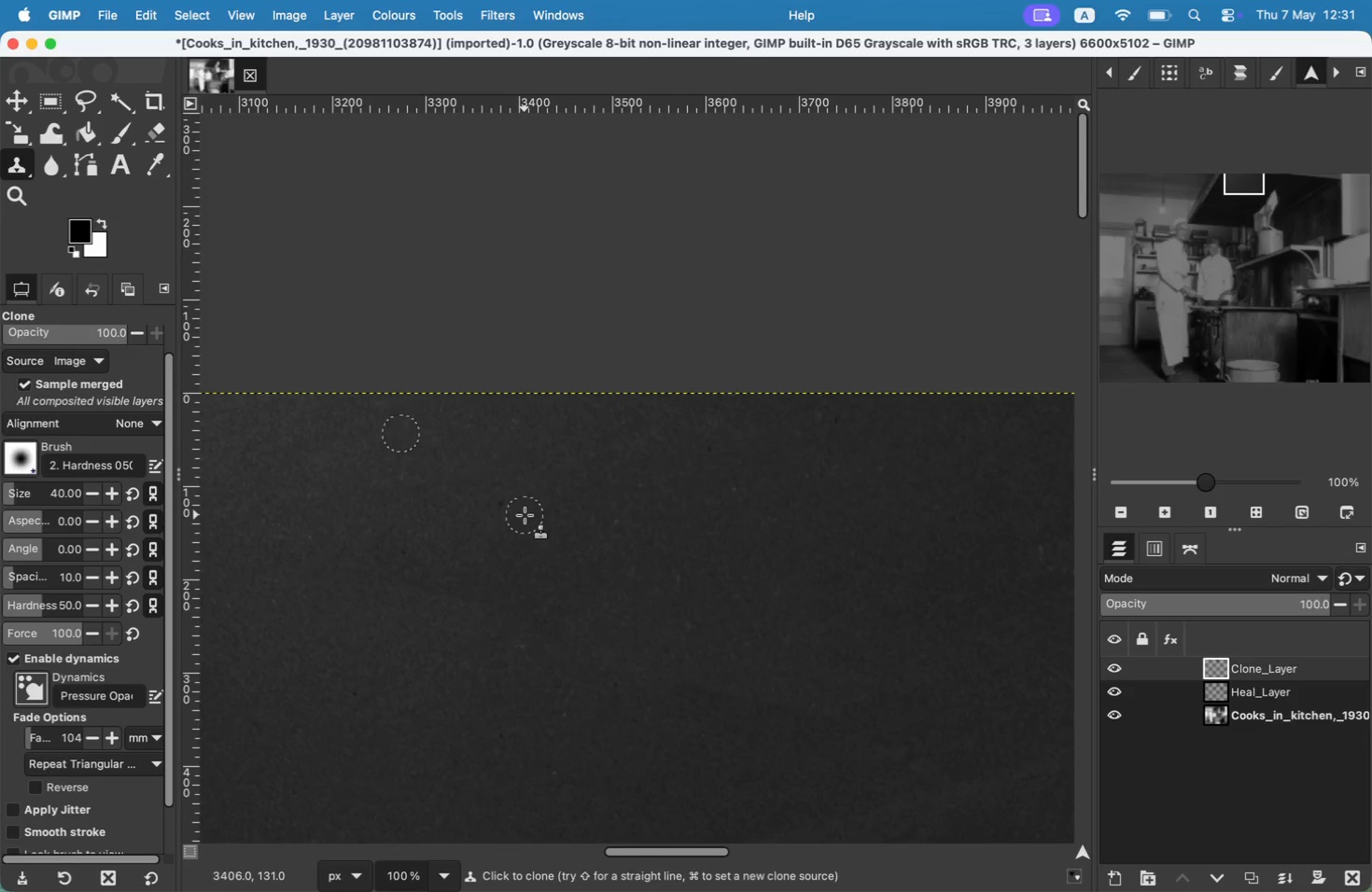 
left_click([525, 515])
 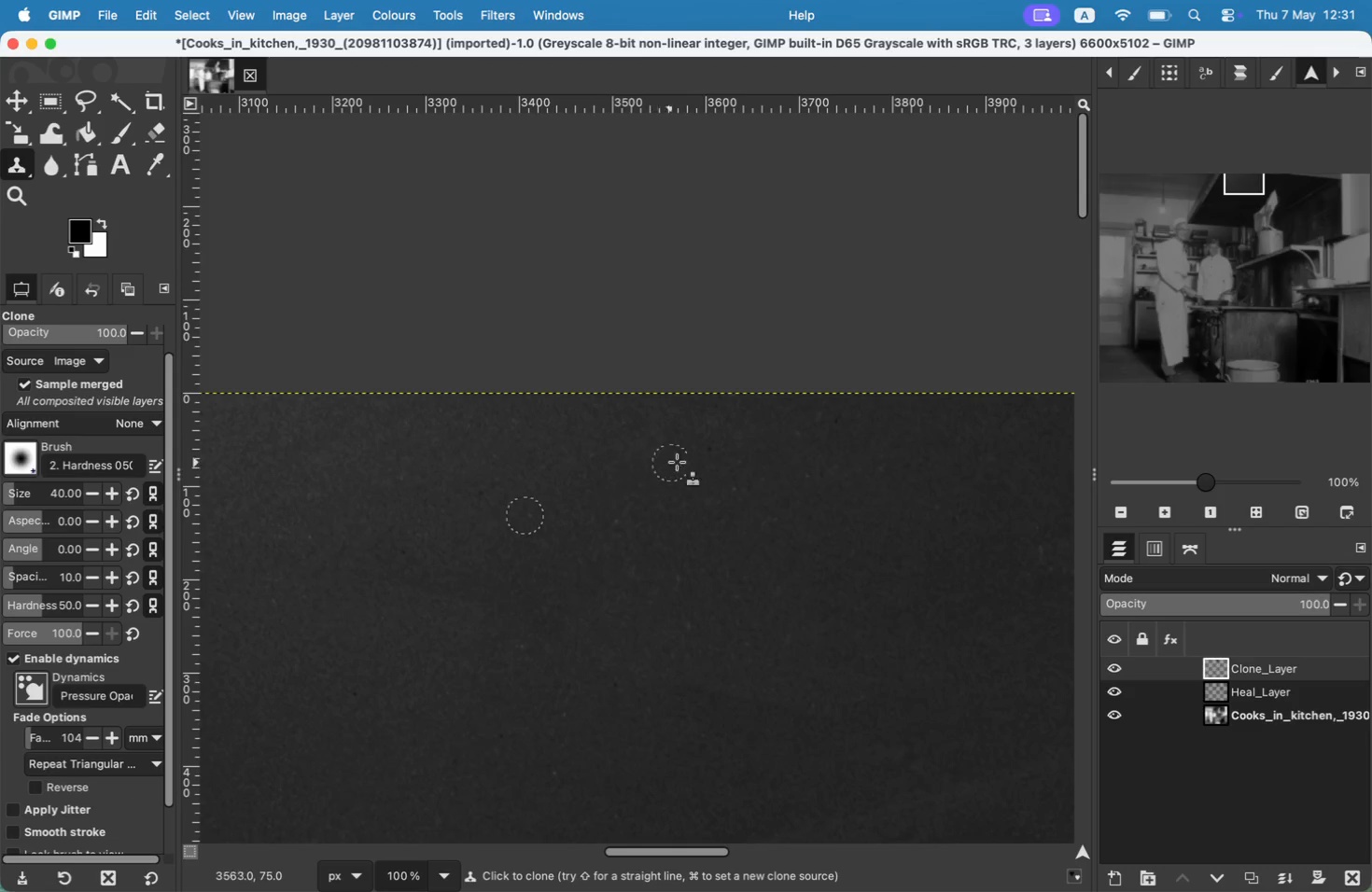 
left_click_drag(start_coordinate=[505, 504], to_coordinate=[471, 504])
 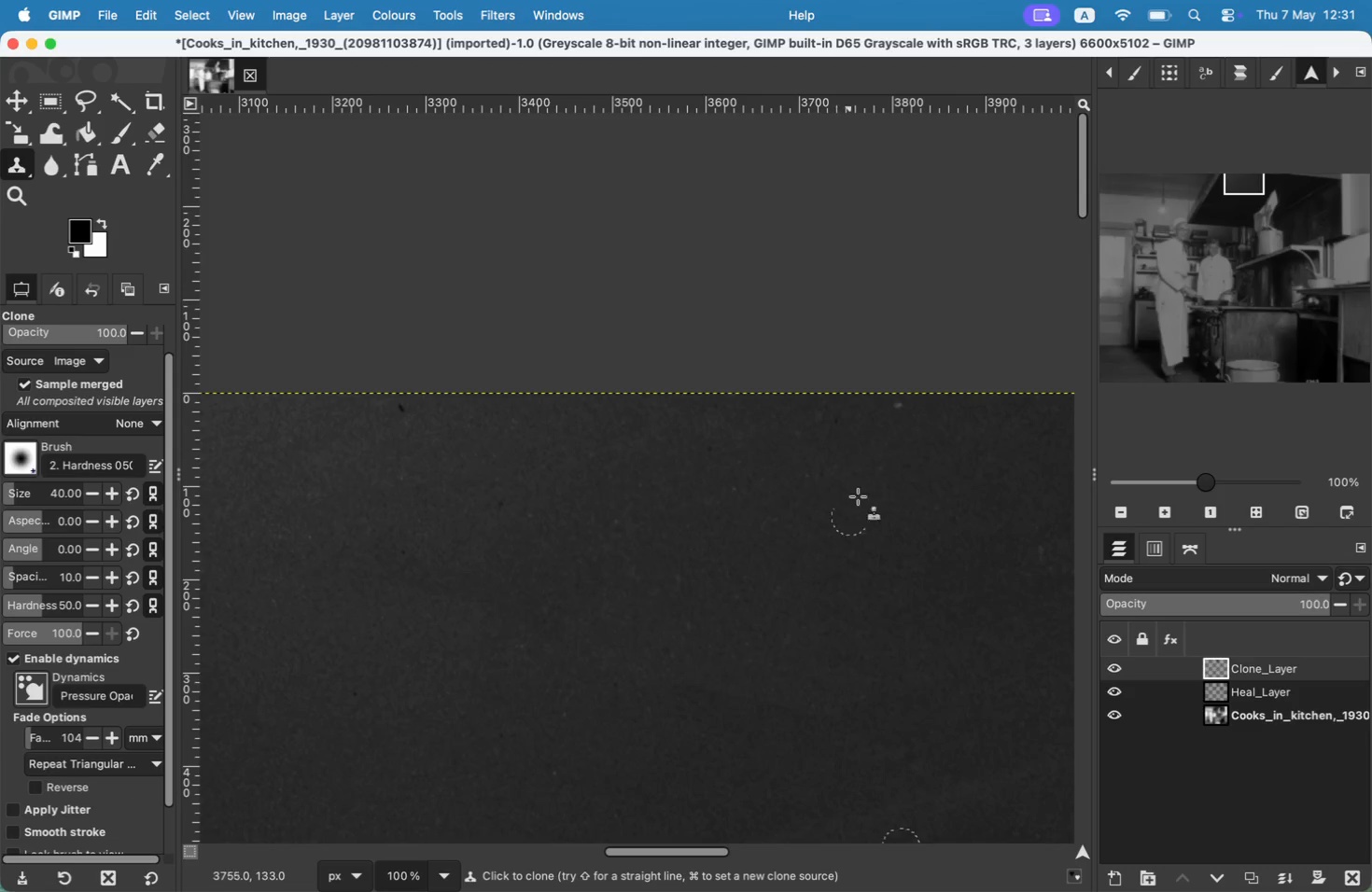 
key(Meta+CommandLeft)
 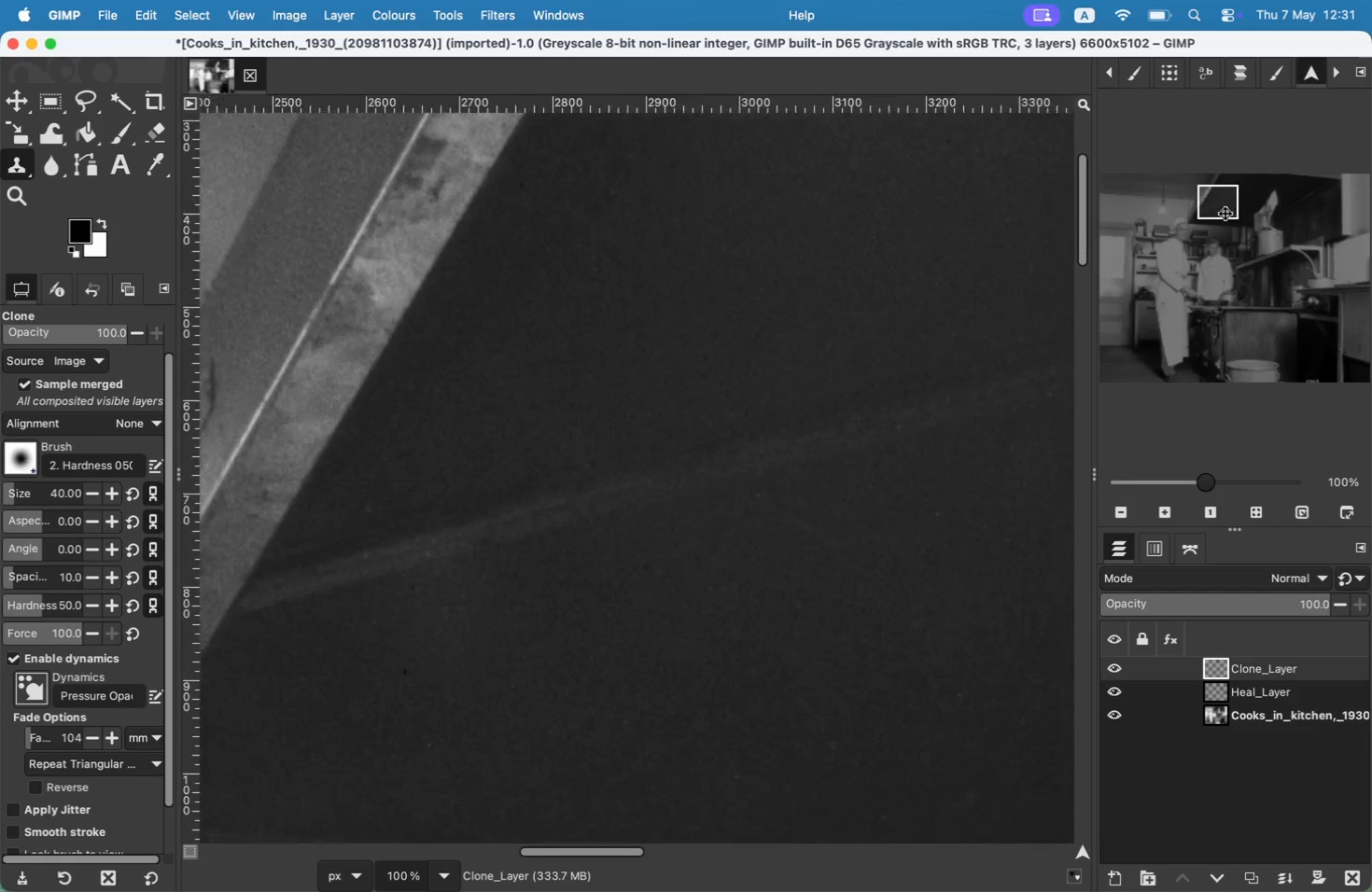 
left_click_drag(start_coordinate=[702, 452], to_coordinate=[720, 455])
 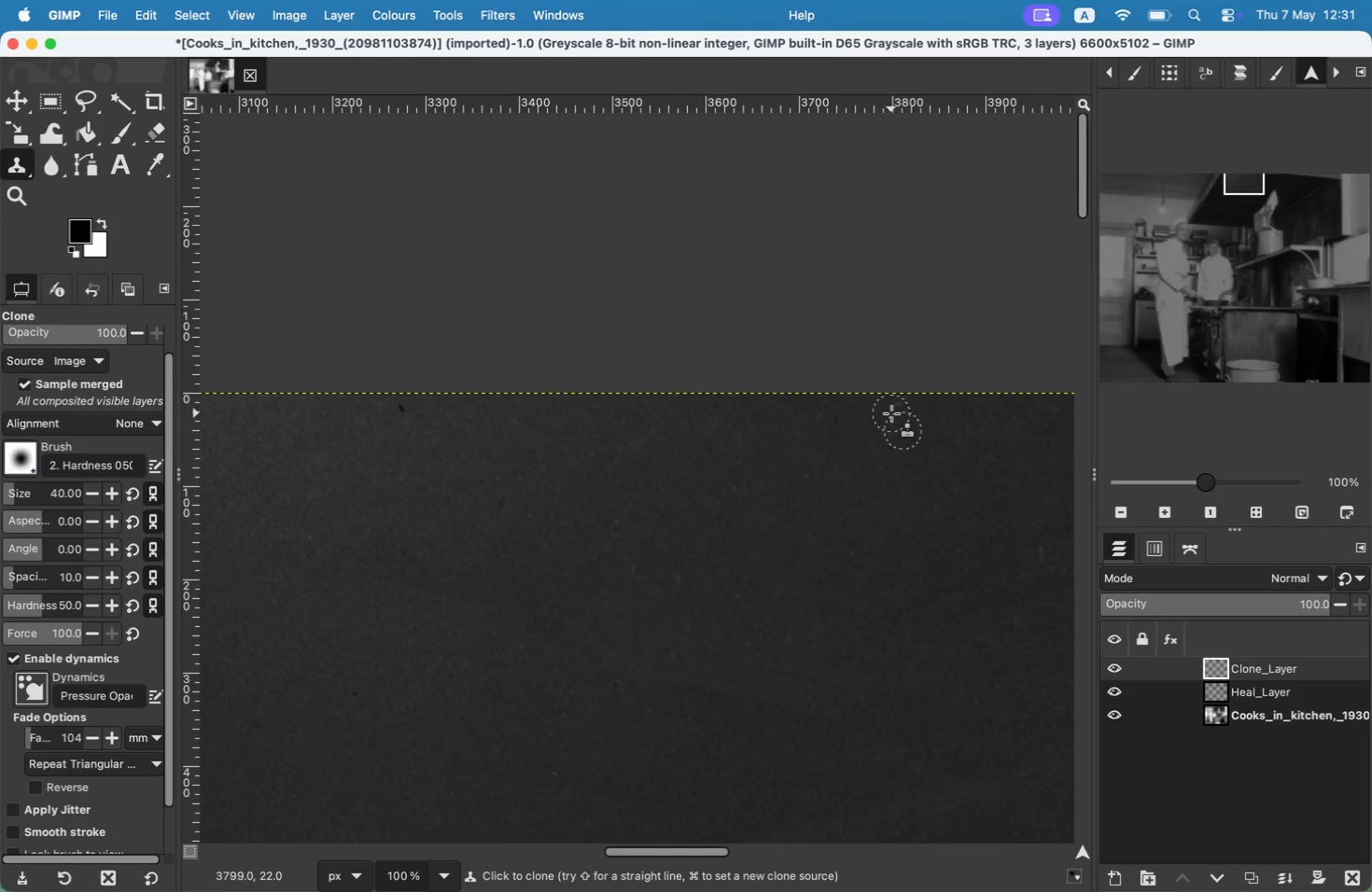 
left_click_drag(start_coordinate=[828, 416], to_coordinate=[842, 428])
 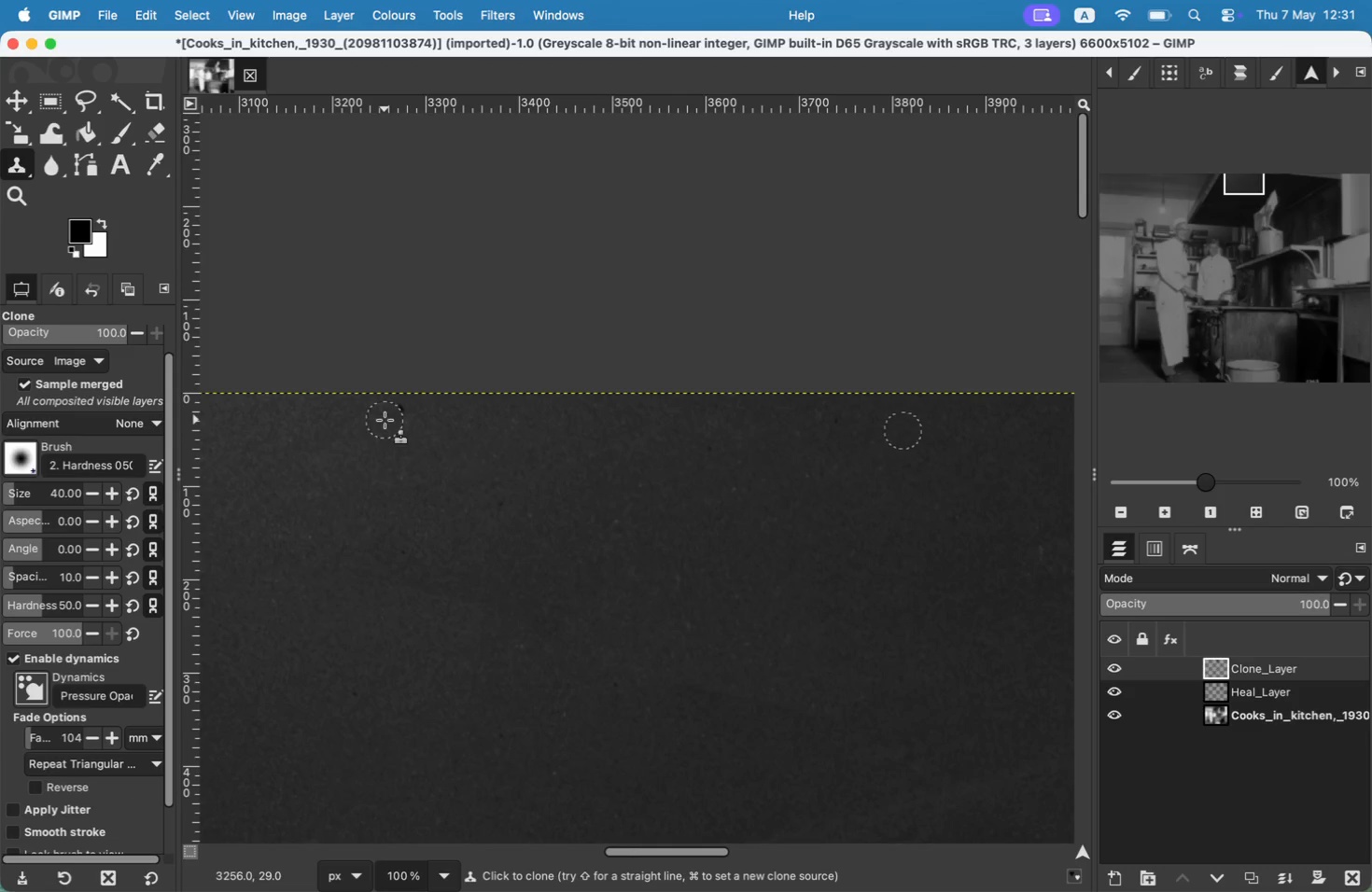 
left_click_drag(start_coordinate=[1253, 189], to_coordinate=[1139, 195])
 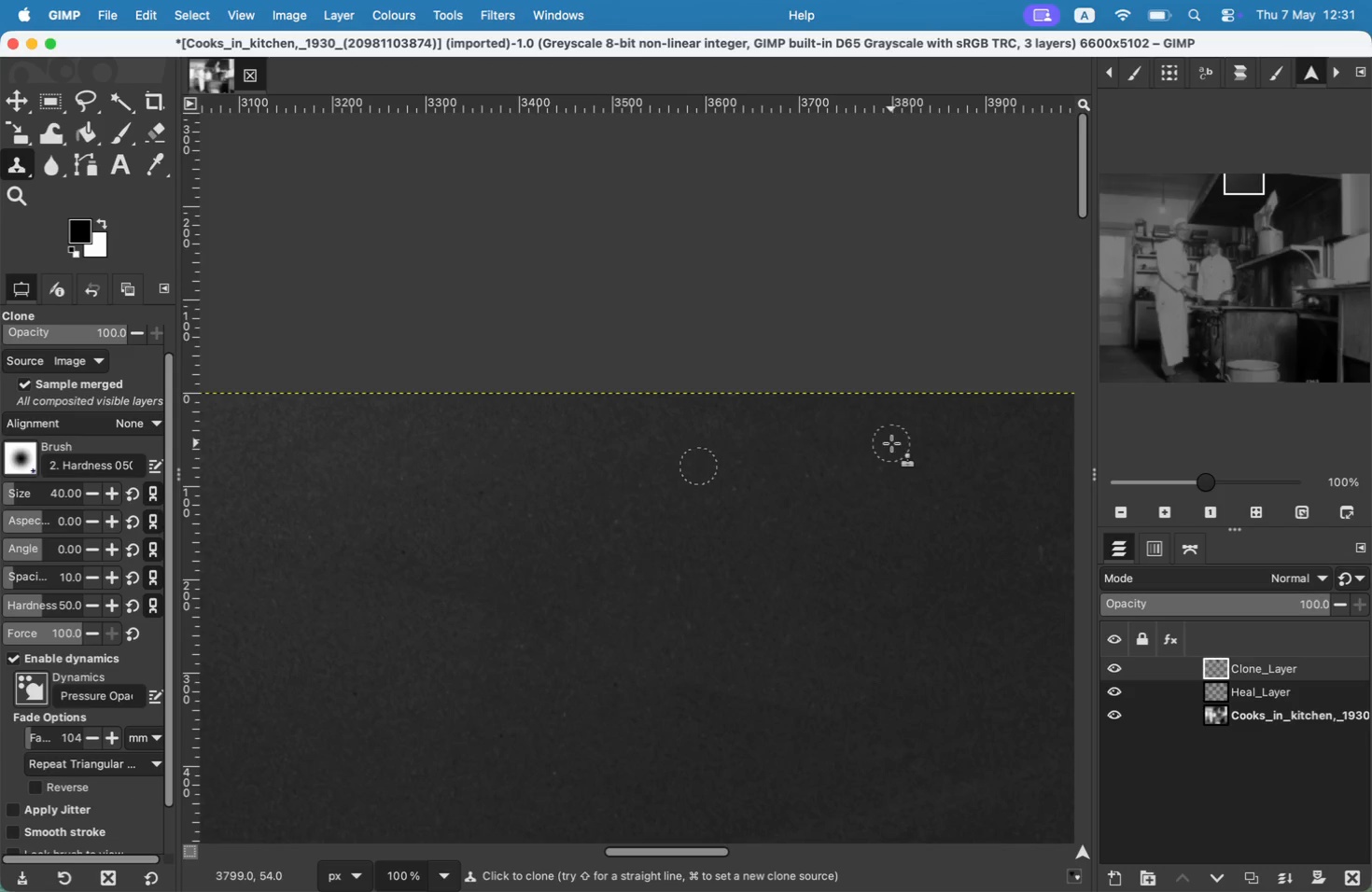 
hold_key(key=Space, duration=1.51)
 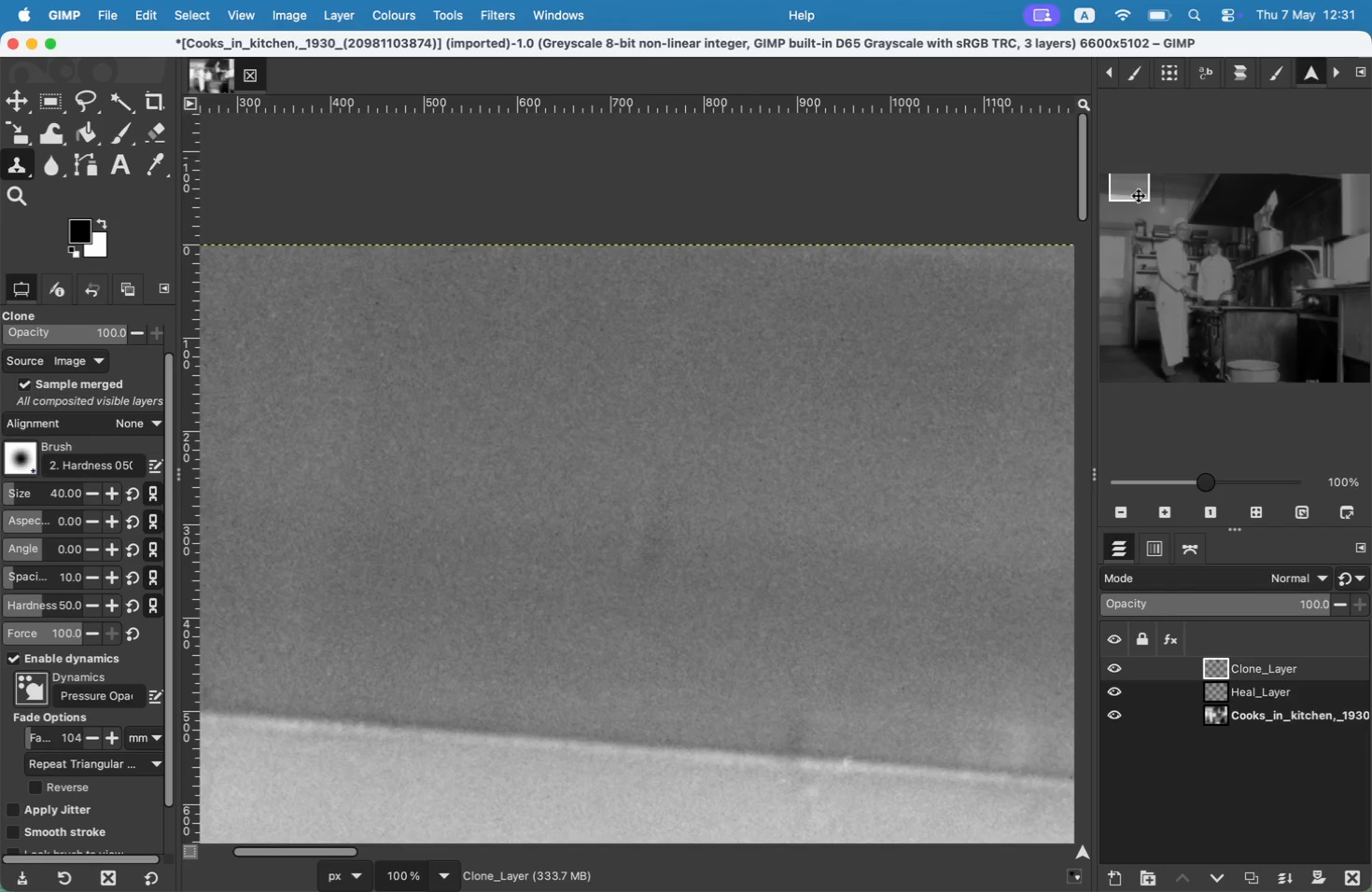 
hold_key(key=Space, duration=1.5)
 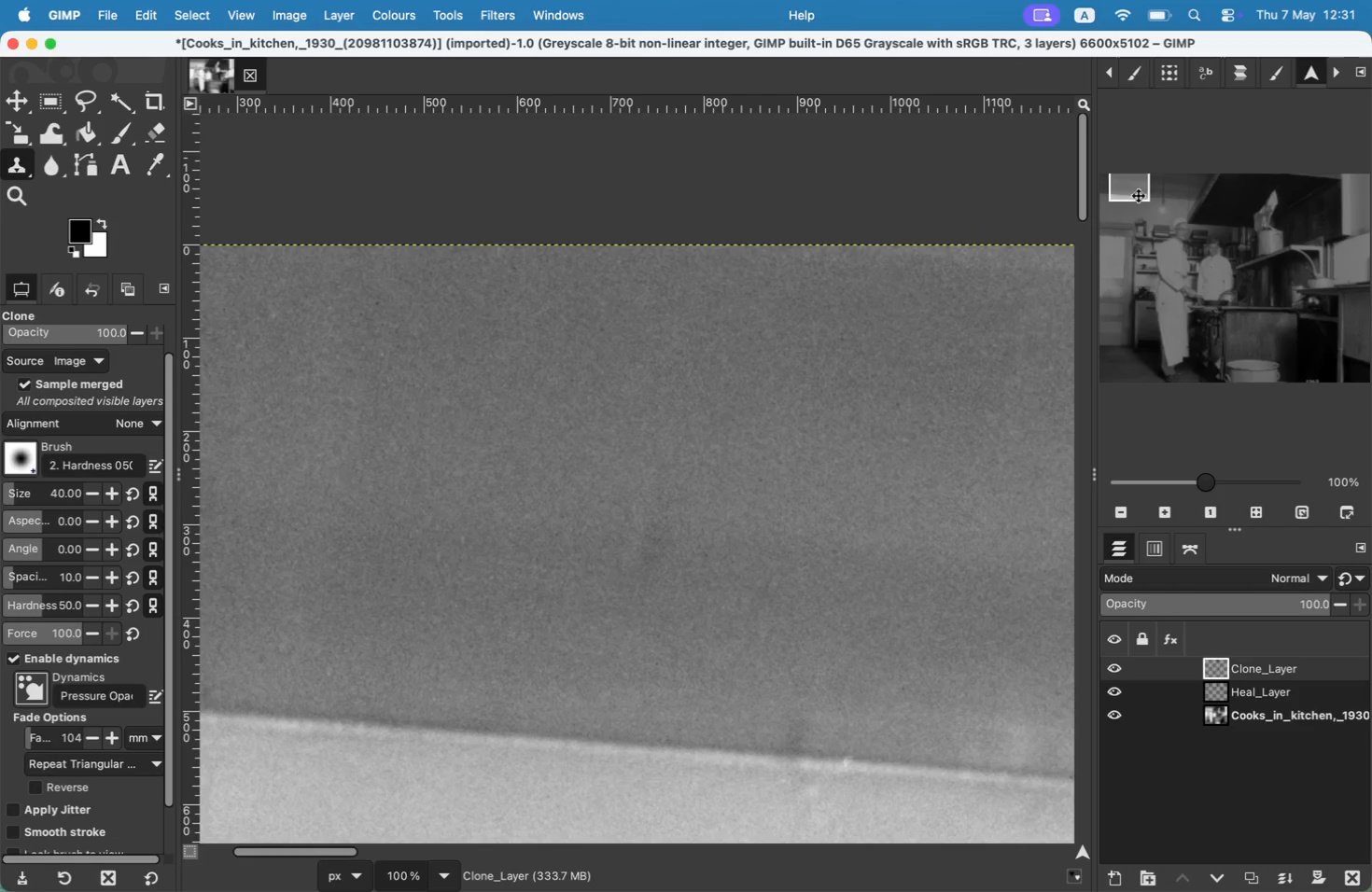 
hold_key(key=Space, duration=1.45)
 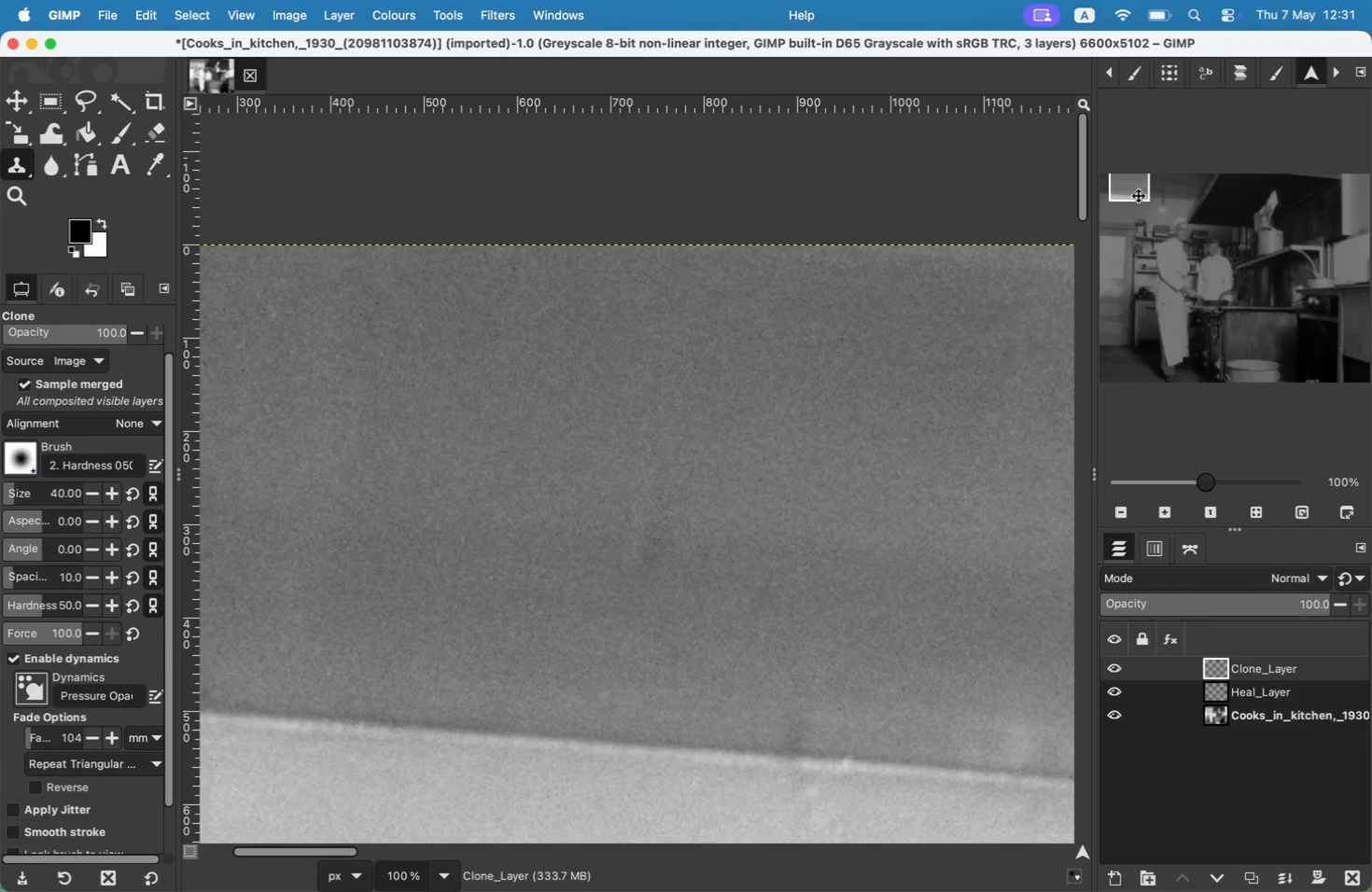 
hold_key(key=Space, duration=1.51)
 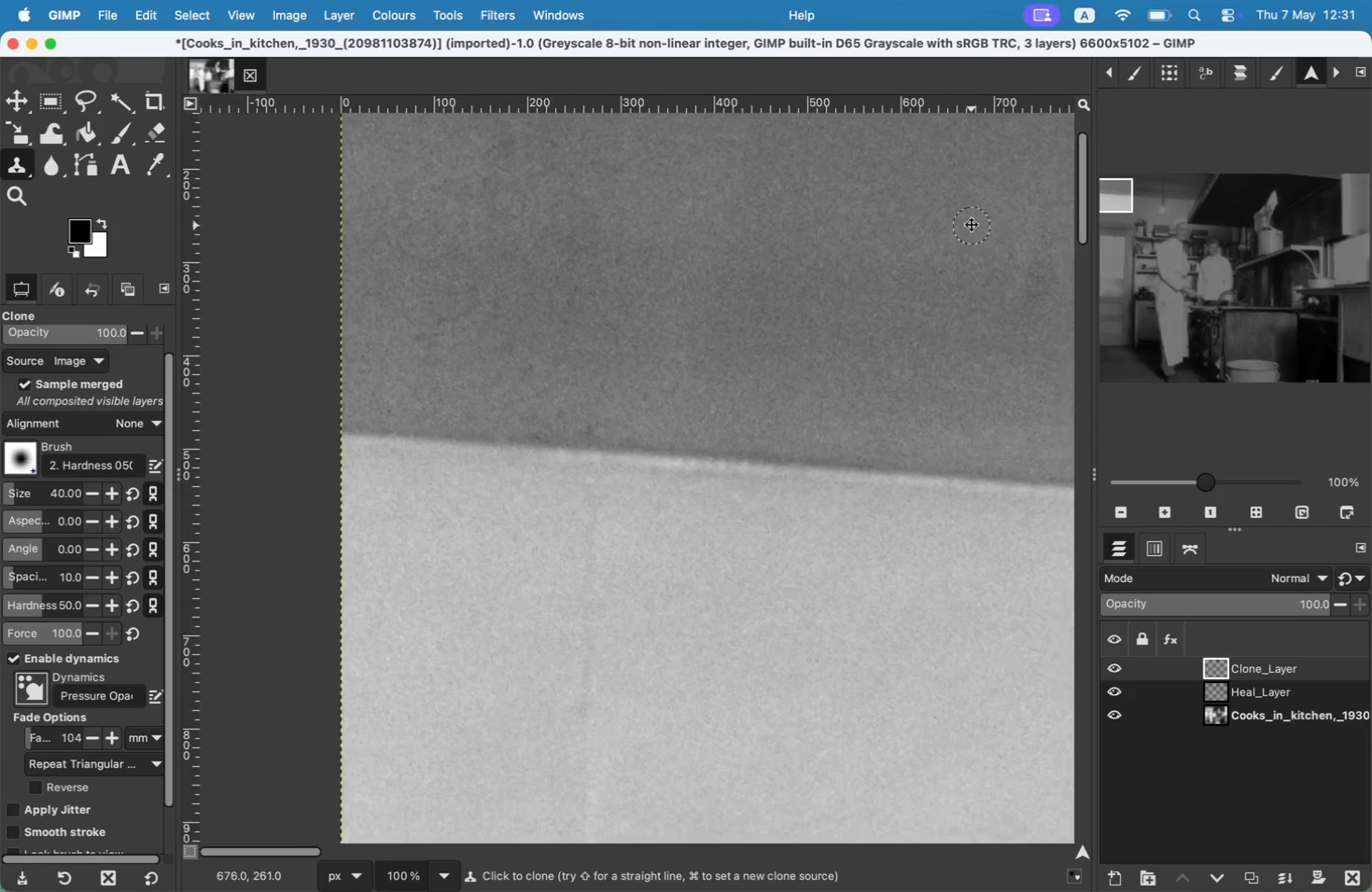 
hold_key(key=Space, duration=0.87)
 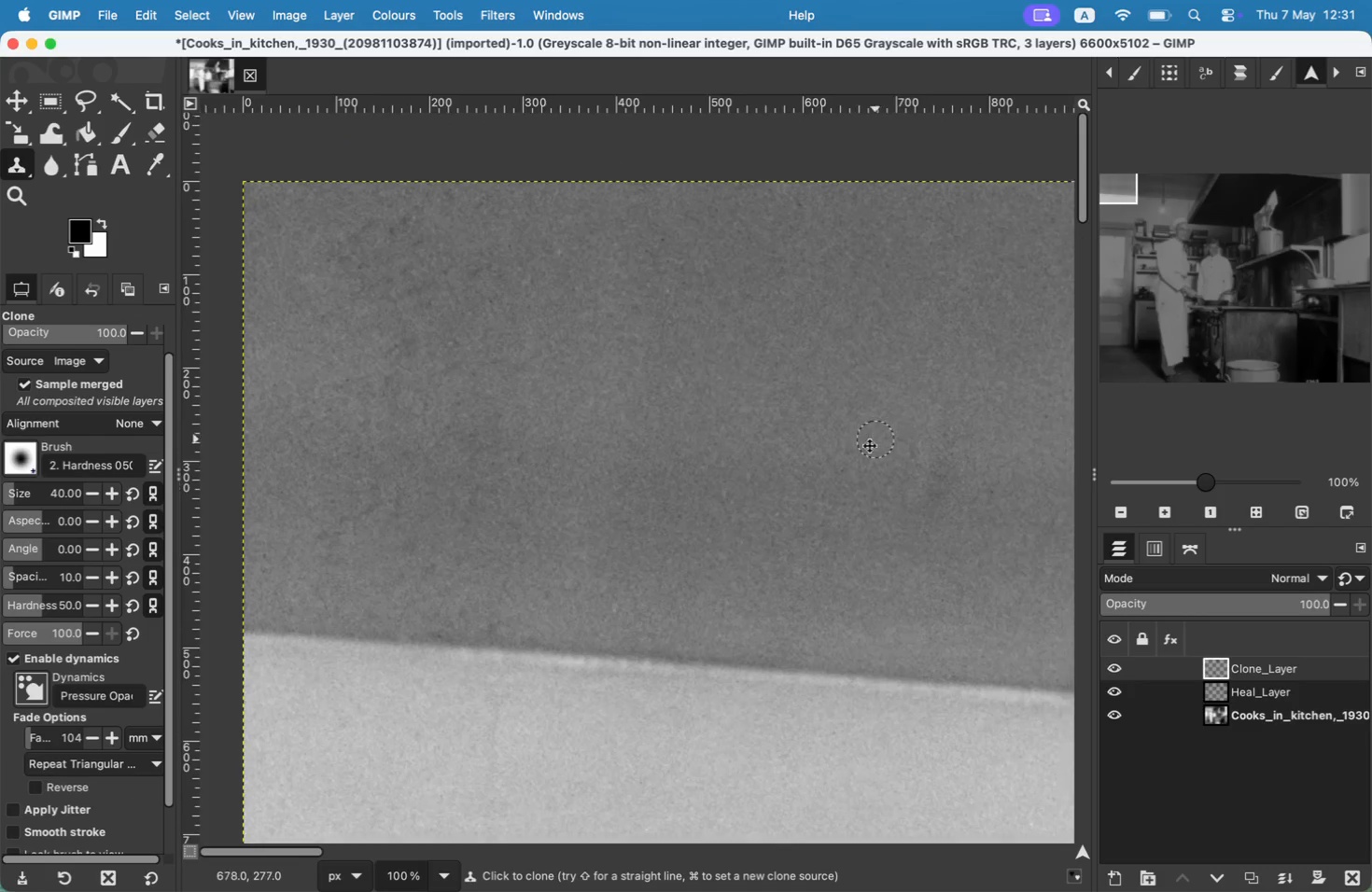 
hold_key(key=Space, duration=1.22)
 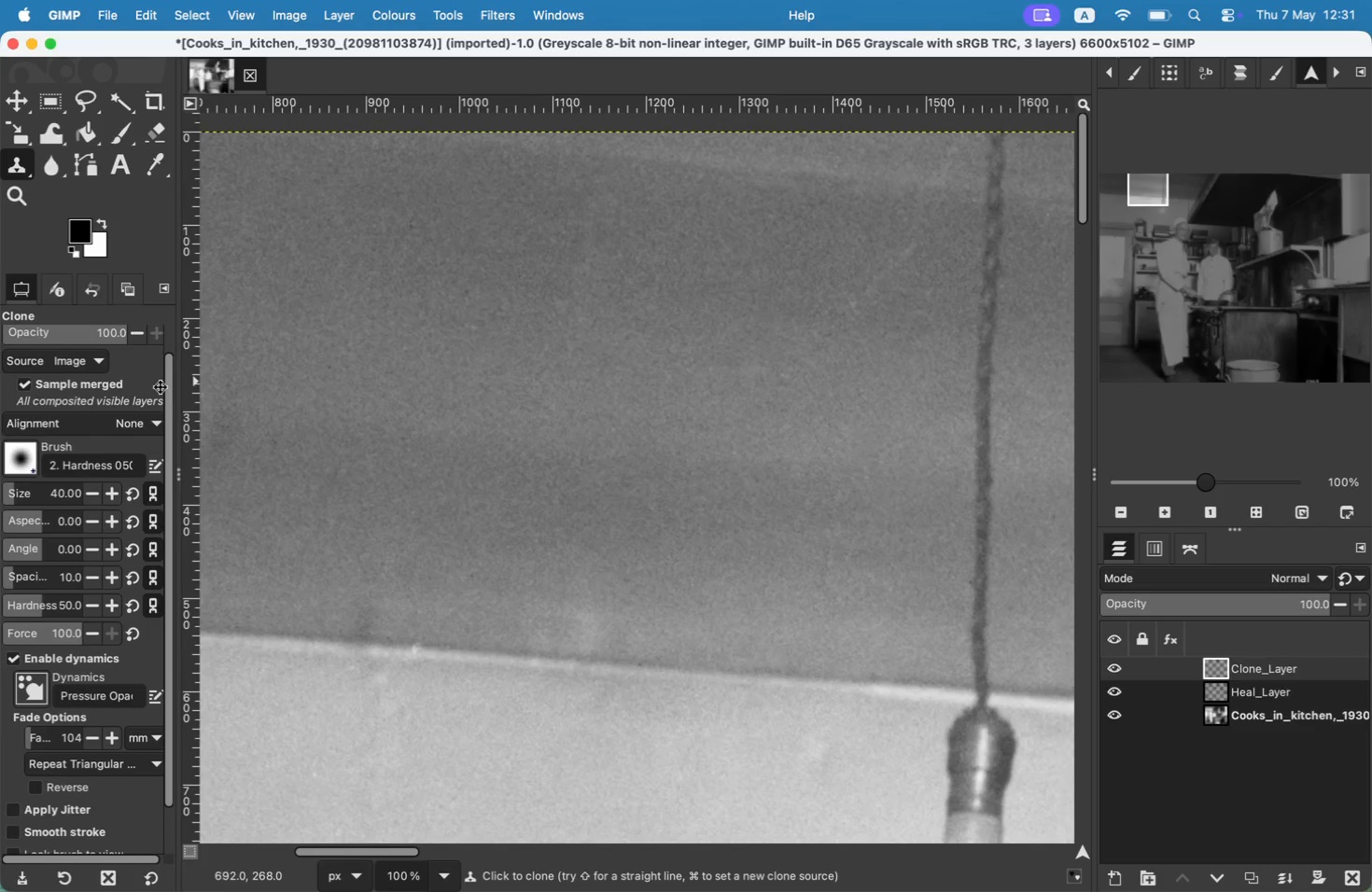 
hold_key(key=Space, duration=0.77)
 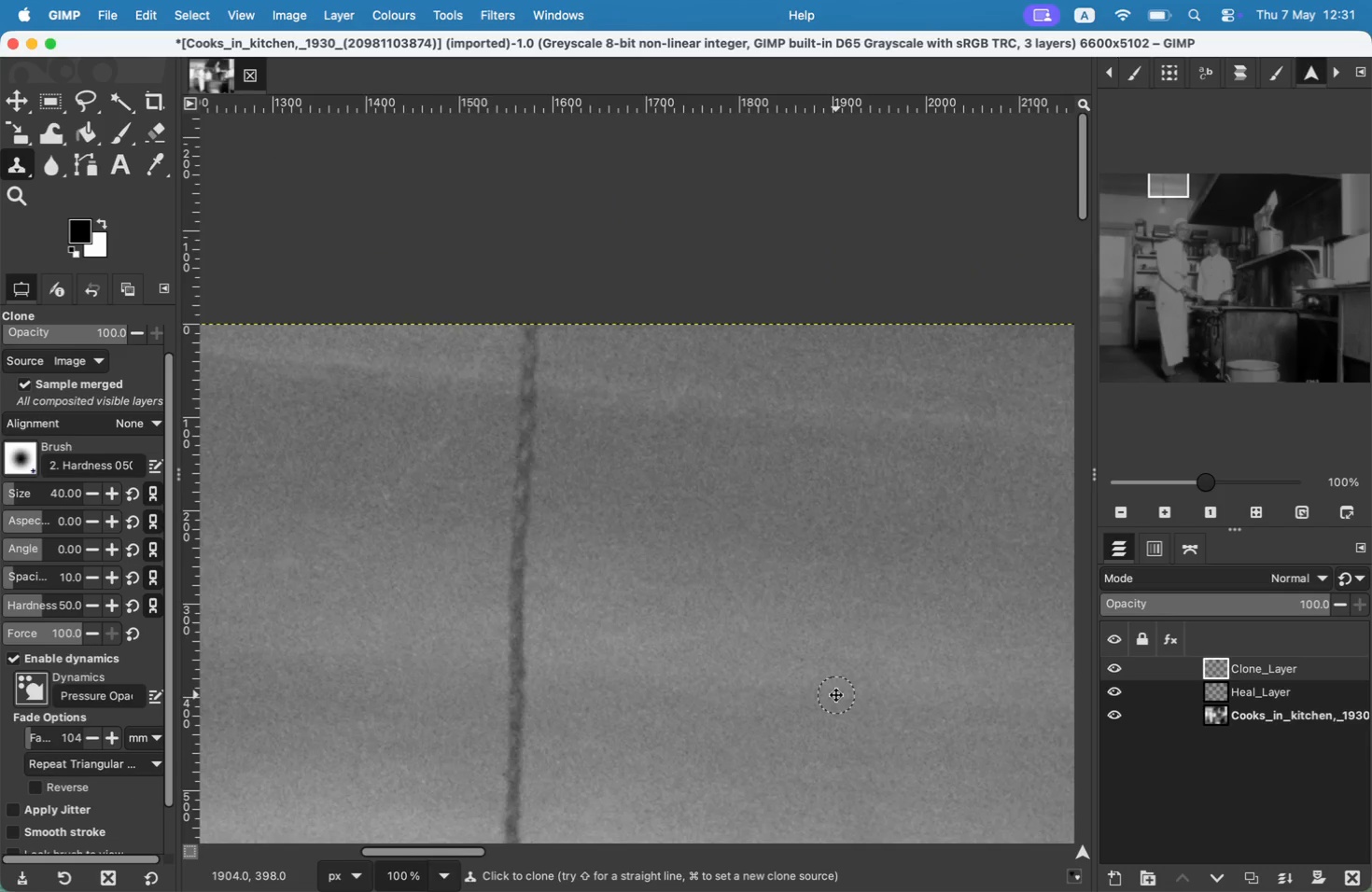 
wait(7.41)
 